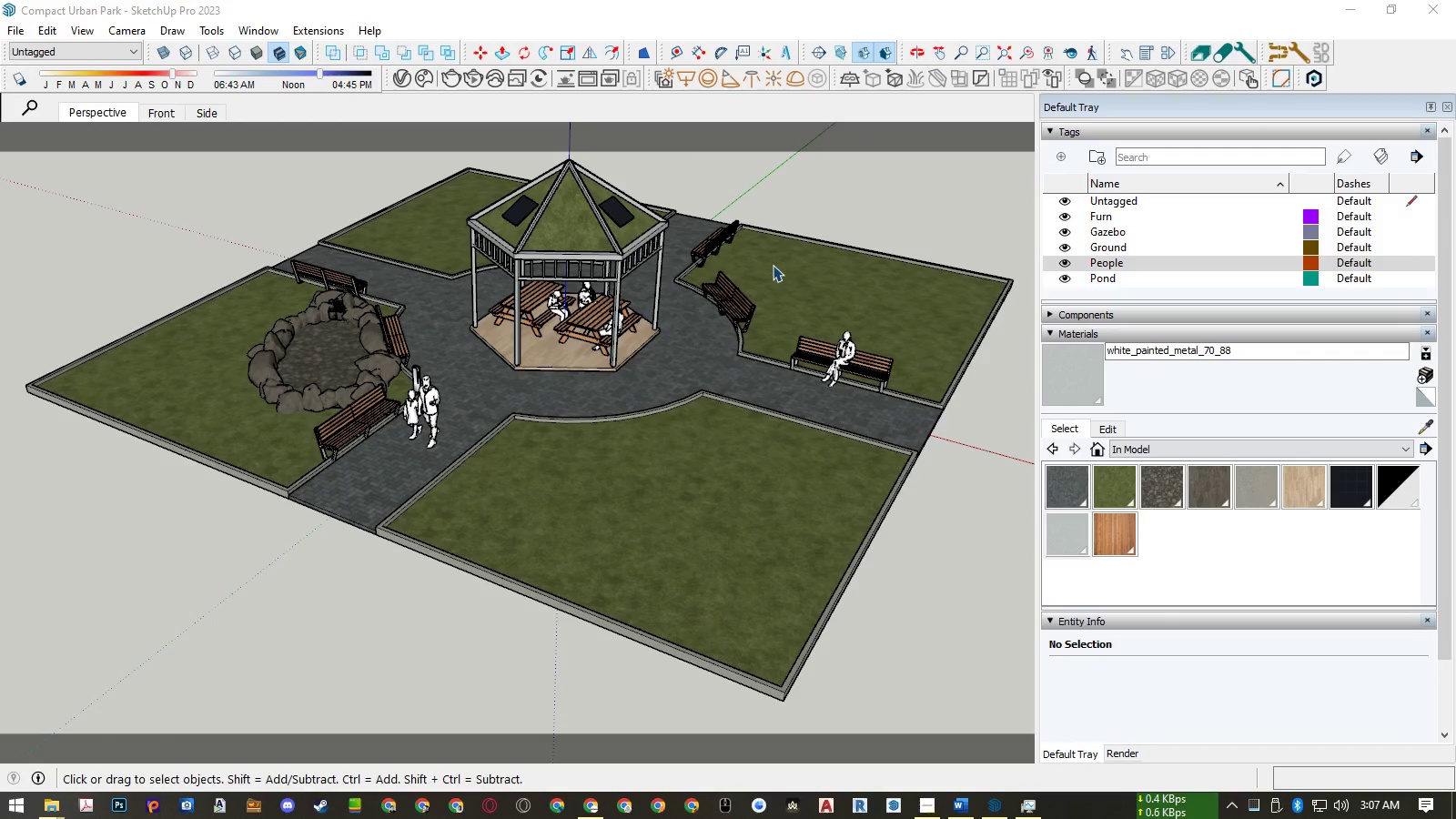 
scroll: coordinate [464, 392], scroll_direction: up, amount: 27.0
 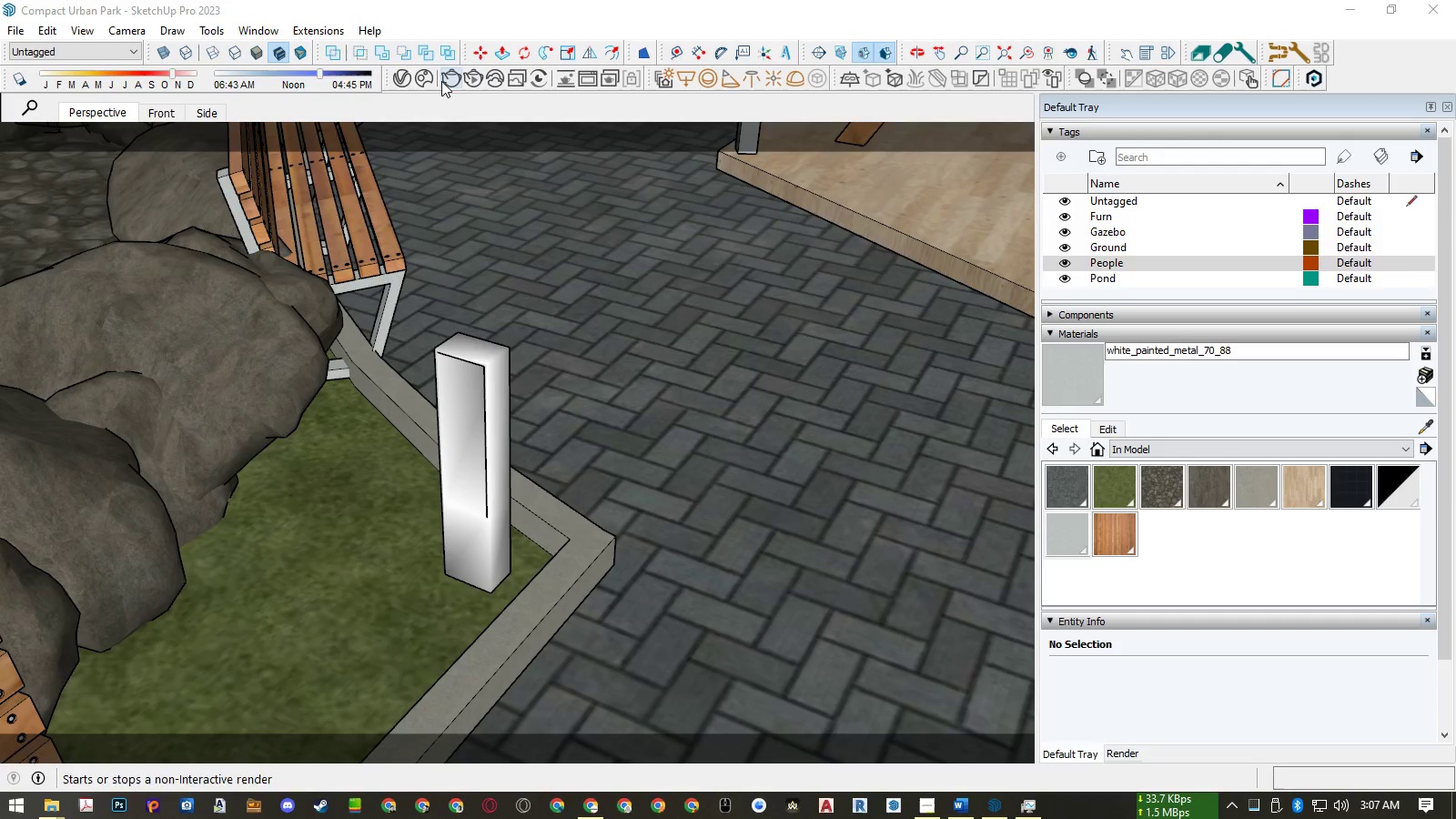 
left_click([399, 80])
 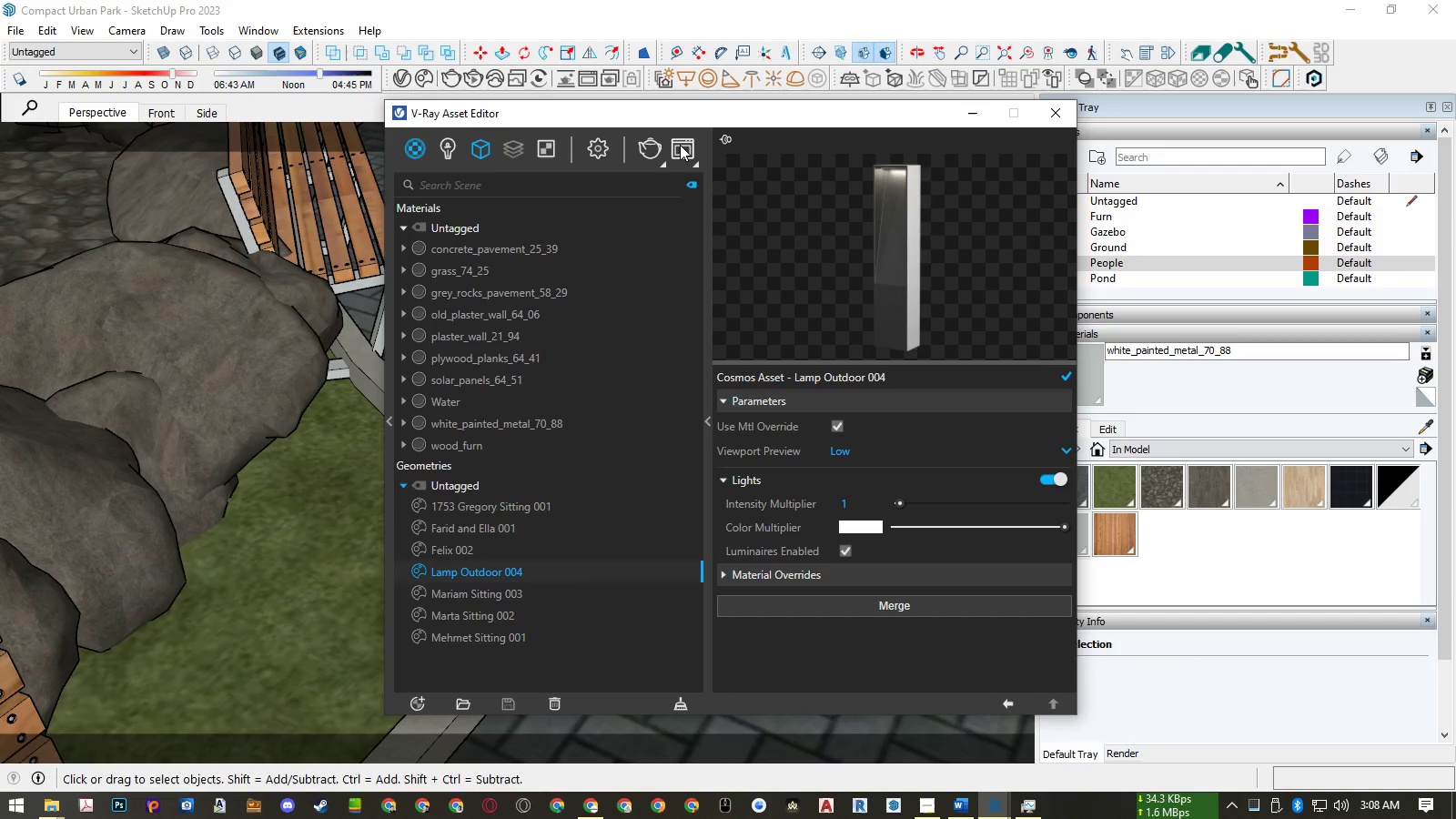 
left_click([680, 145])
 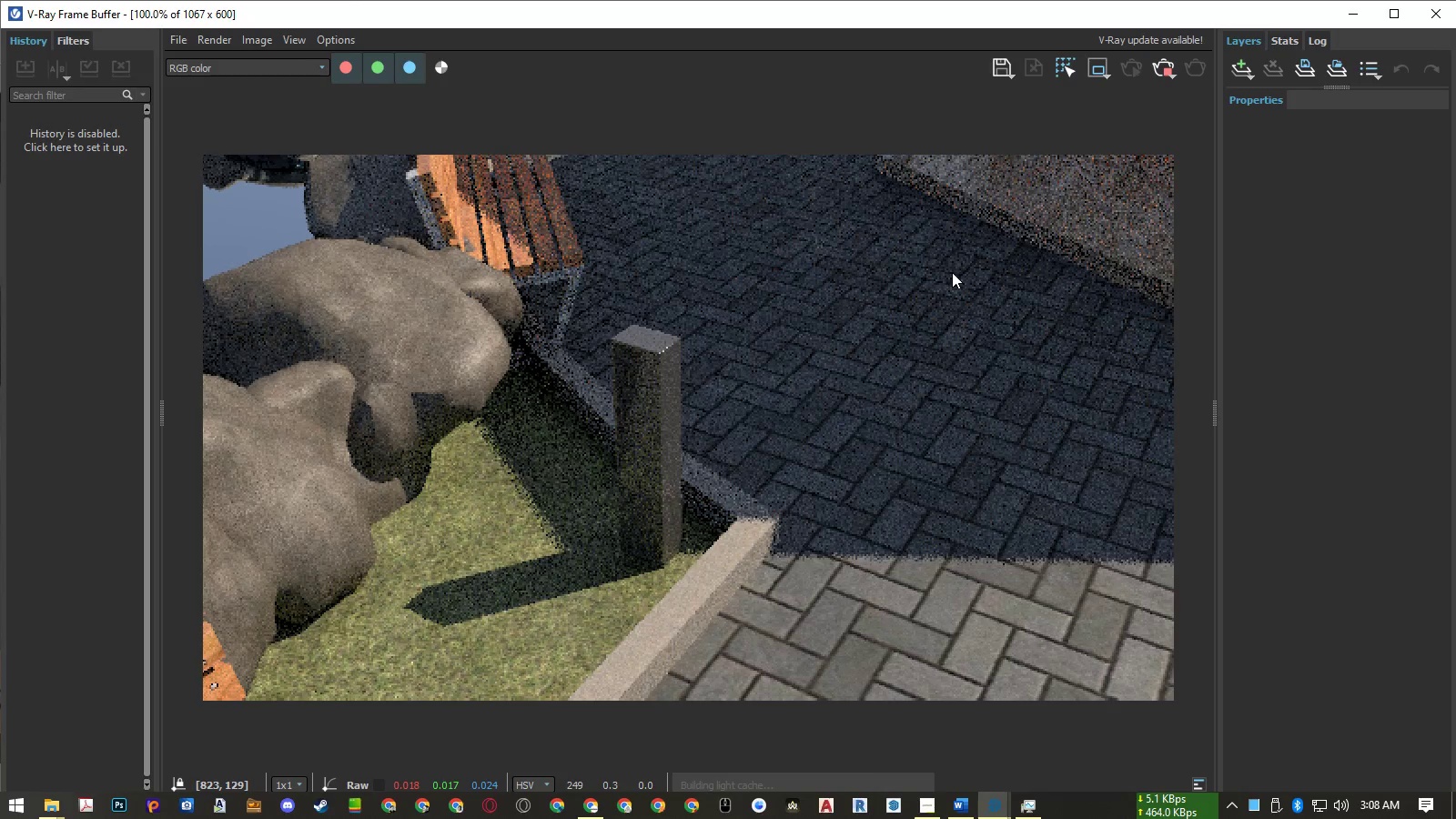 
wait(11.63)
 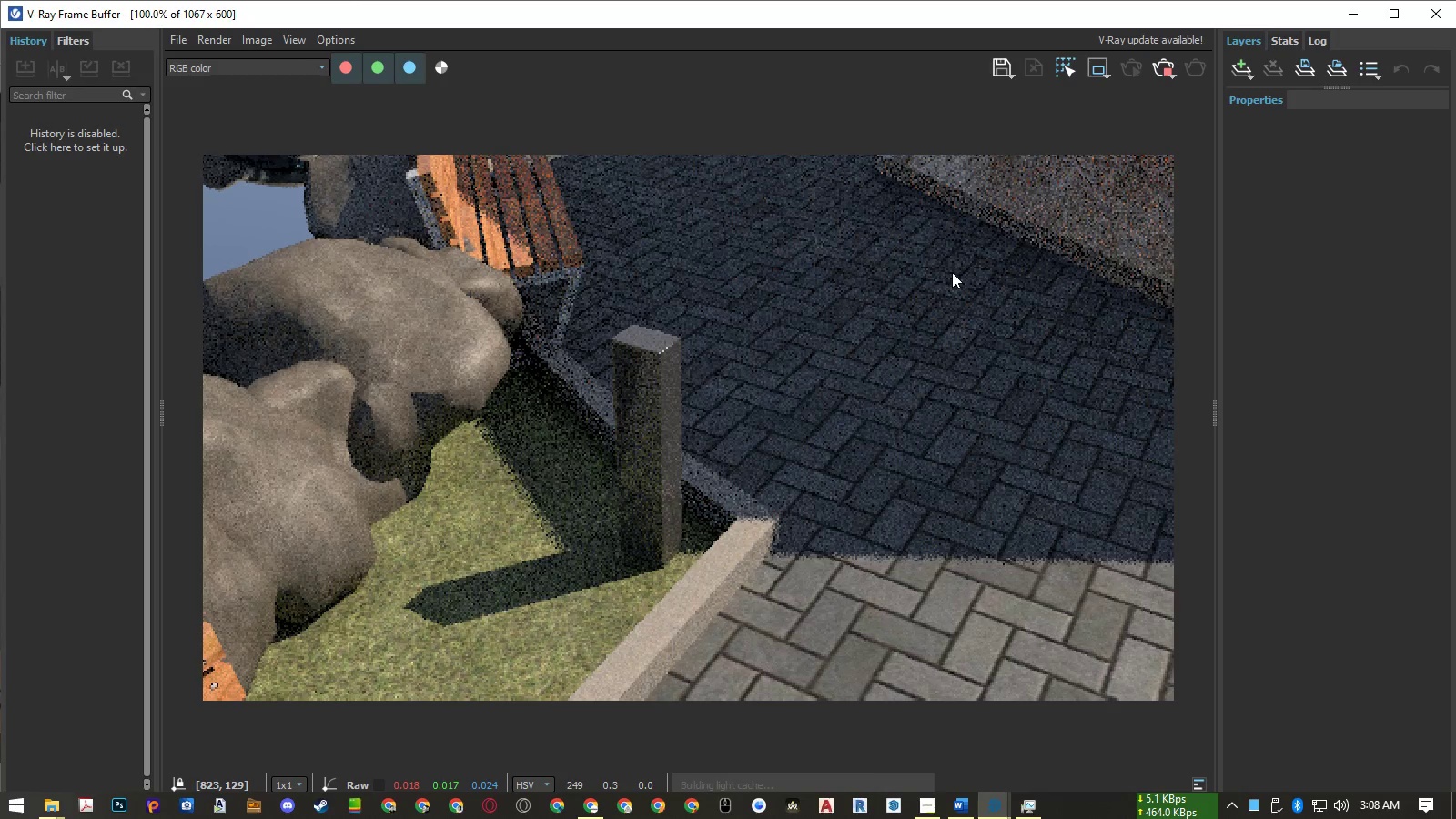 
left_click([1156, 66])
 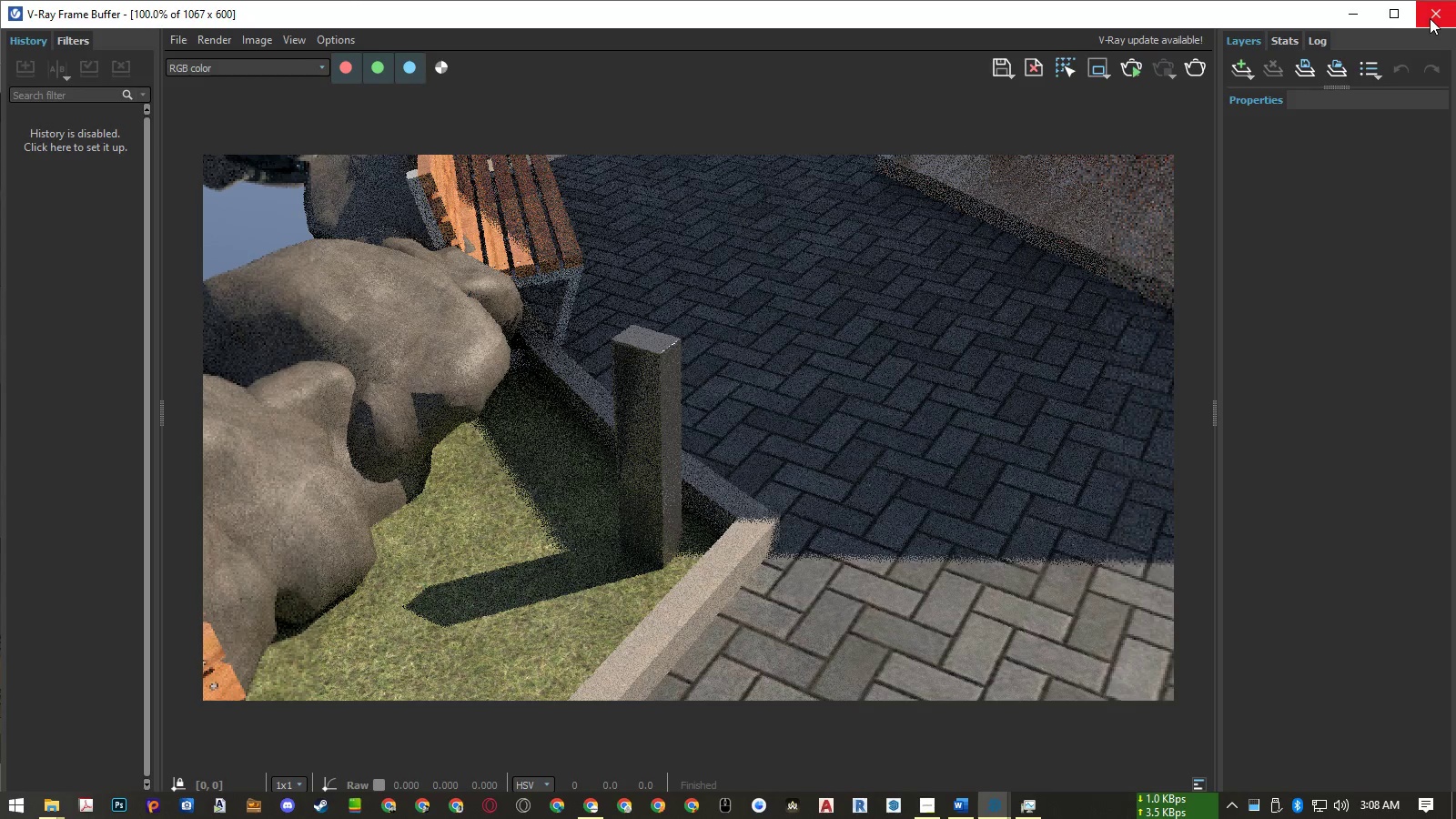 
left_click([1430, 18])
 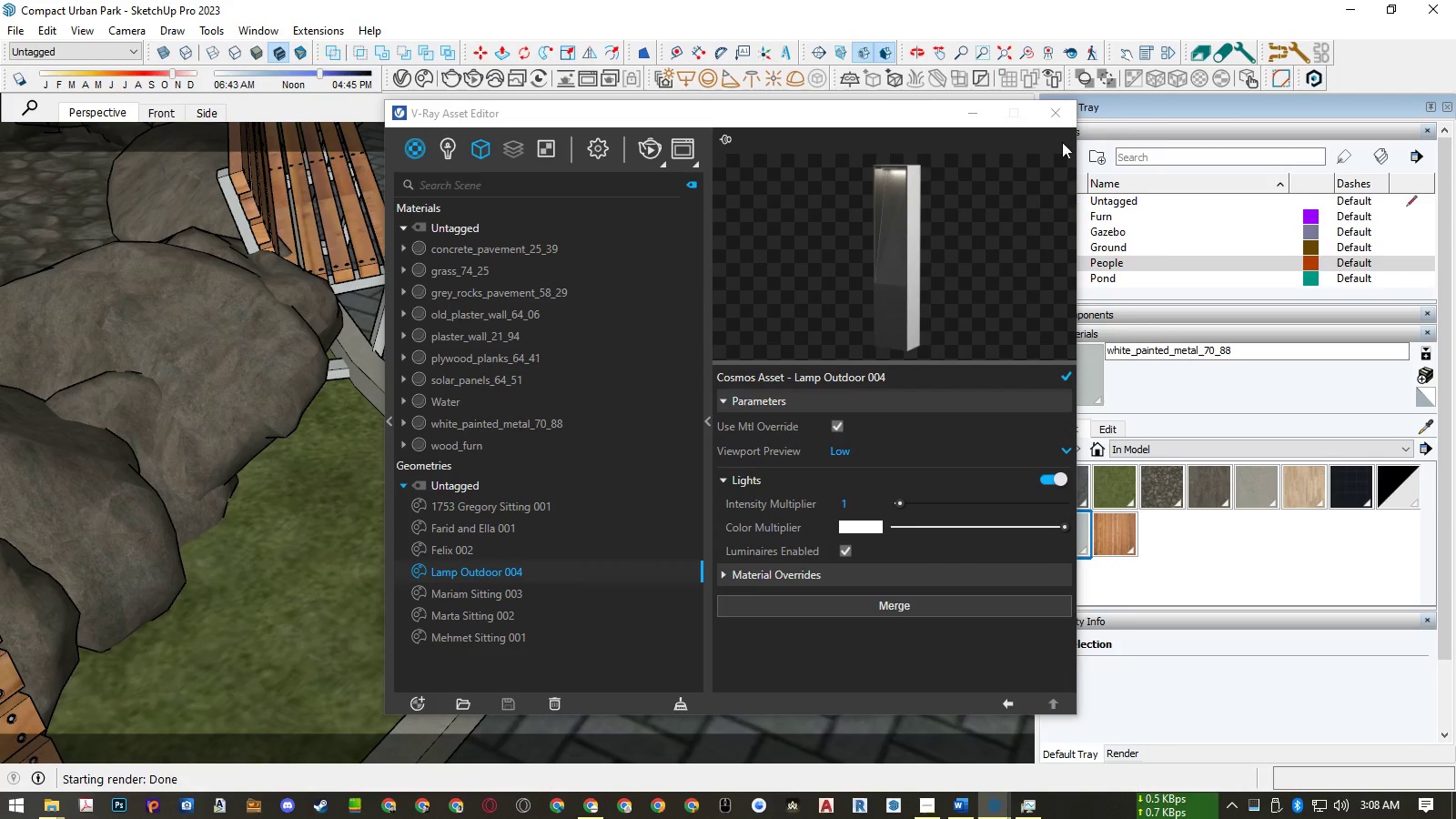 
left_click([1057, 116])
 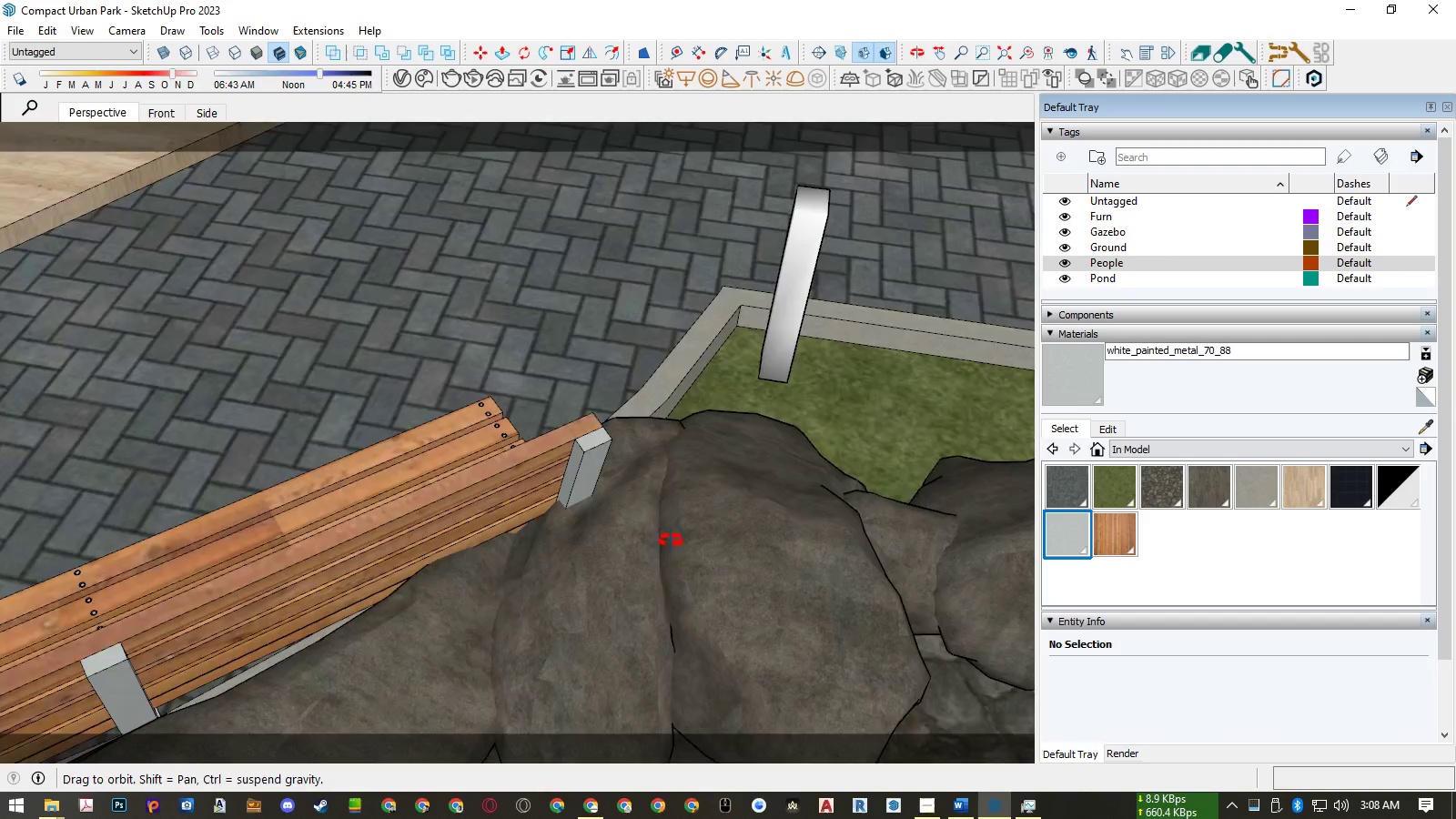 
scroll: coordinate [788, 688], scroll_direction: down, amount: 5.0
 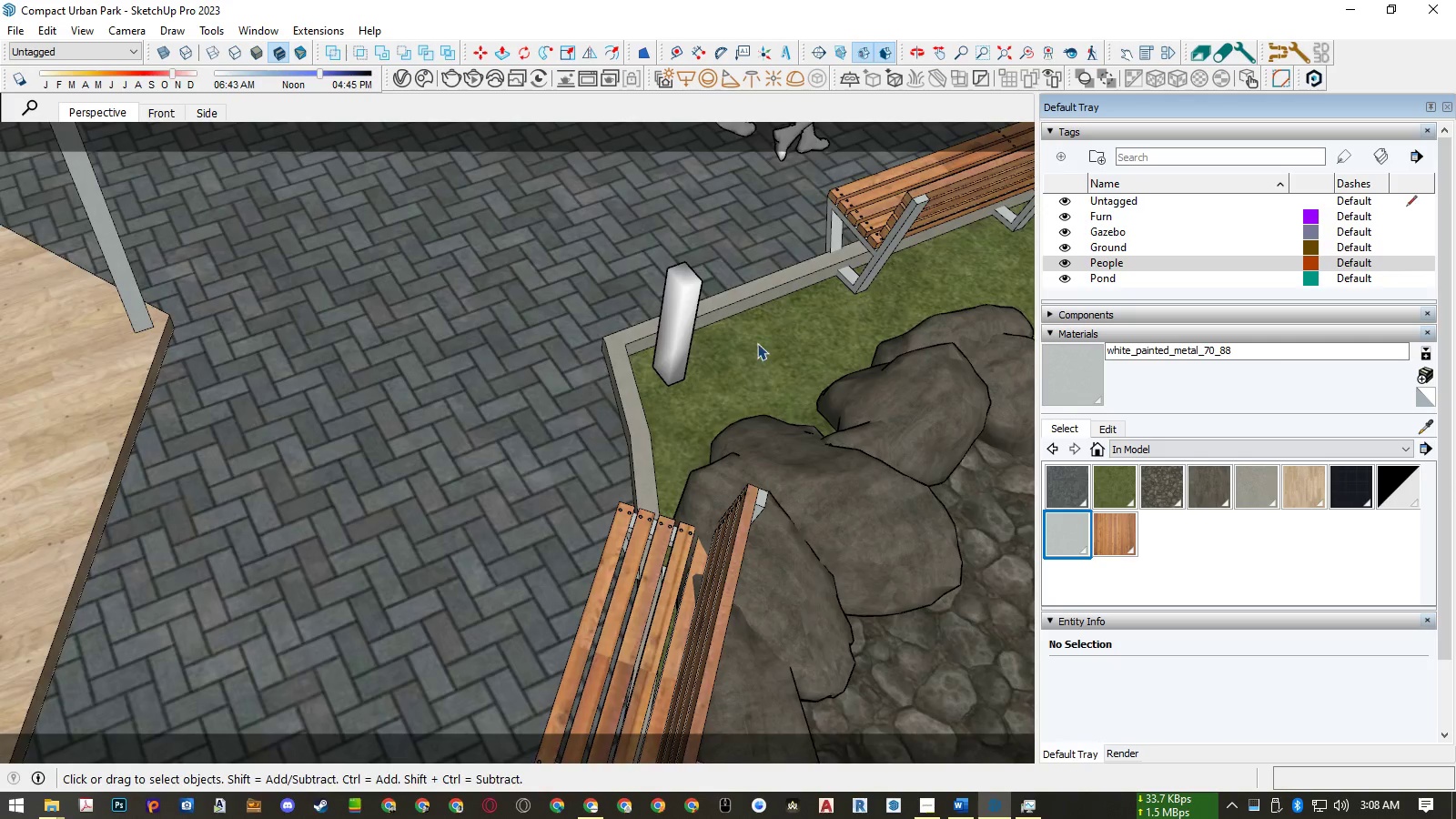 
scroll: coordinate [687, 191], scroll_direction: up, amount: 8.0
 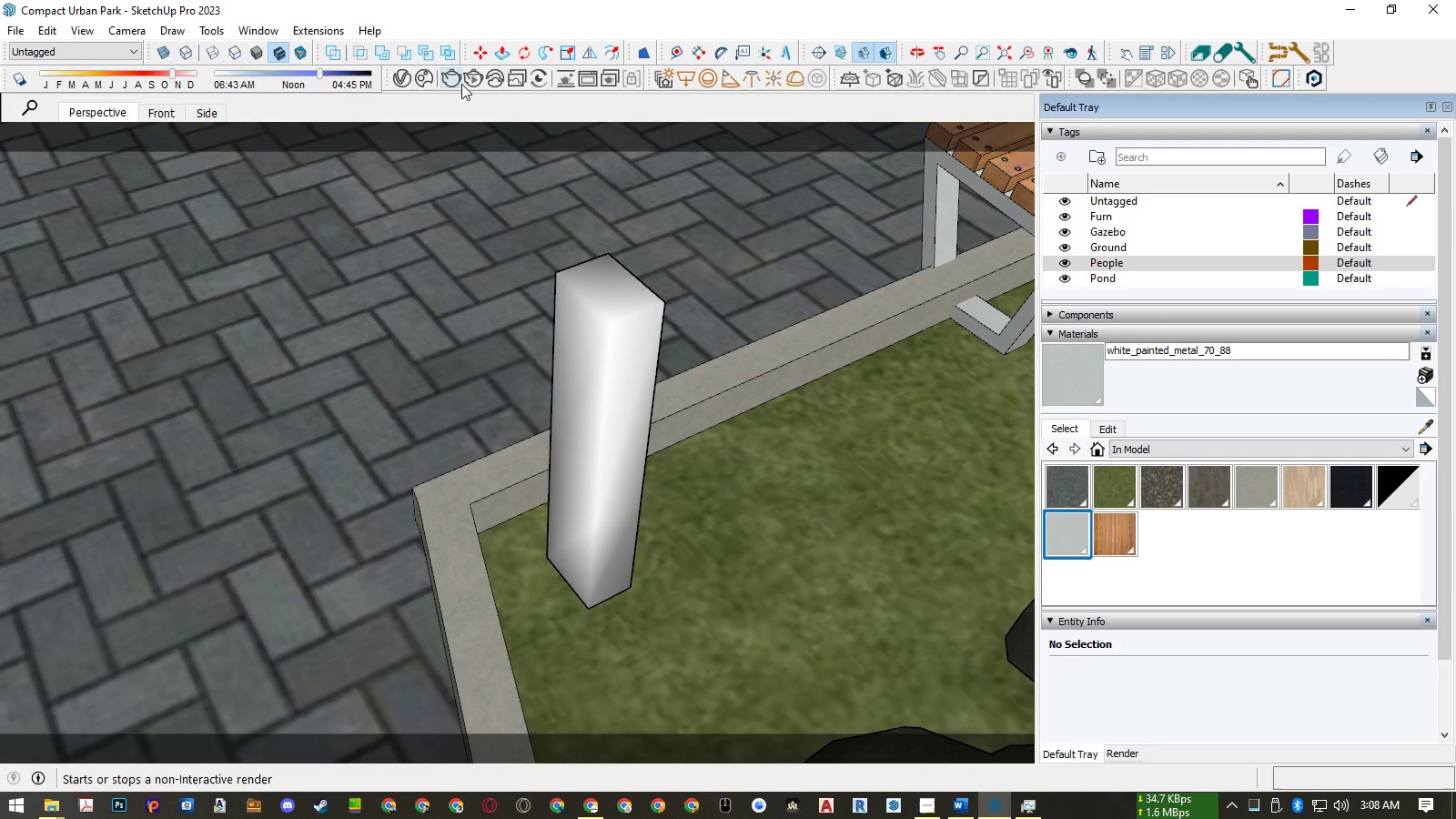 
left_click([467, 82])
 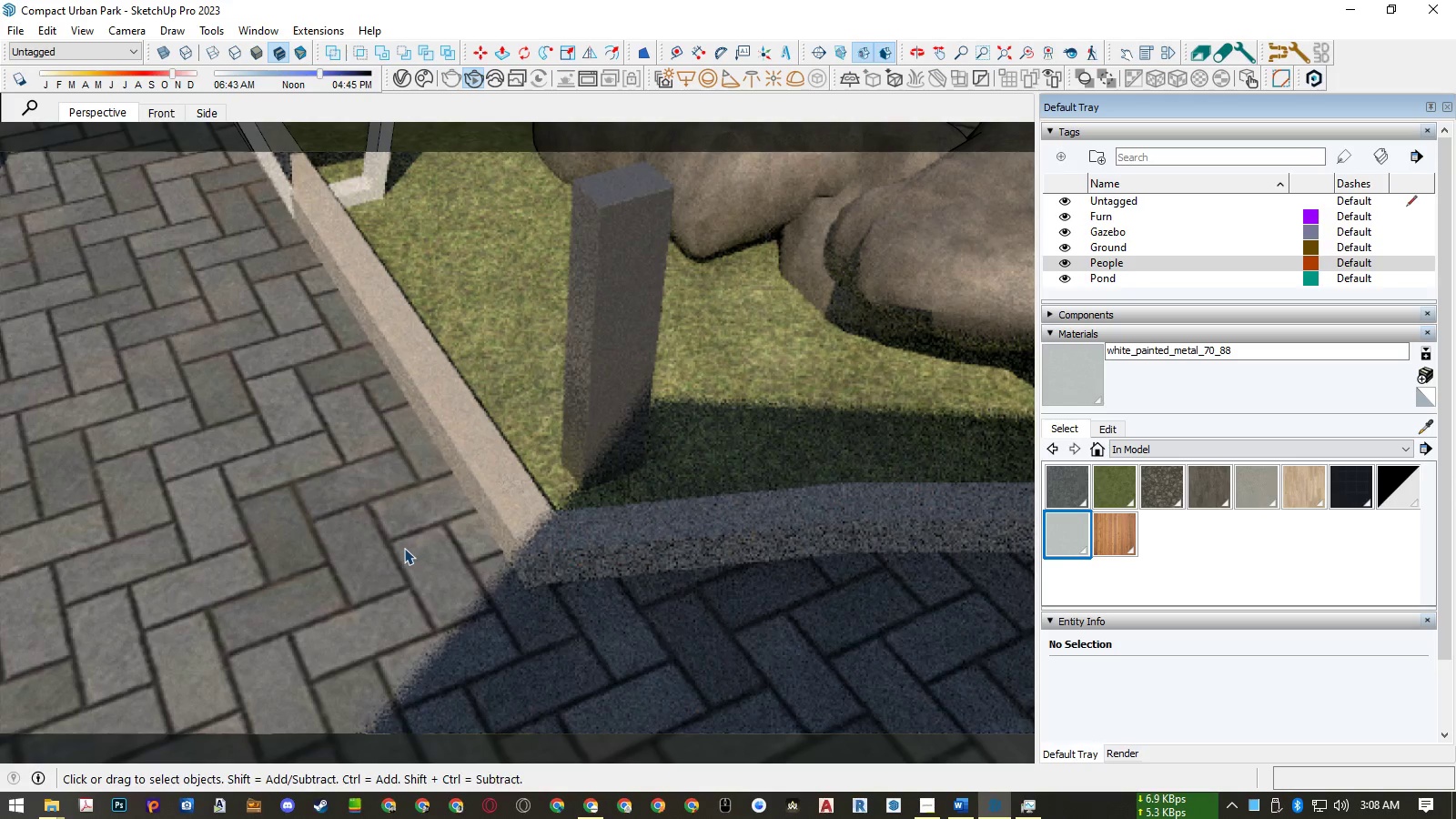 
wait(18.59)
 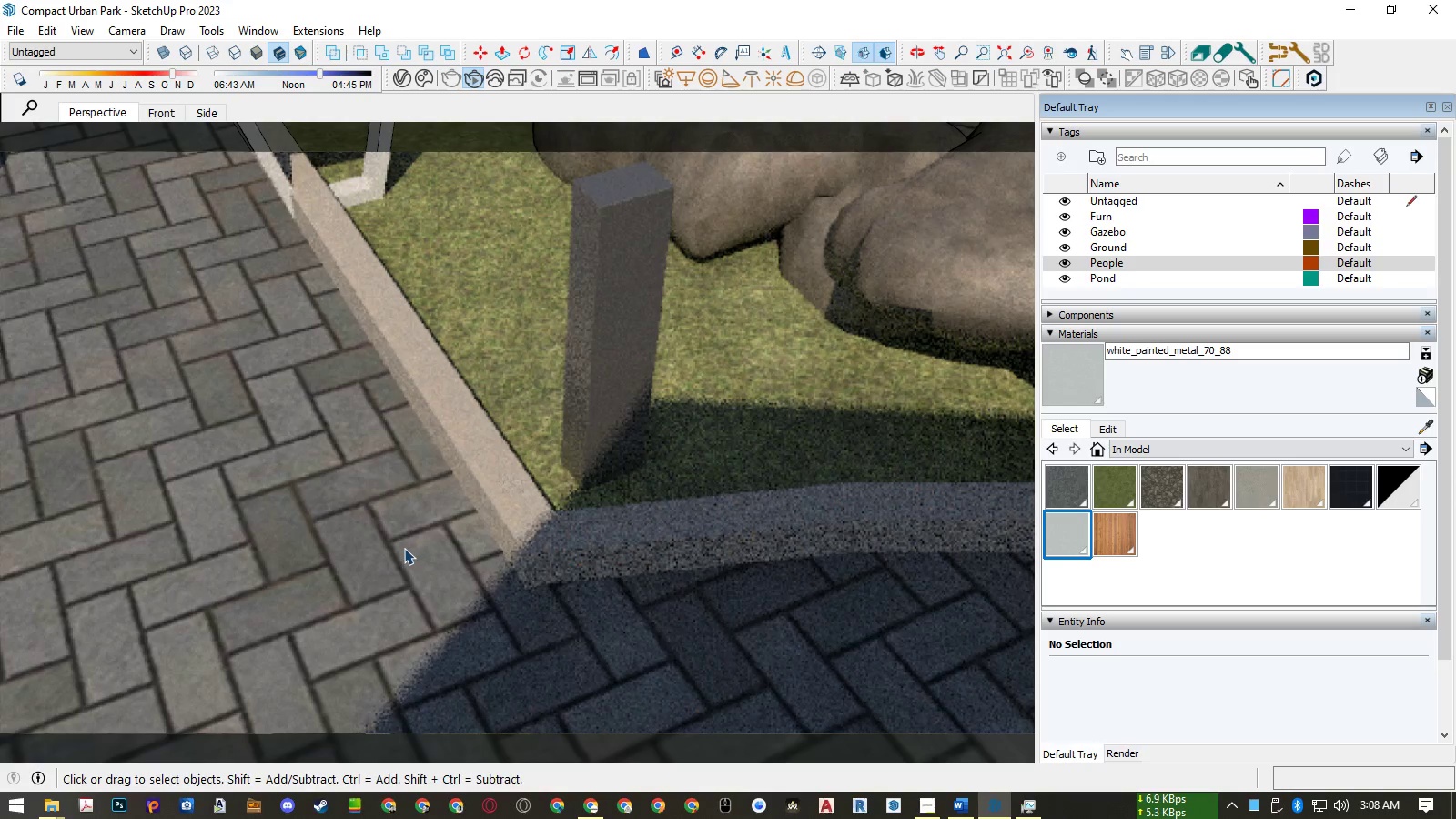 
scroll: coordinate [711, 644], scroll_direction: down, amount: 3.0
 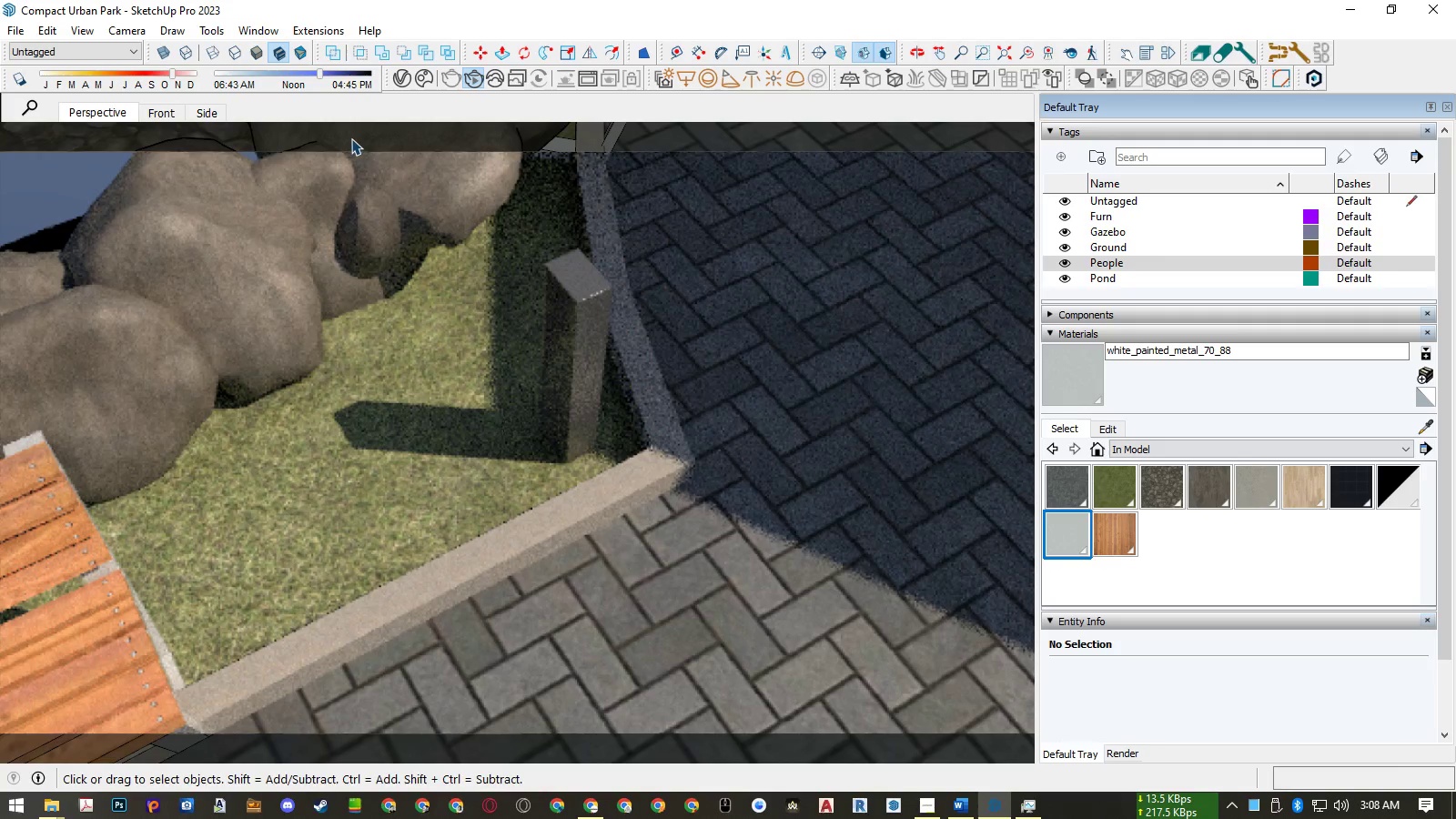 
wait(6.95)
 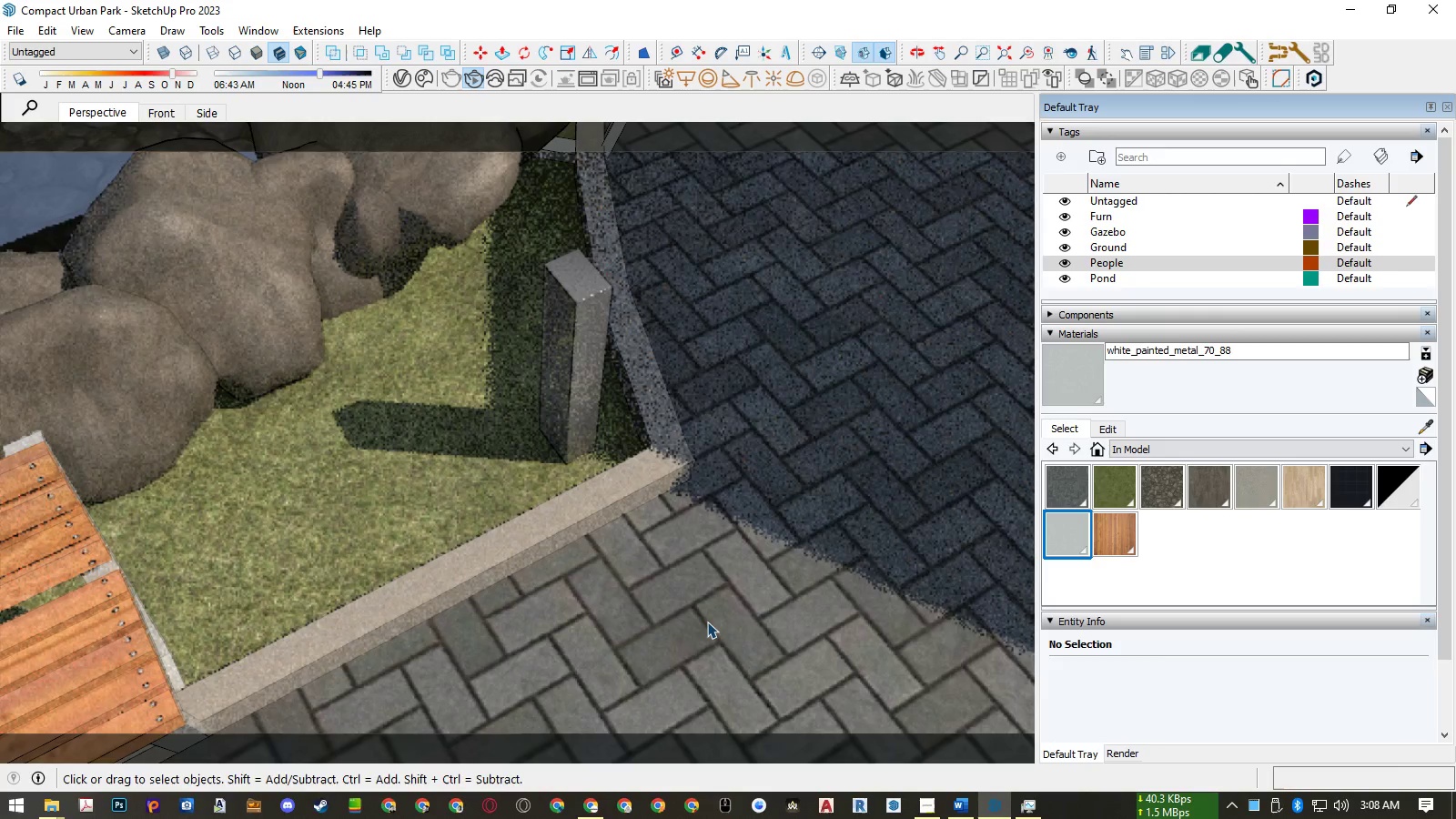 
left_click([467, 76])
 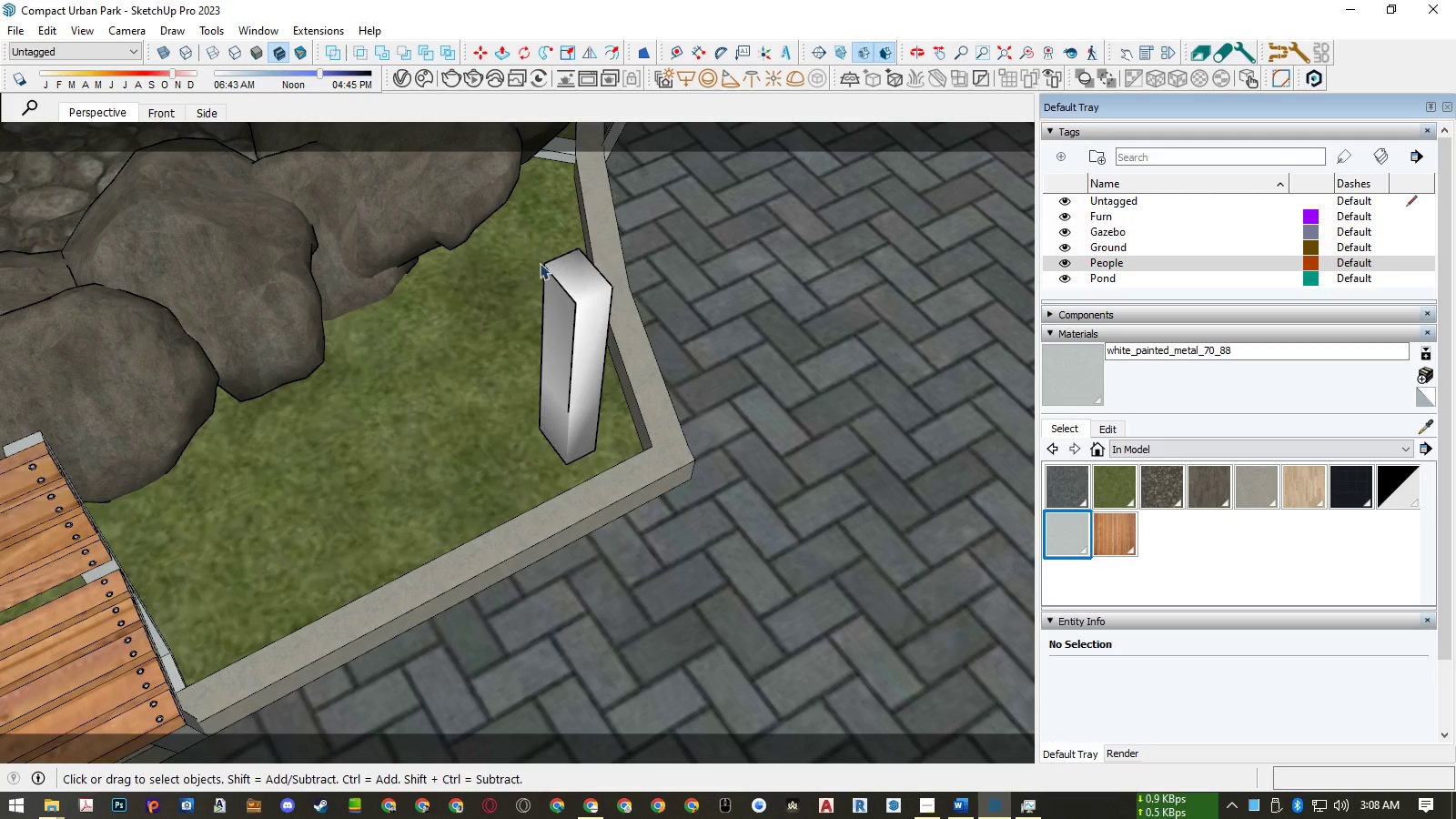 
left_click([581, 304])
 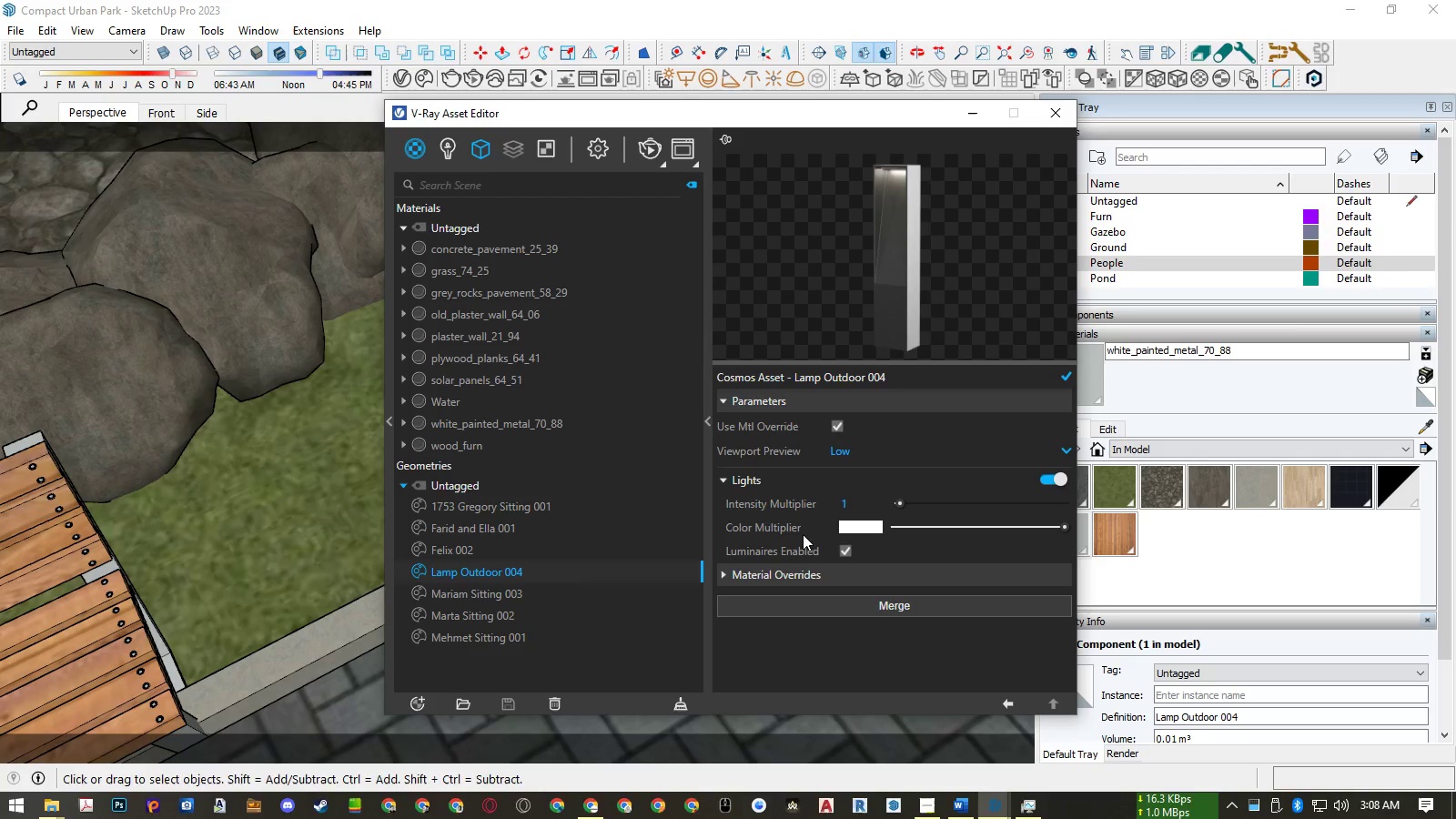 
left_click([793, 574])
 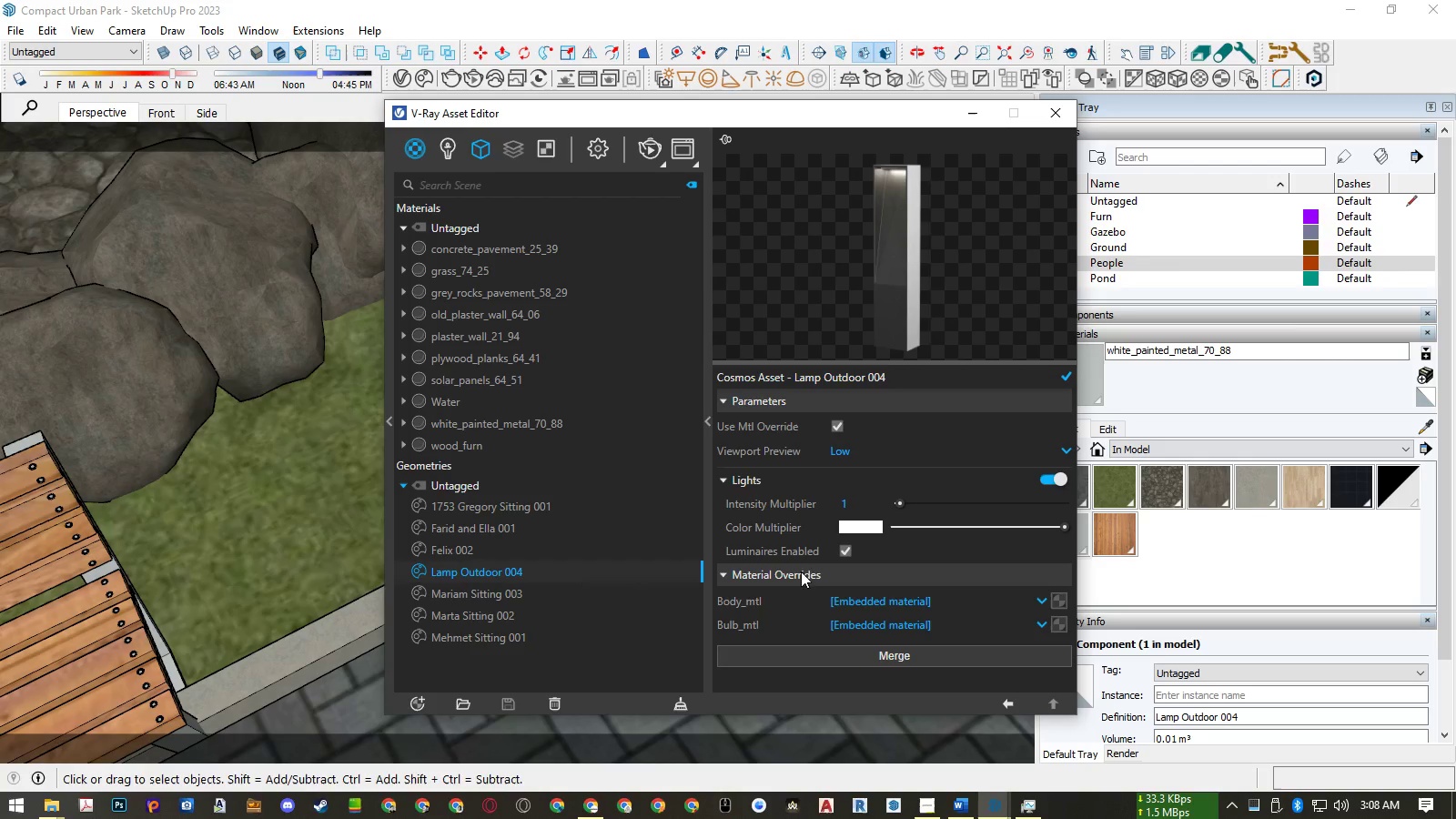 
mouse_move([849, 557])
 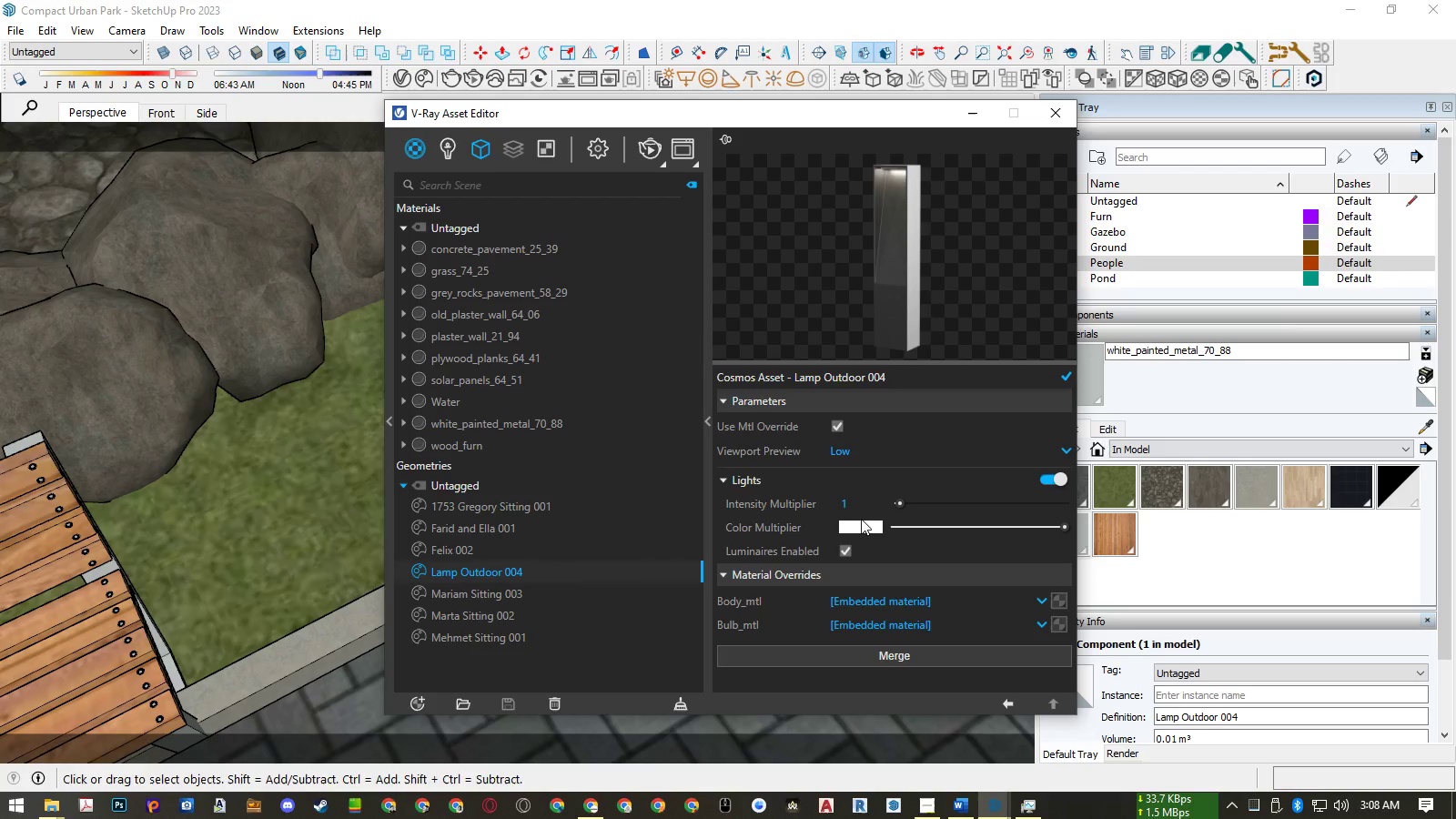 
left_click([860, 504])
 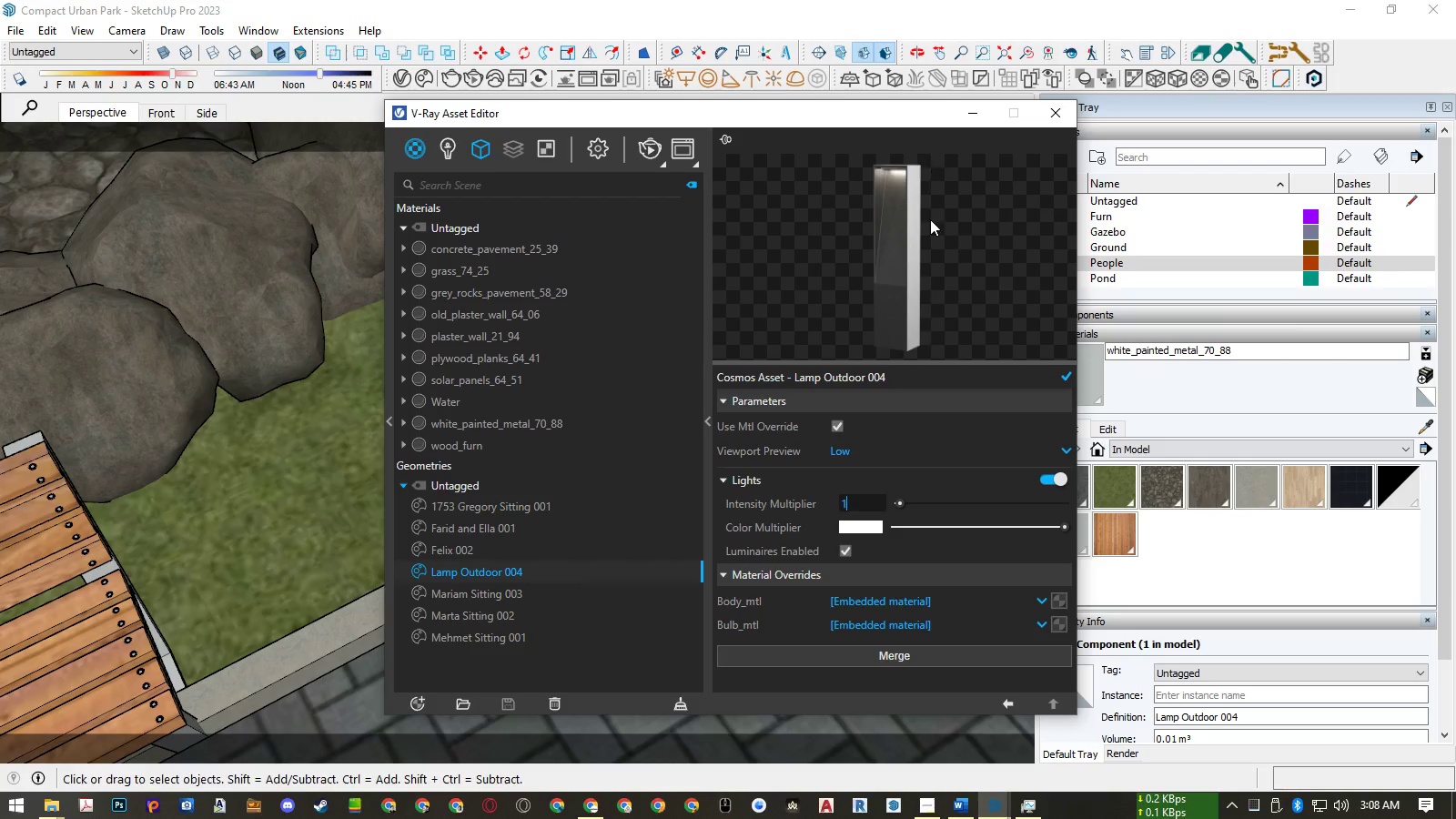 
key(Numpad0)
 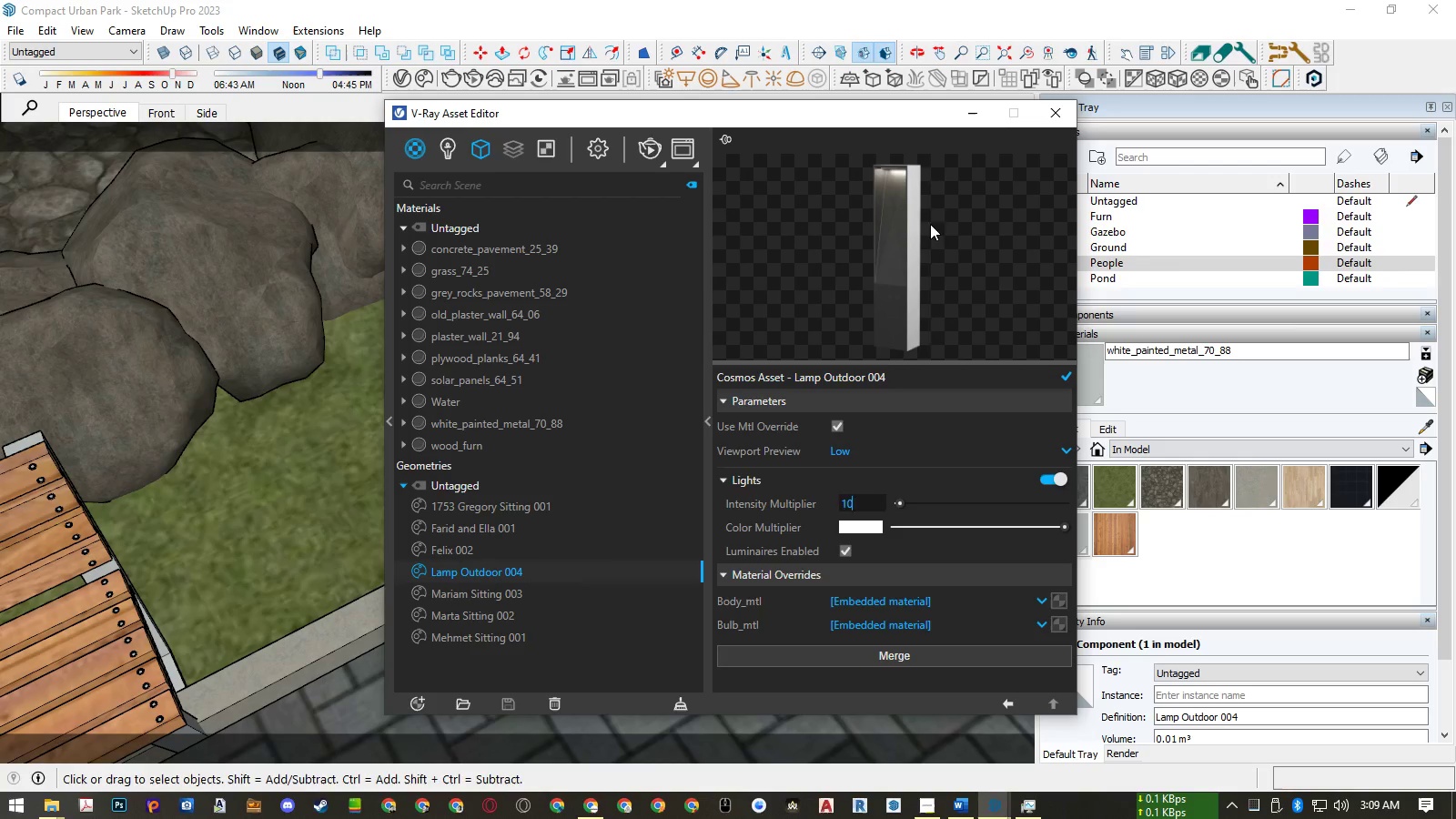 
key(NumpadEnter)
 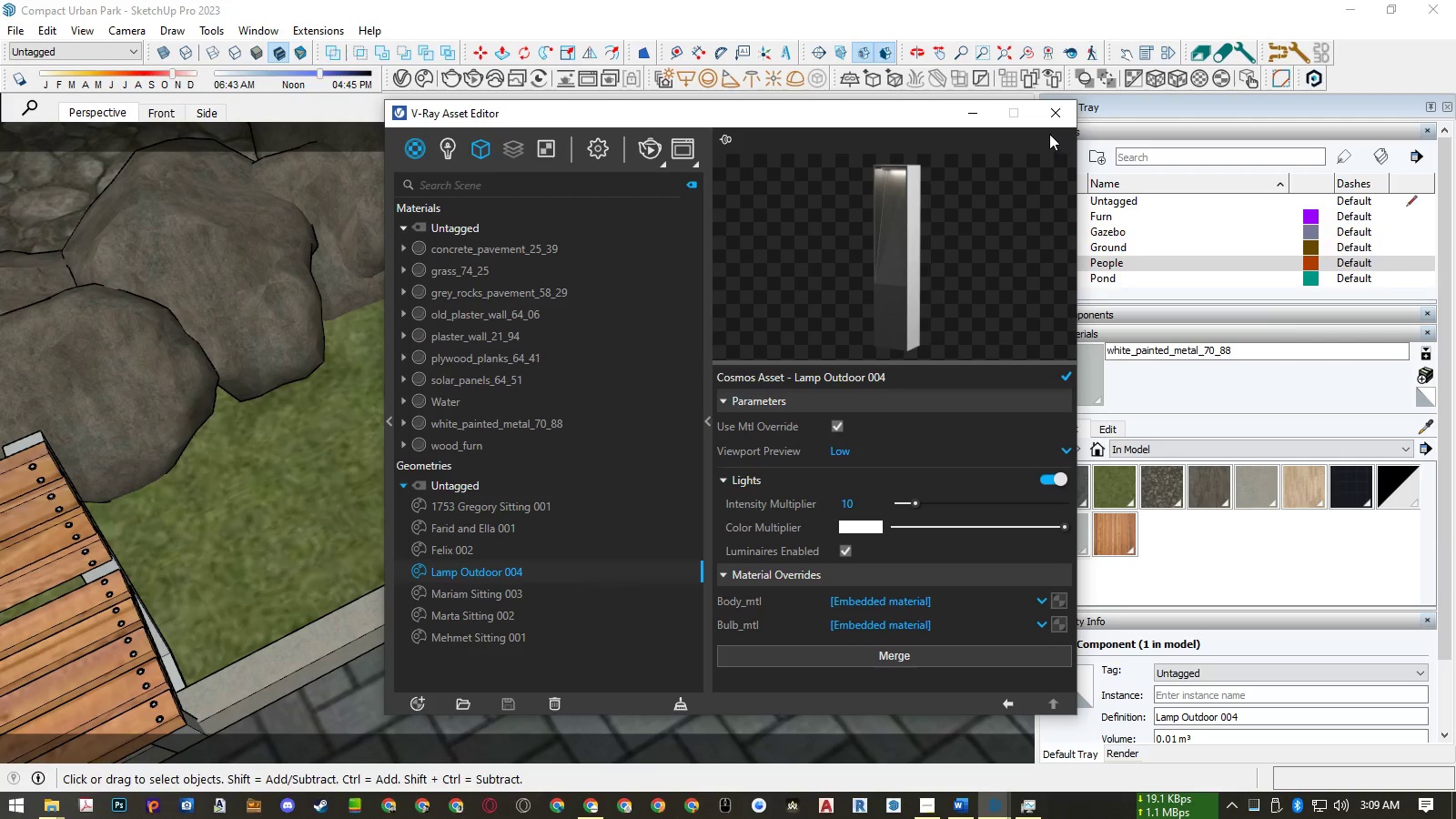 
left_click([1057, 117])
 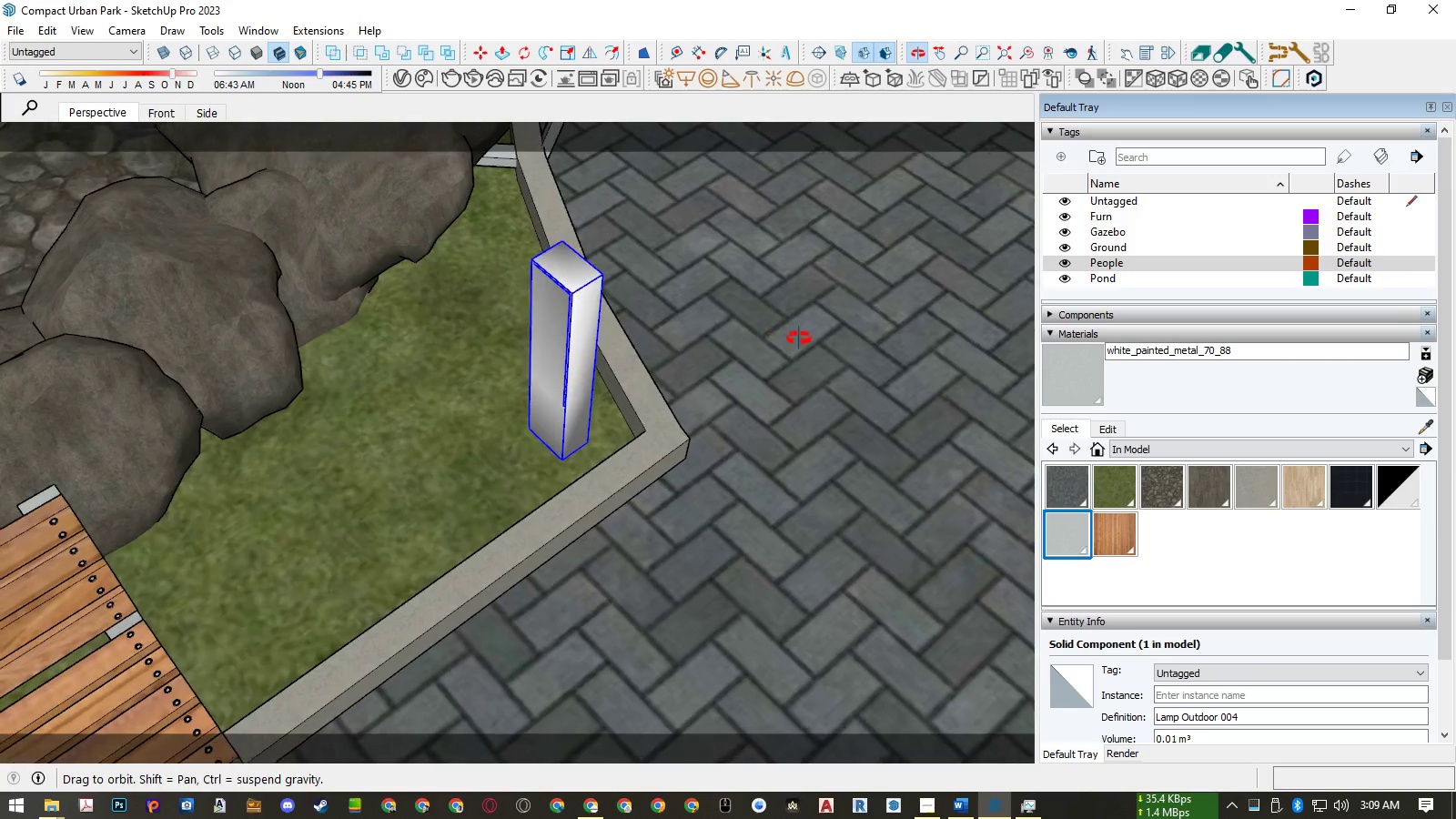 
scroll: coordinate [584, 316], scroll_direction: up, amount: 2.0
 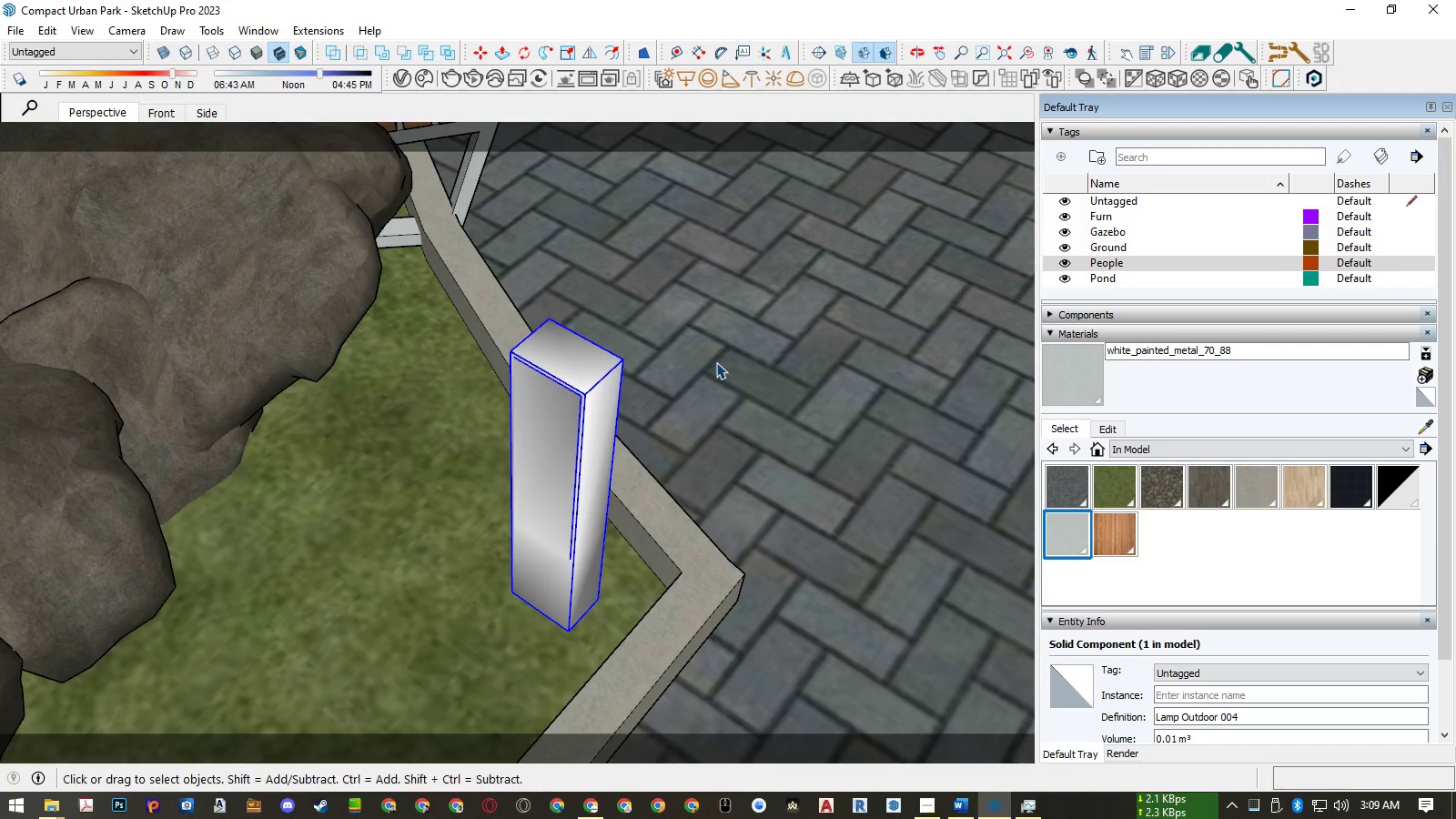 
left_click([717, 362])
 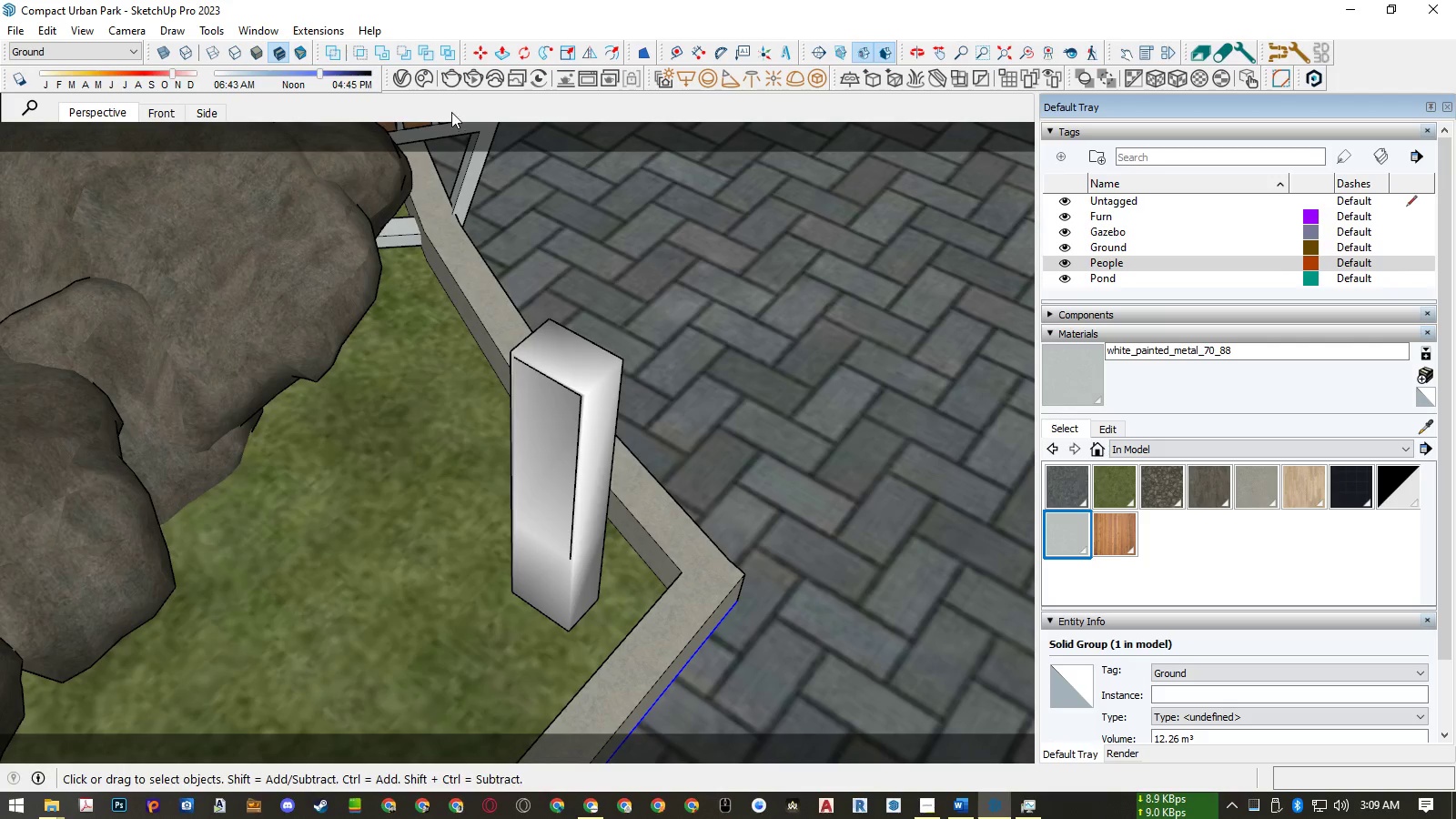 
left_click([472, 81])
 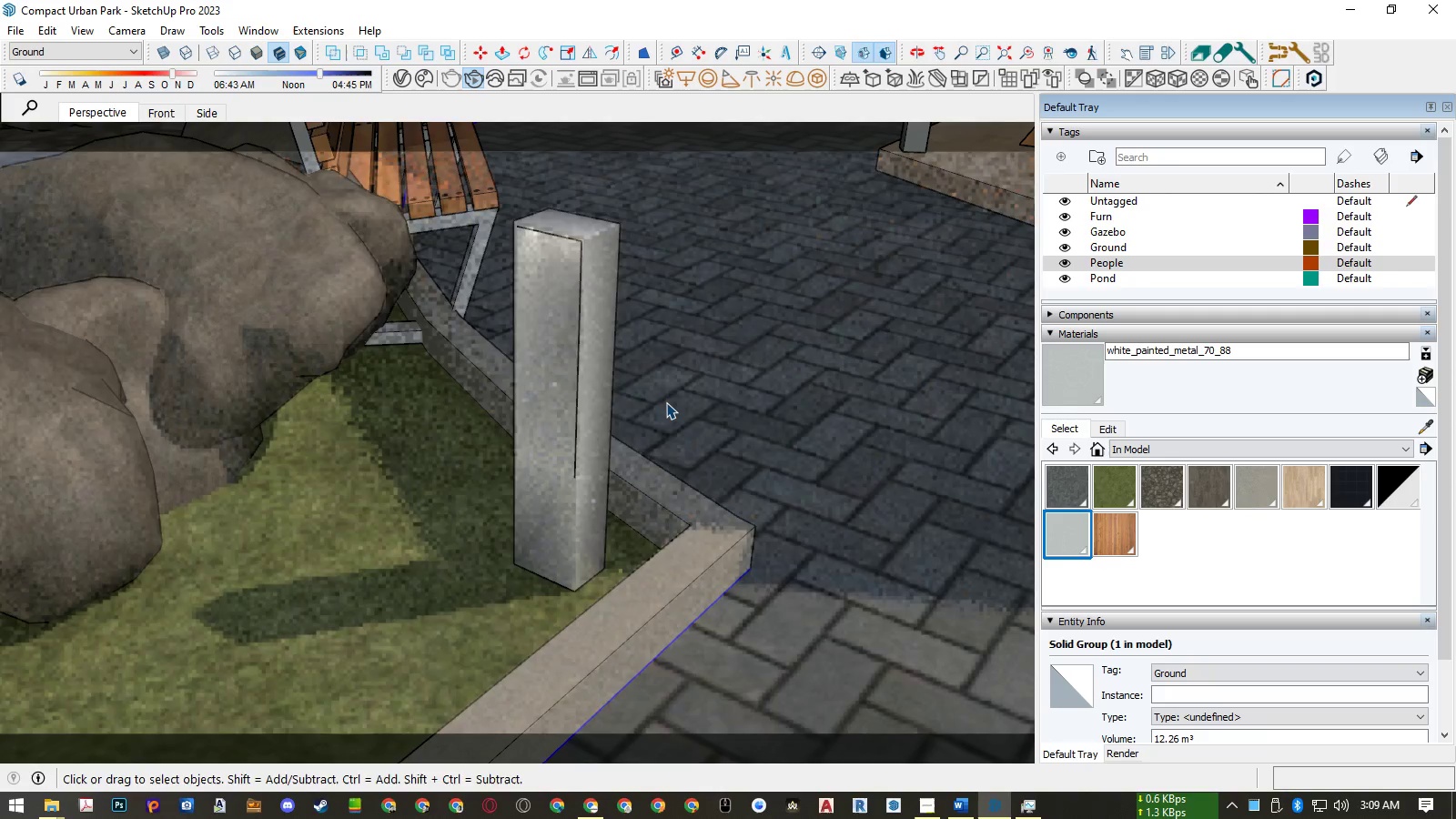 
wait(14.95)
 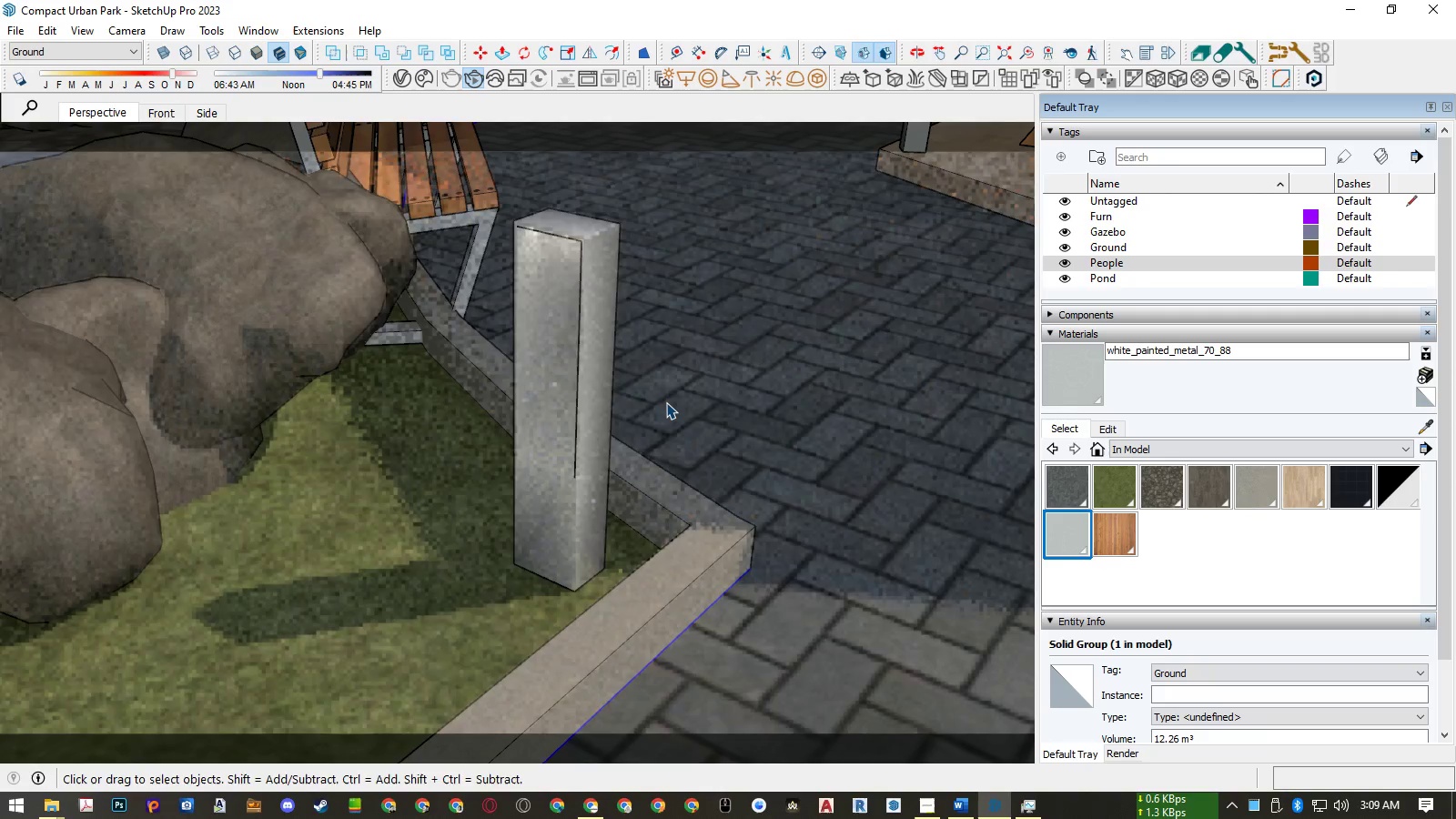 
left_click([403, 75])
 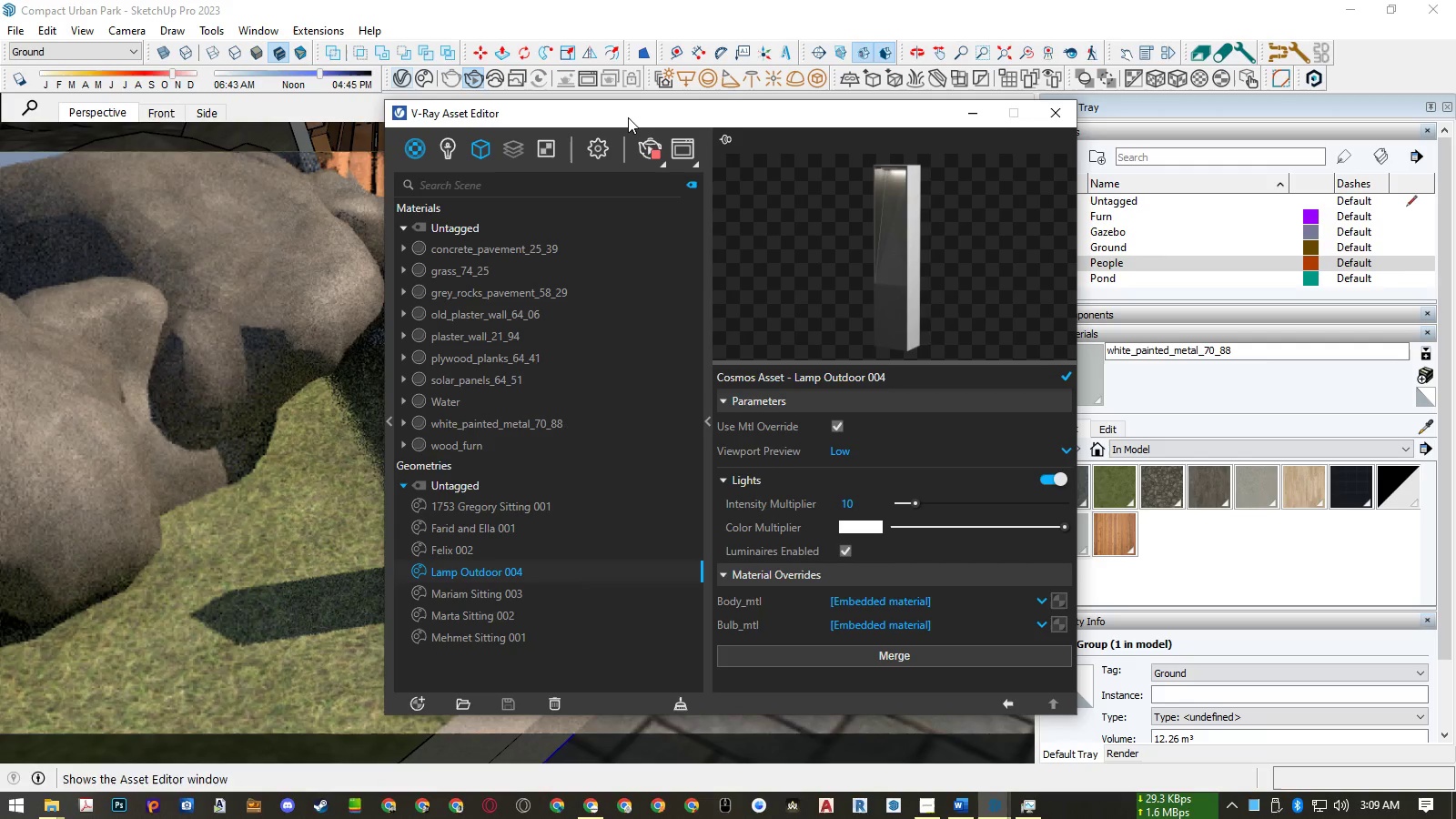 
left_click_drag(start_coordinate=[629, 116], to_coordinate=[972, 120])
 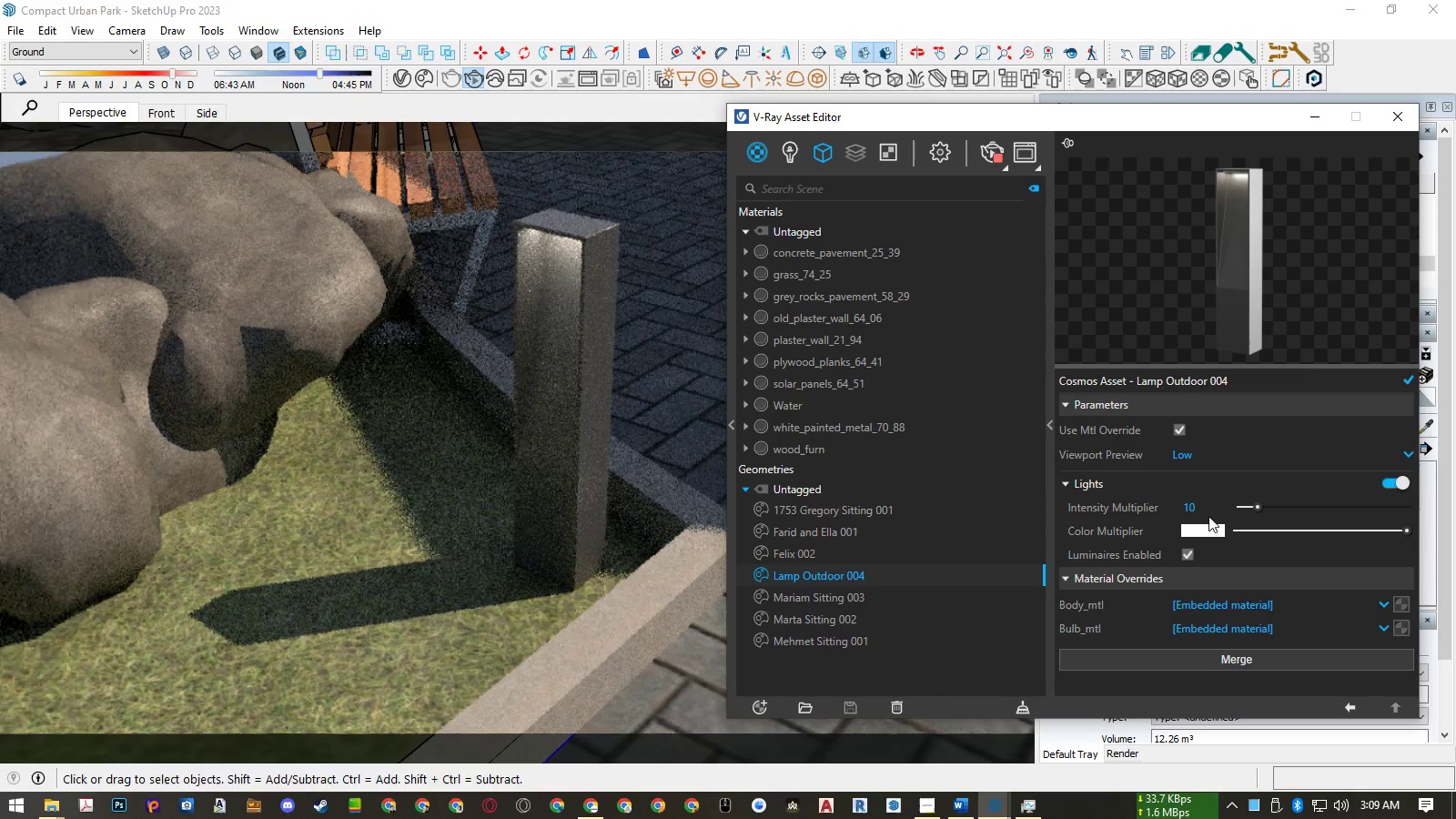 
left_click([1207, 505])
 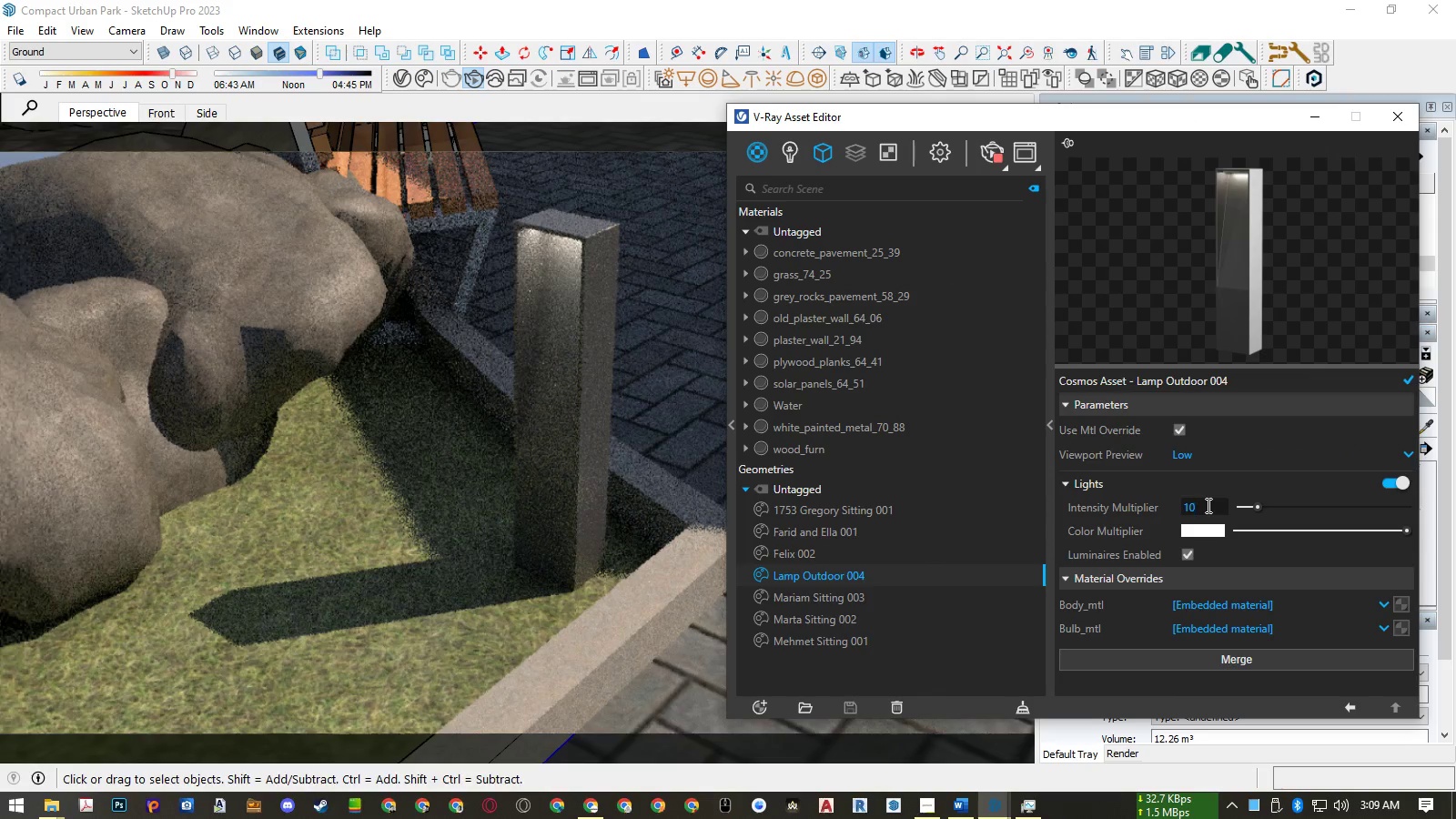 
key(Numpad0)
 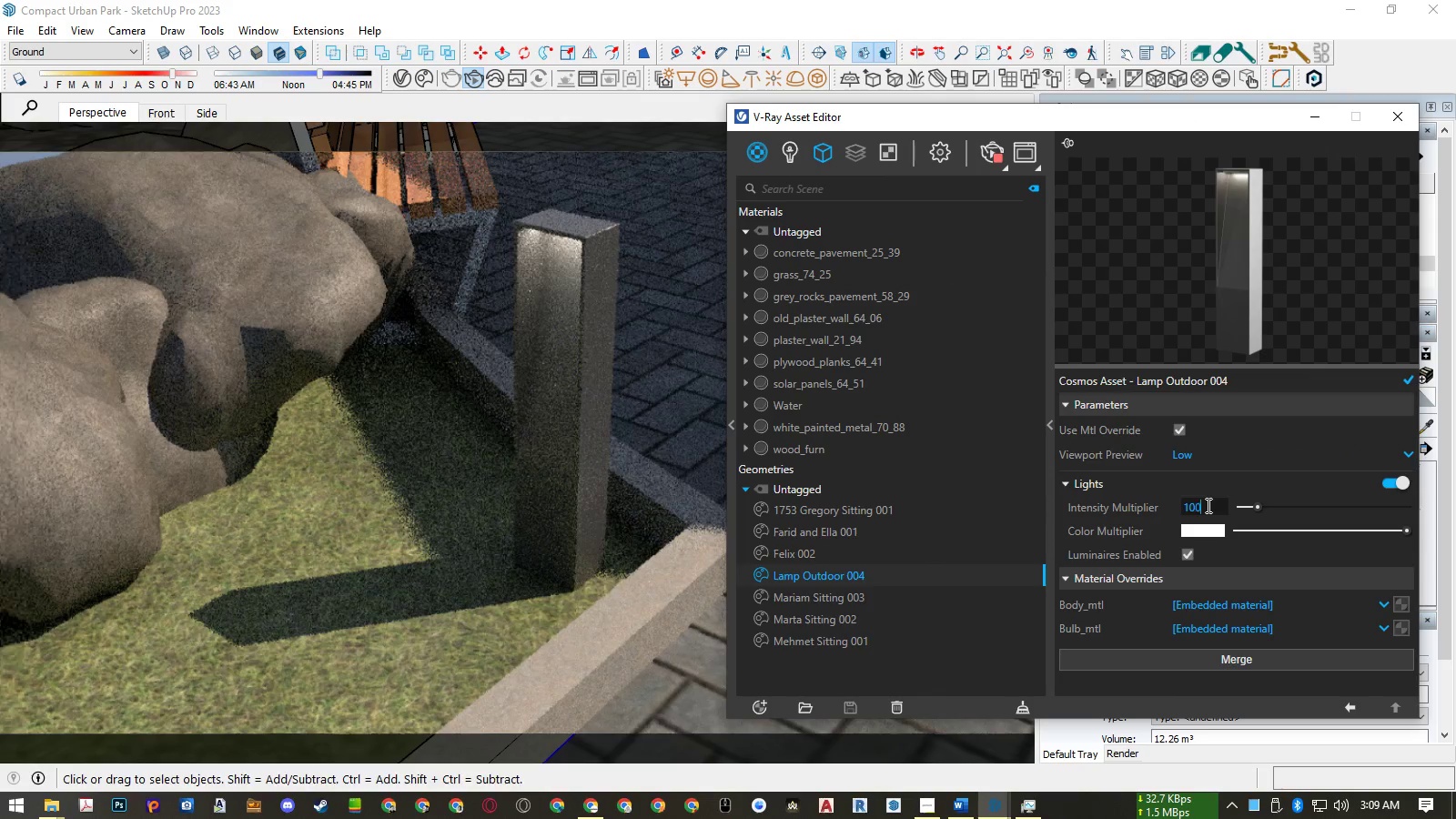 
key(NumpadEnter)
 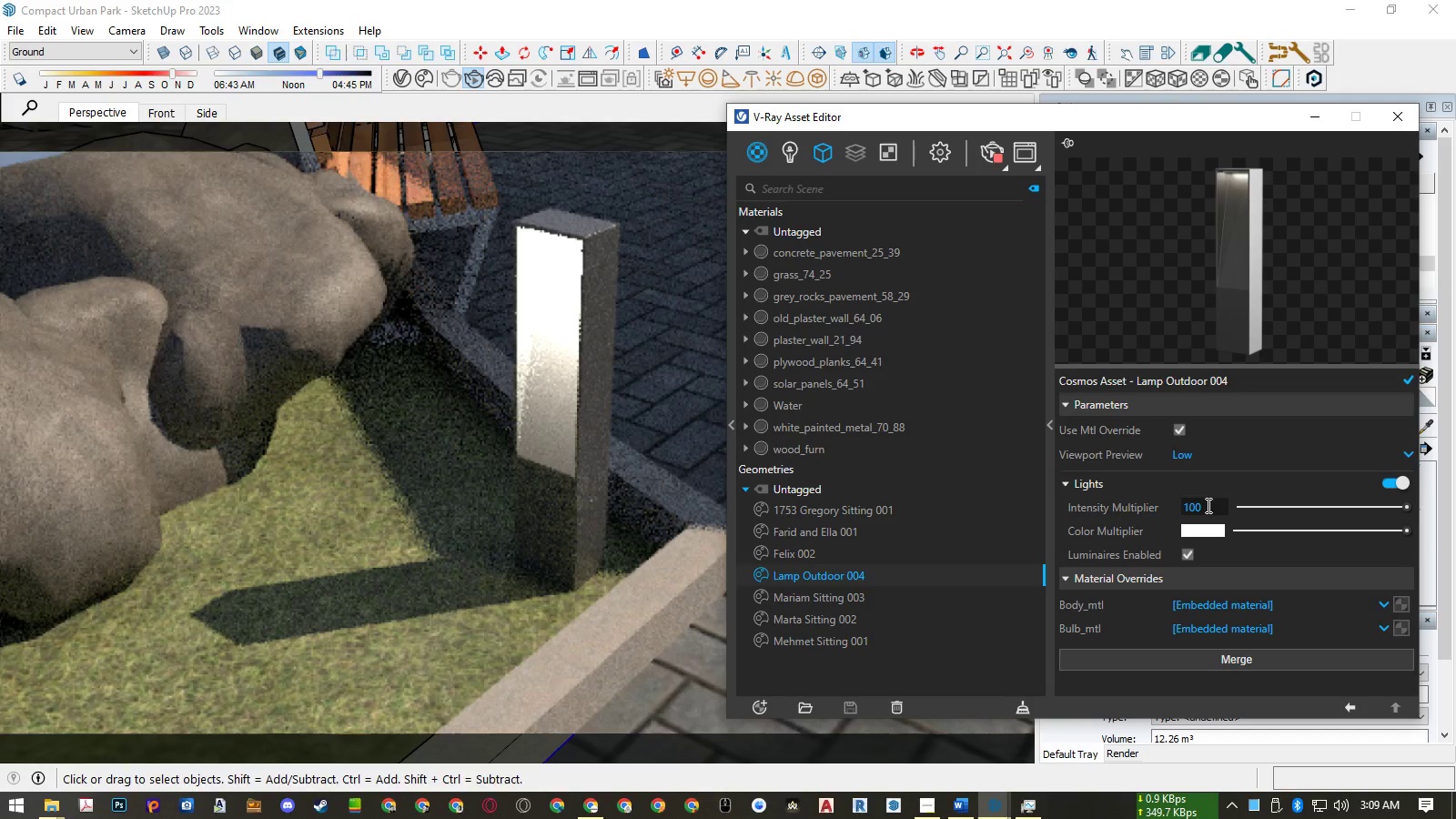 
wait(7.26)
 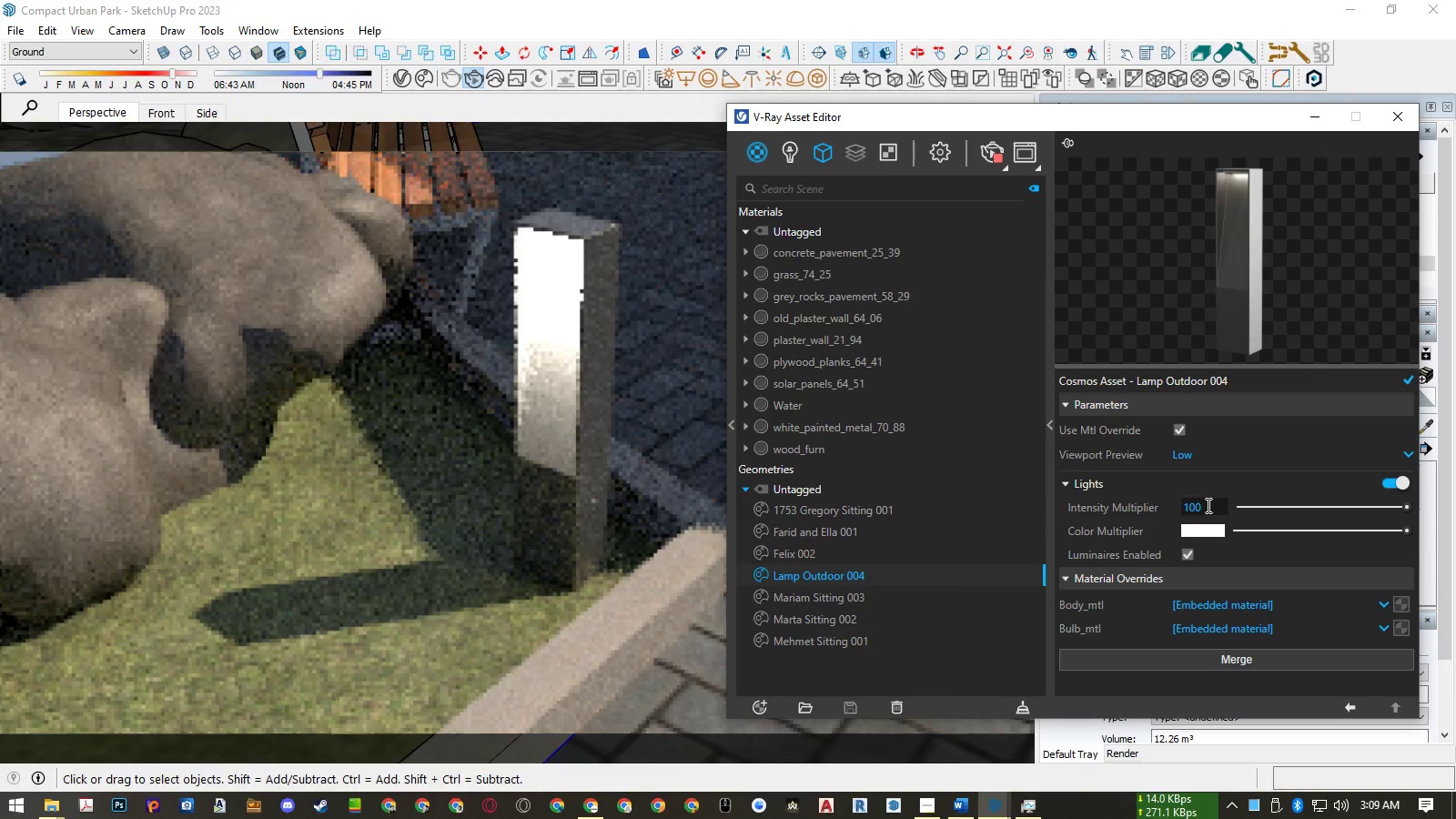 
left_click_drag(start_coordinate=[1207, 505], to_coordinate=[1166, 506])
 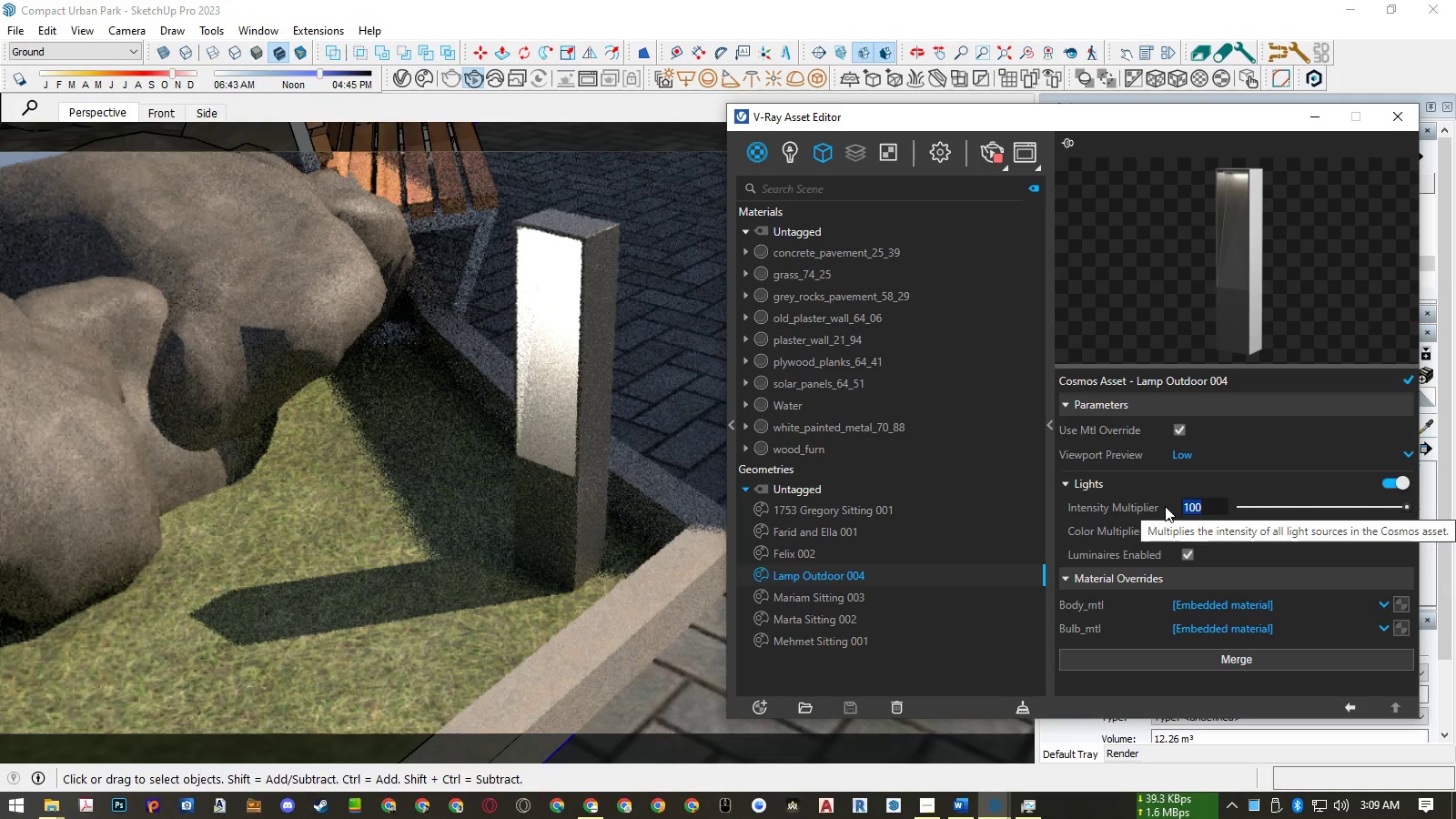 
key(Numpad5)
 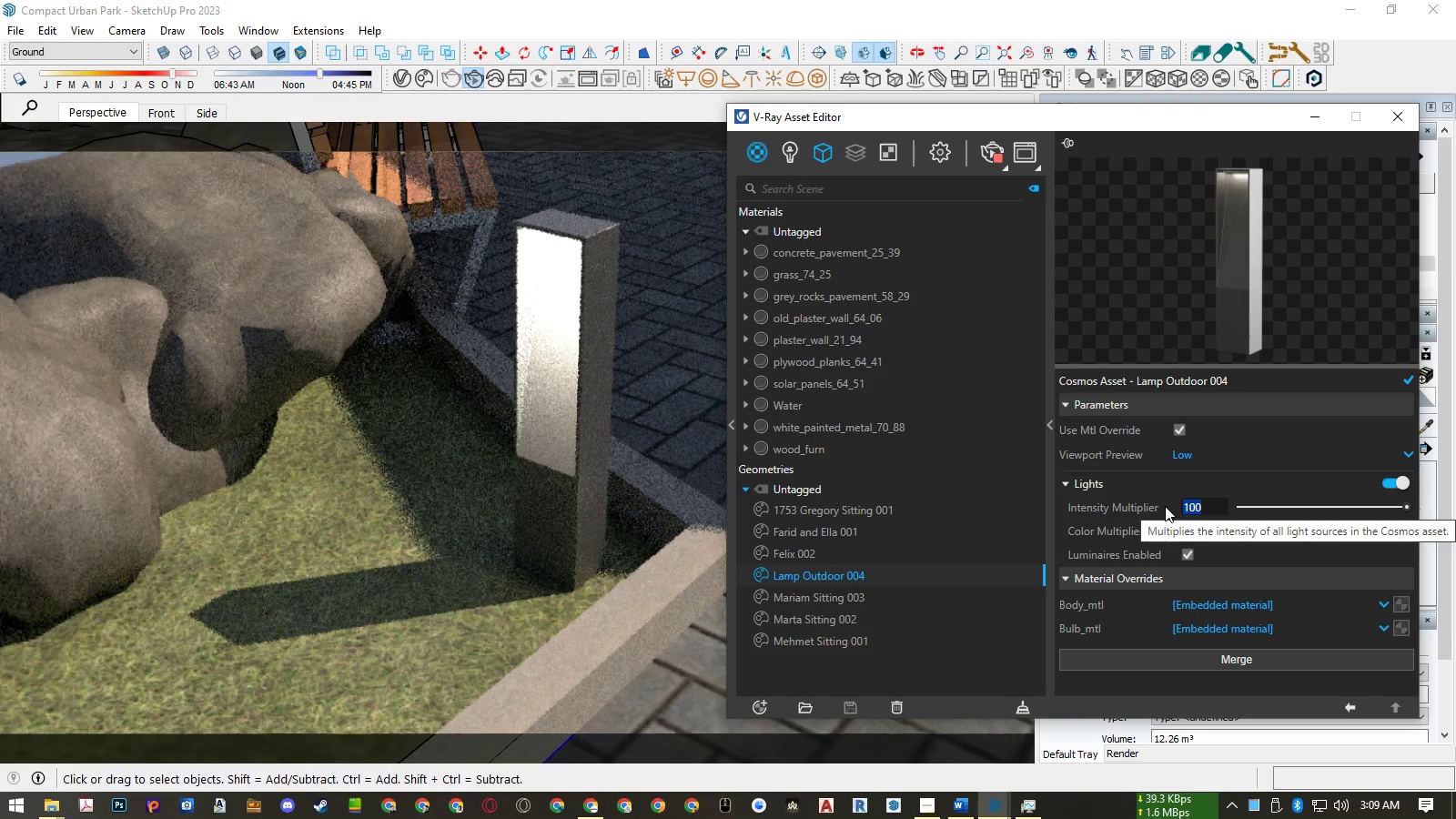 
key(Numpad0)
 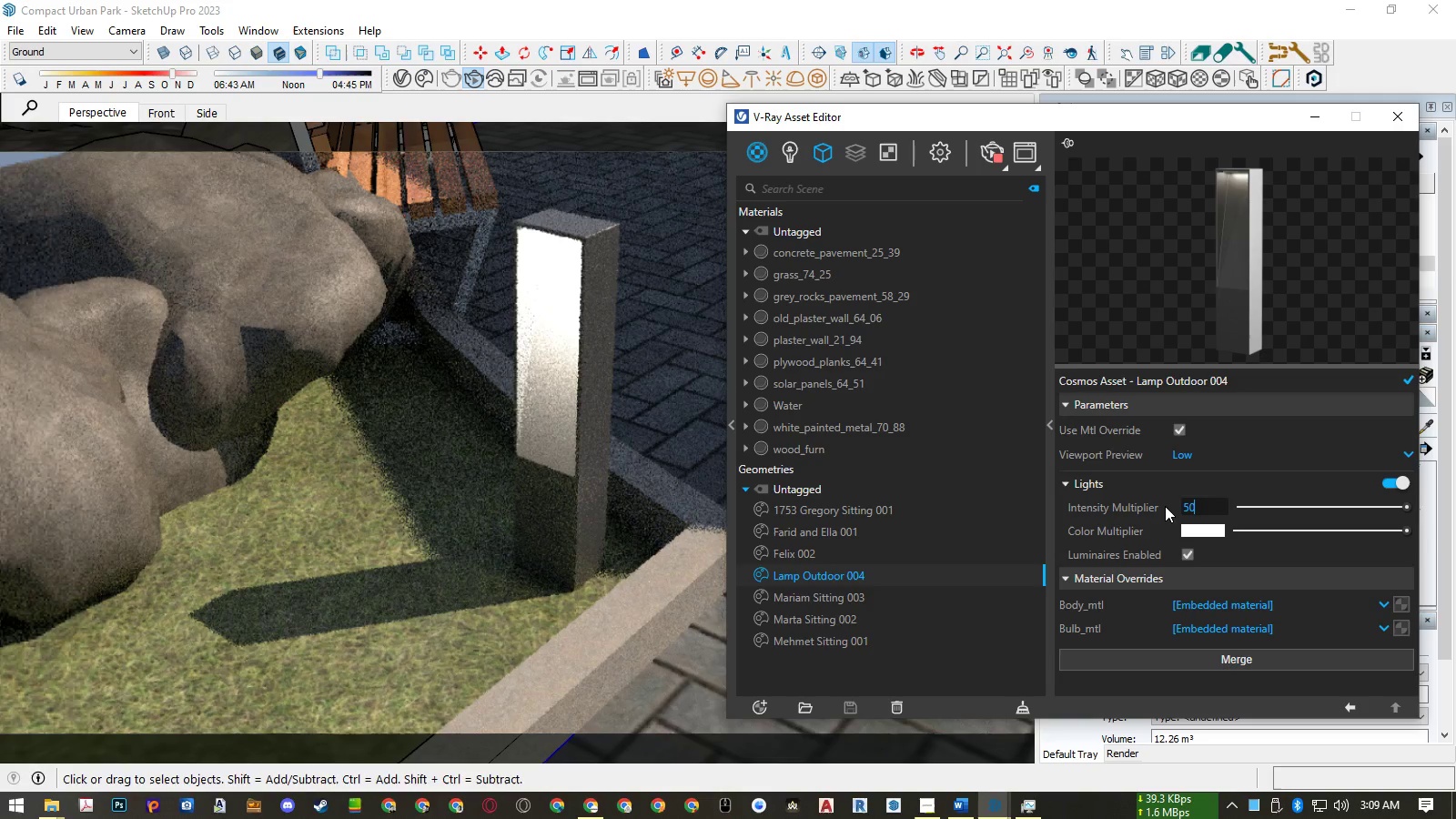 
key(NumpadEnter)
 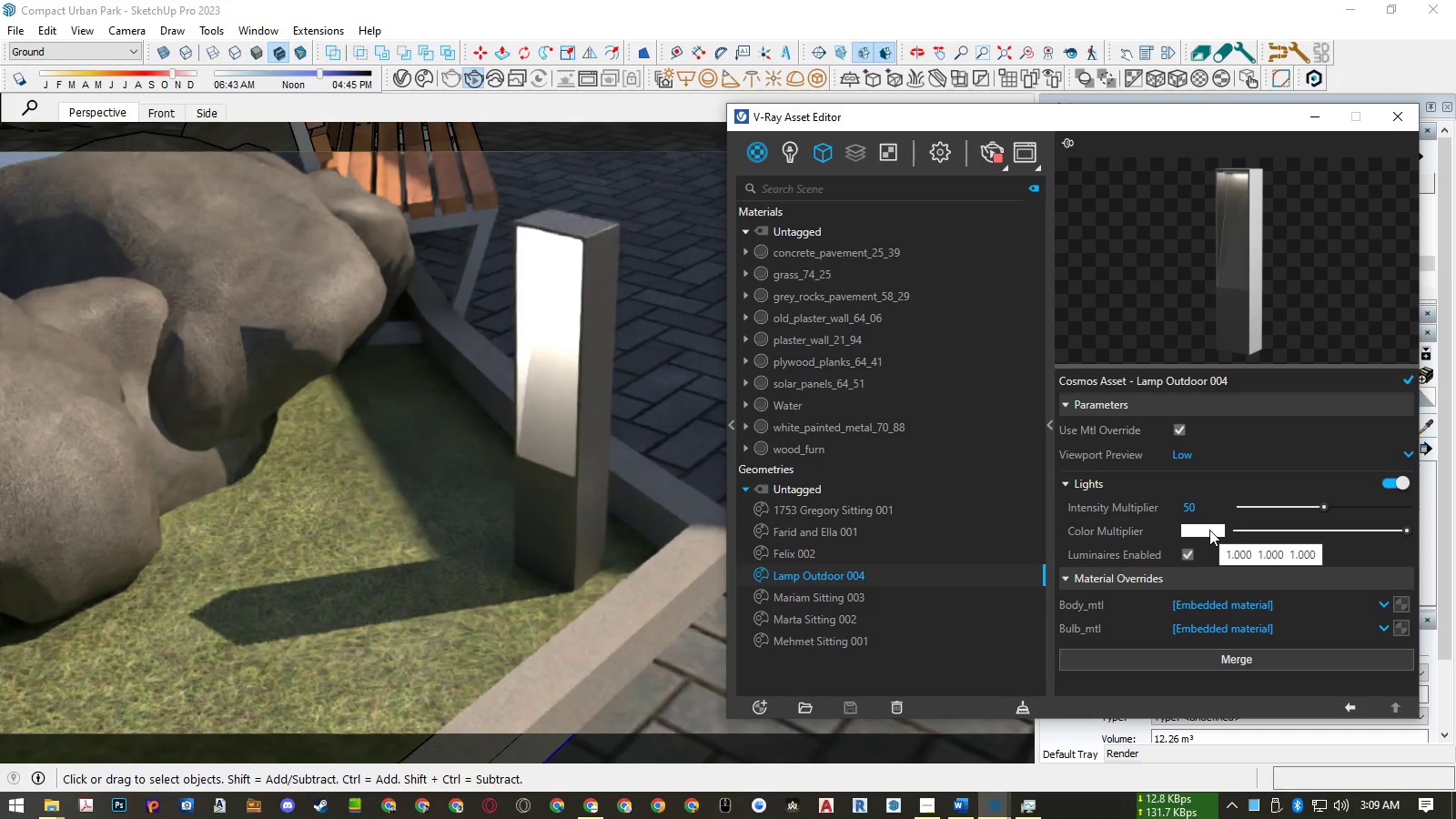 
left_click([1210, 530])
 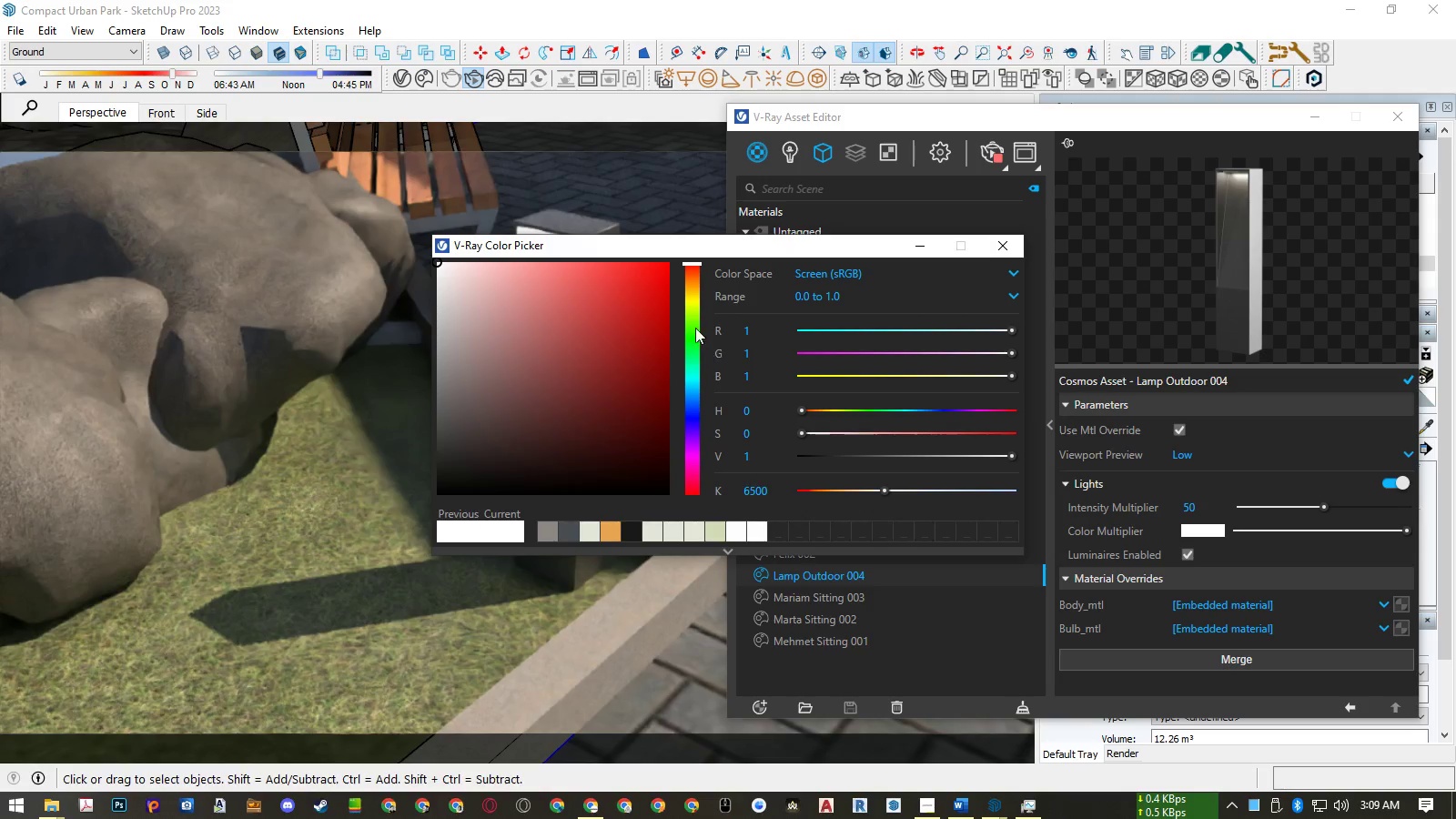 
left_click([694, 301])
 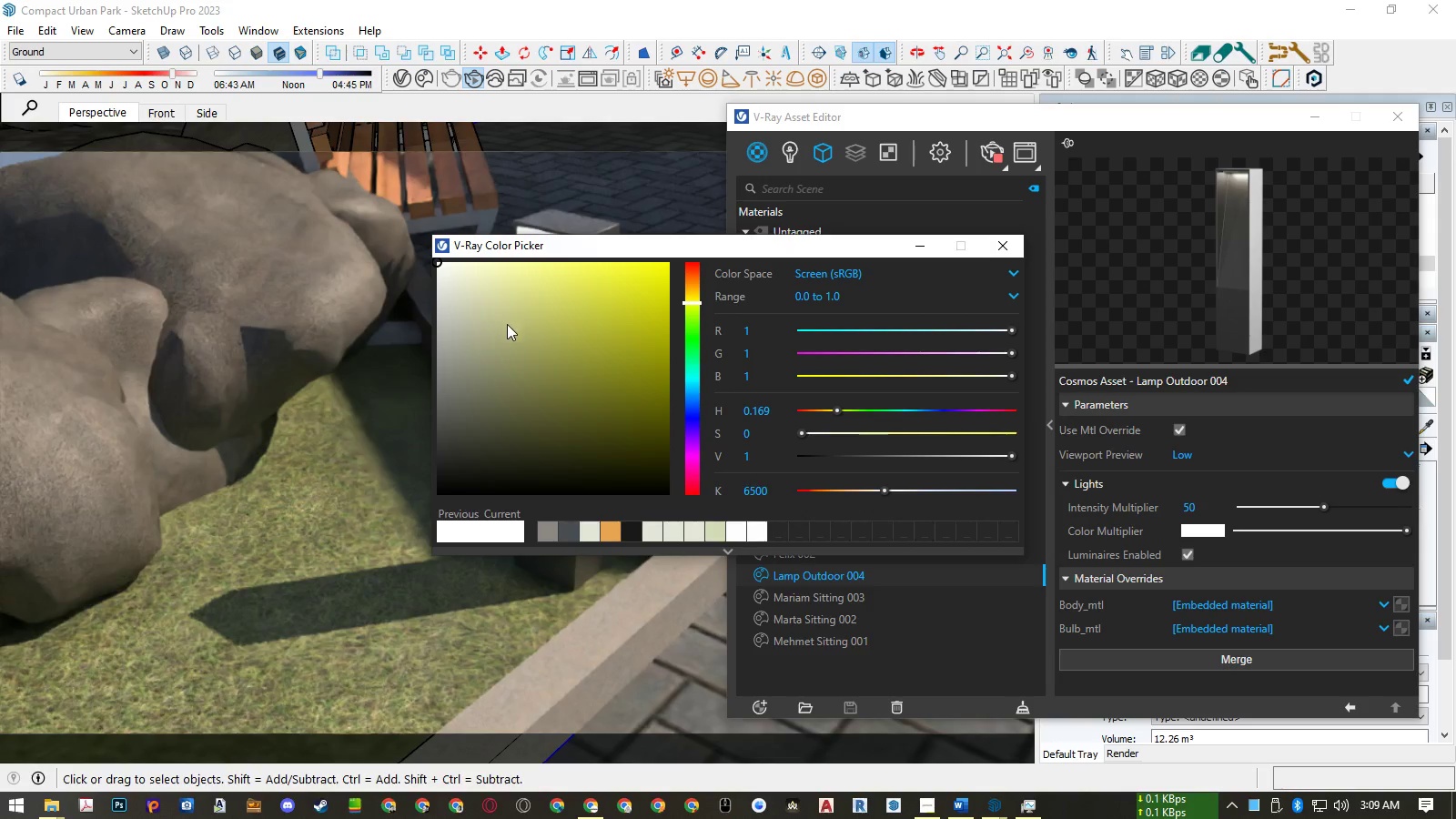 
left_click([505, 325])
 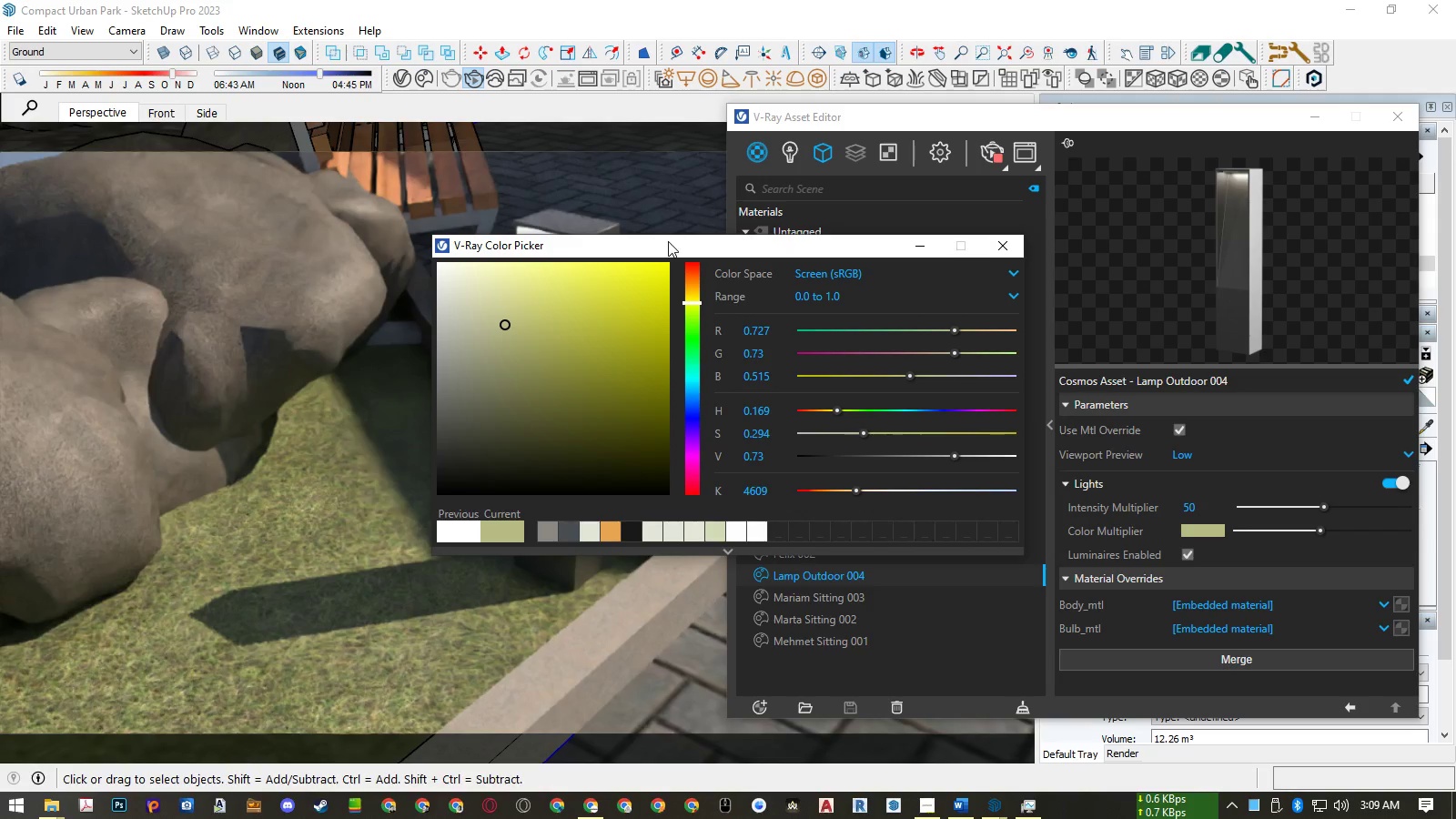 
left_click_drag(start_coordinate=[672, 247], to_coordinate=[1057, 264])
 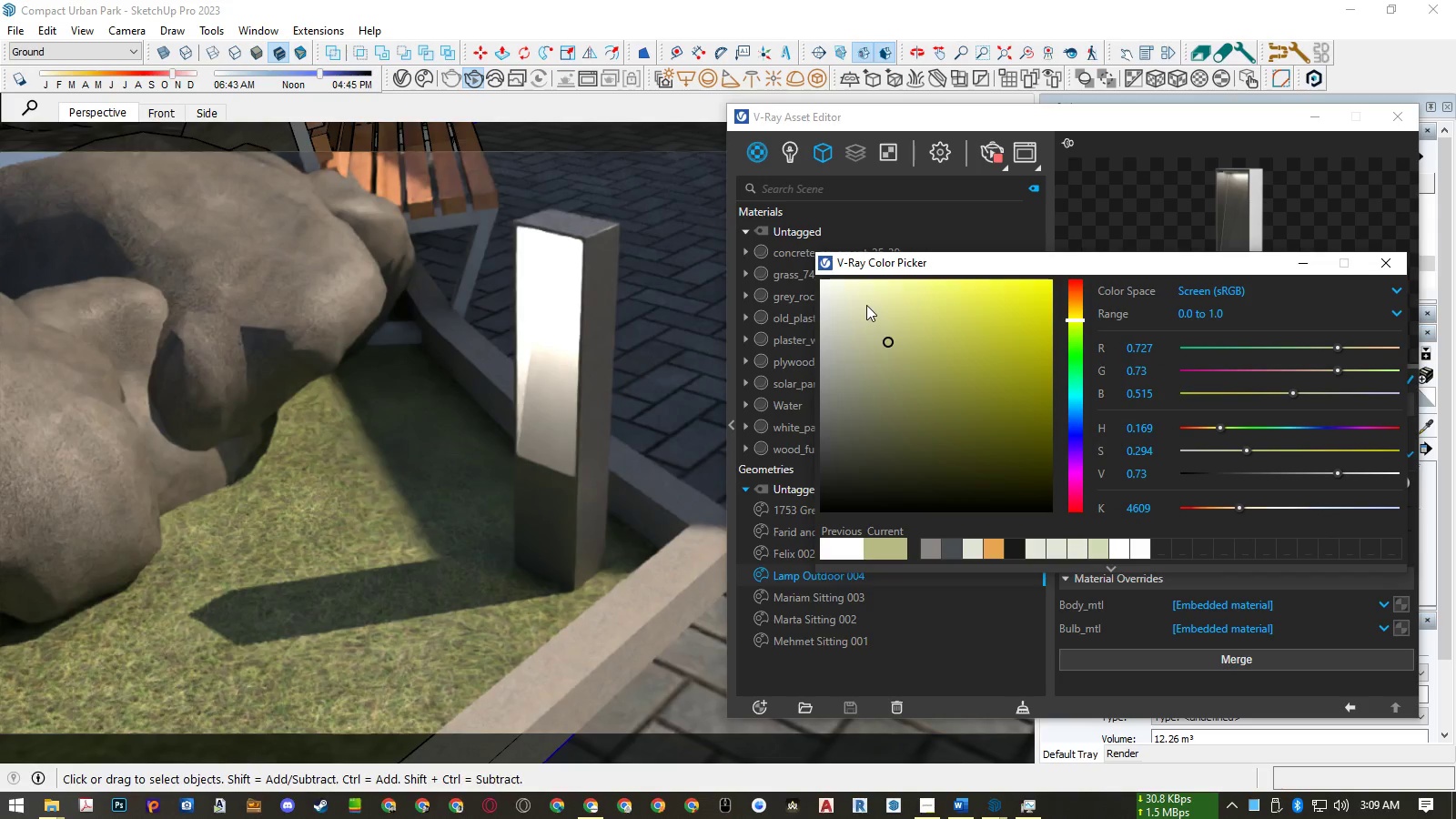 
left_click([866, 304])
 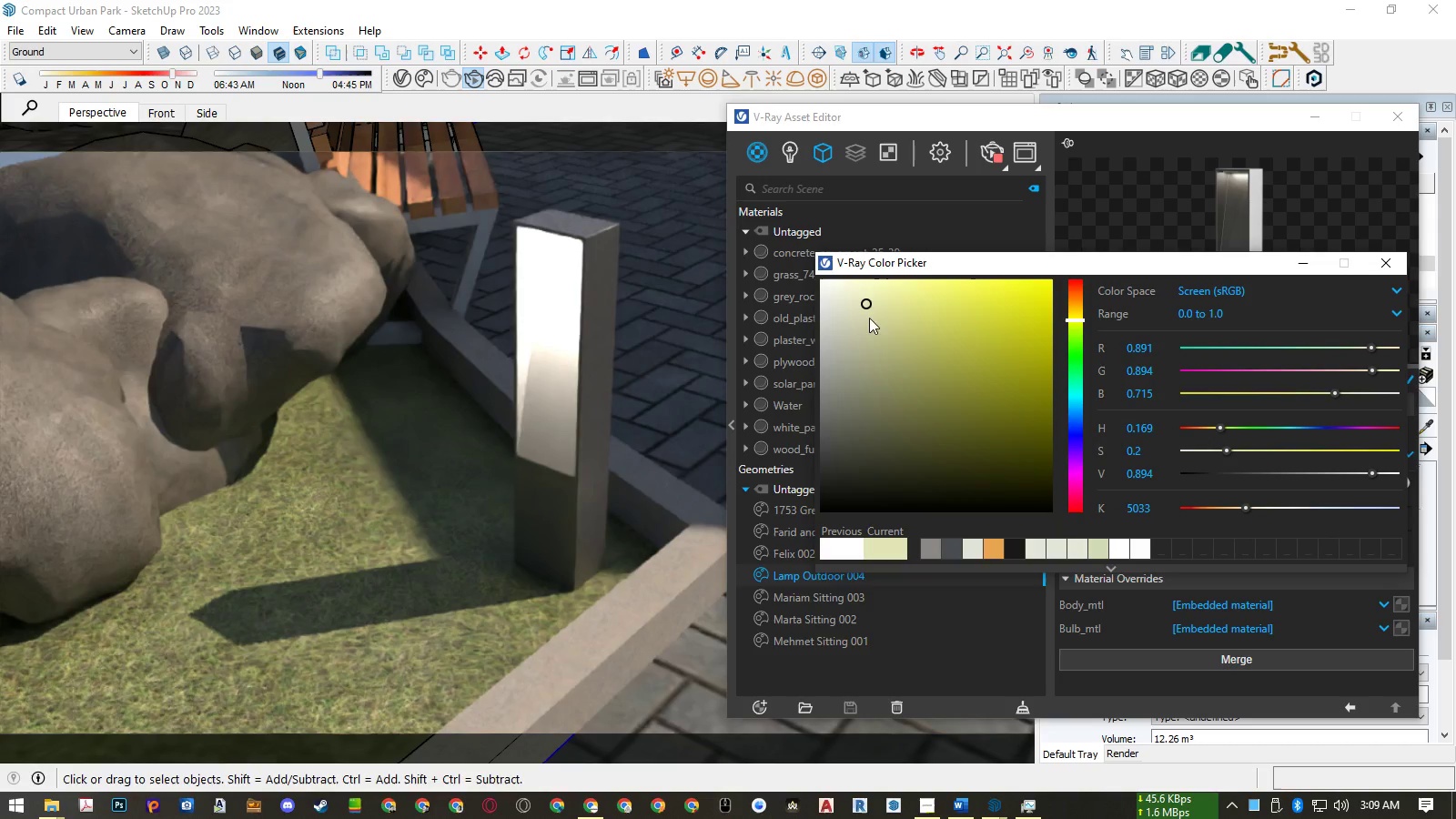 
left_click([870, 333])
 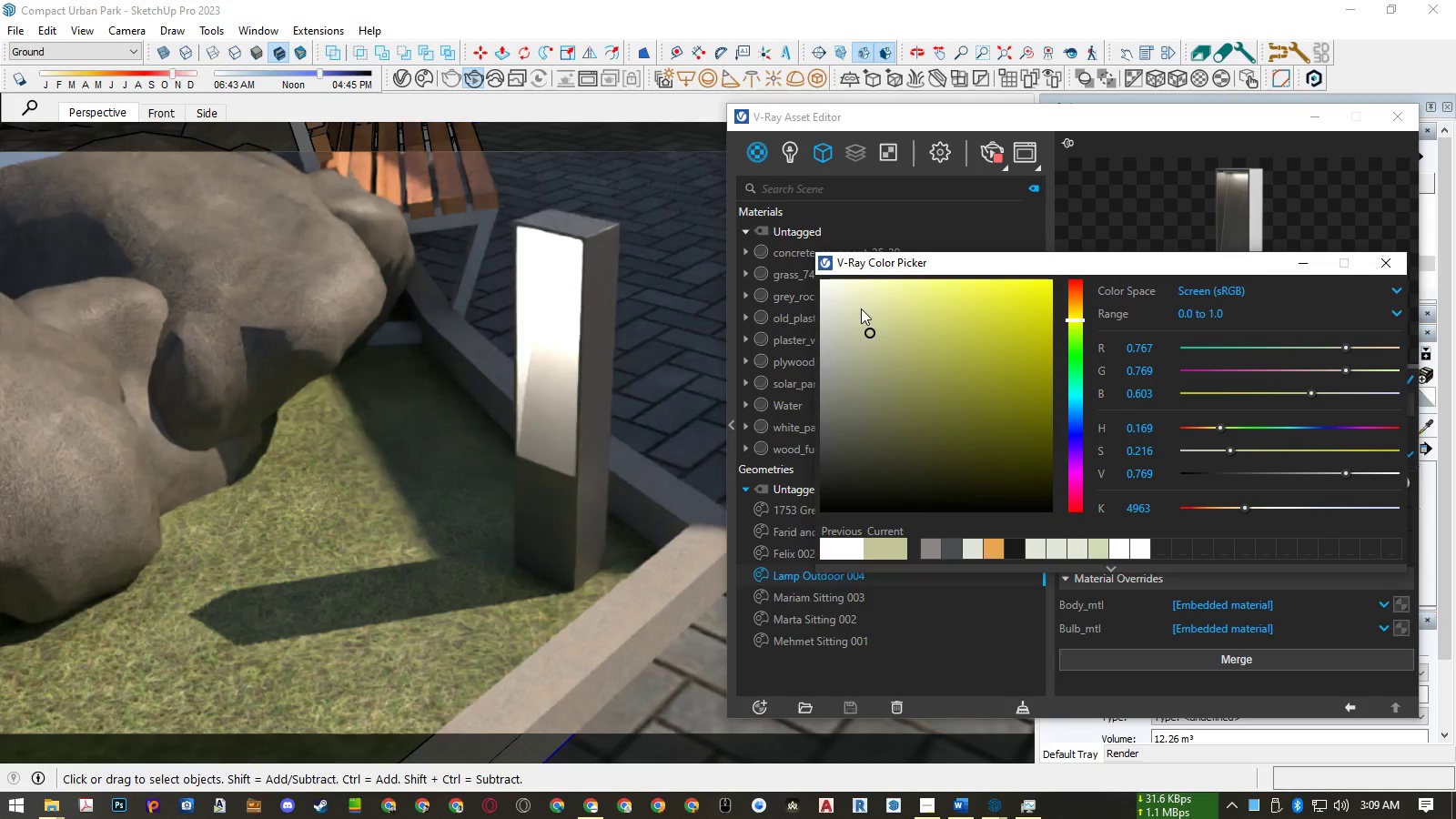 
left_click([861, 308])
 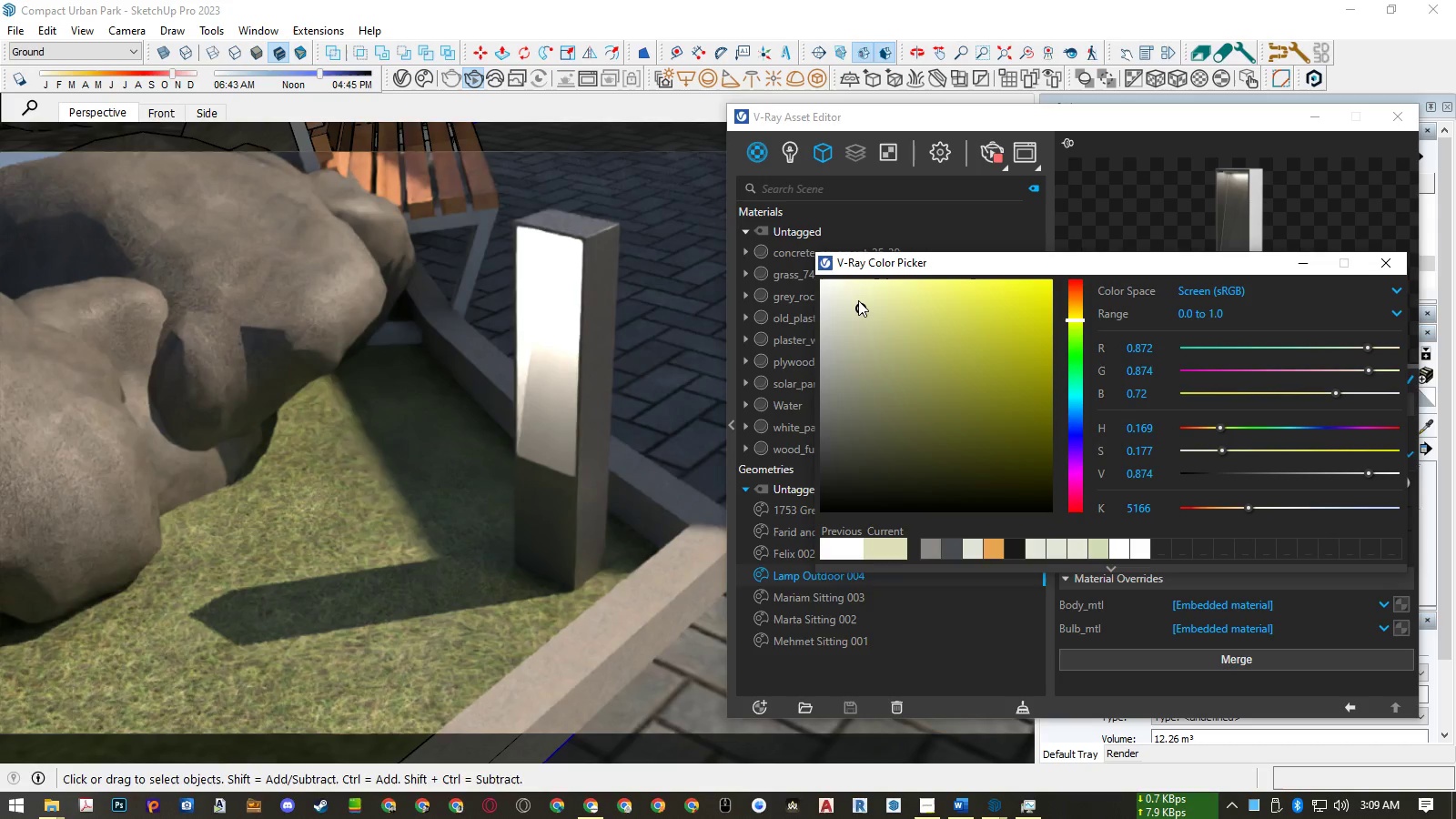 
left_click([858, 300])
 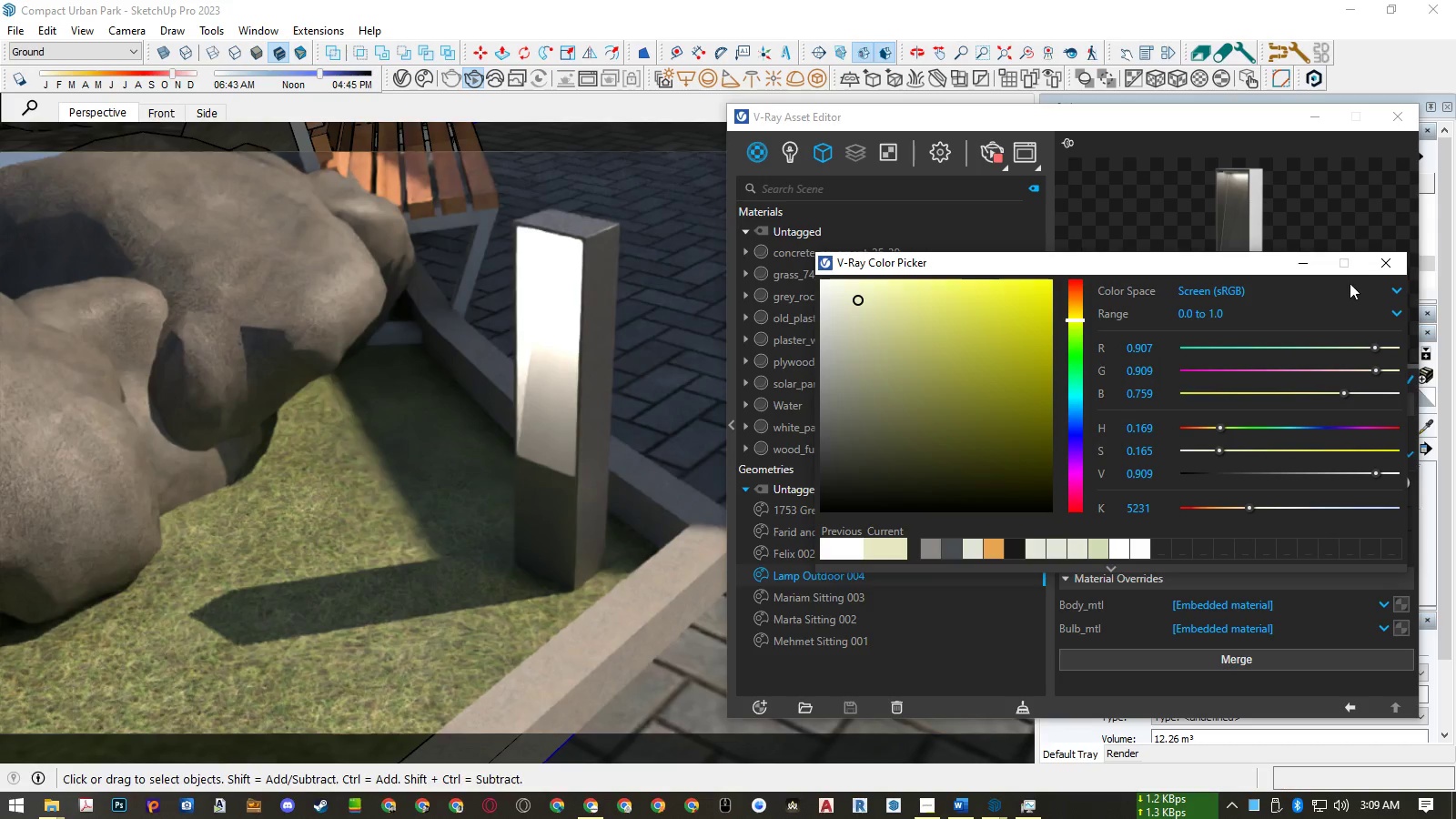 
left_click([1378, 265])
 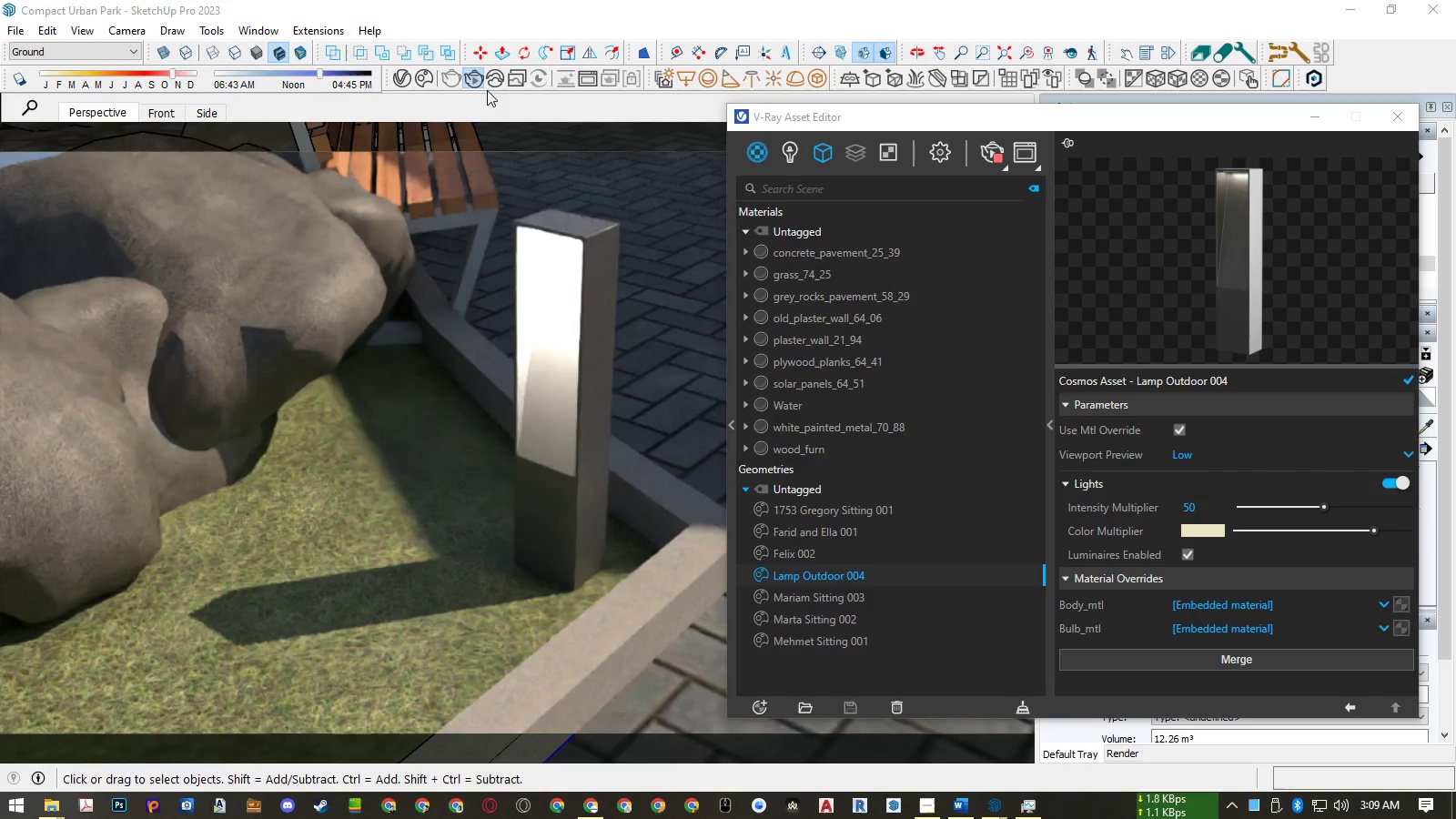 
left_click([474, 81])
 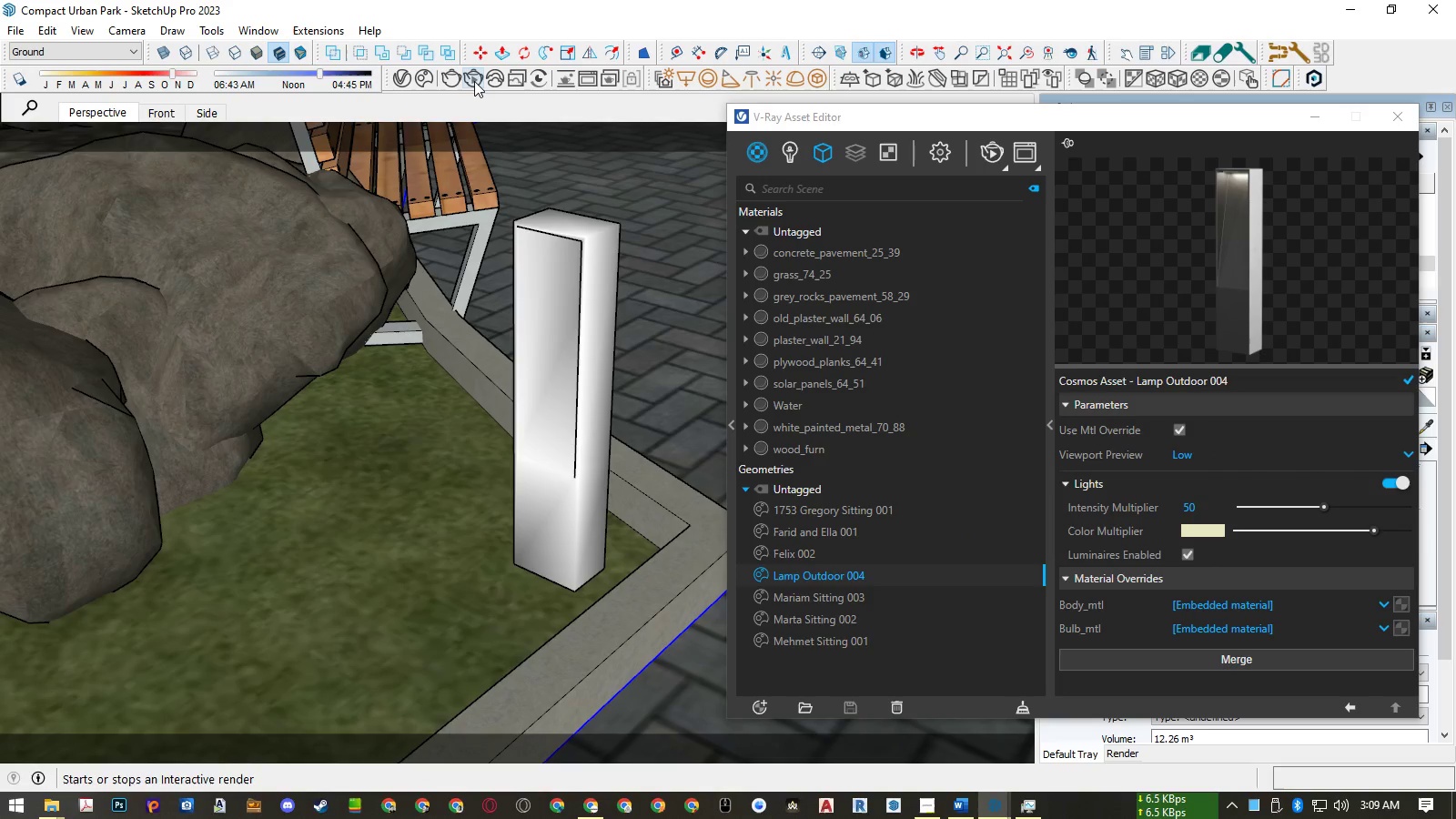 
left_click([474, 81])
 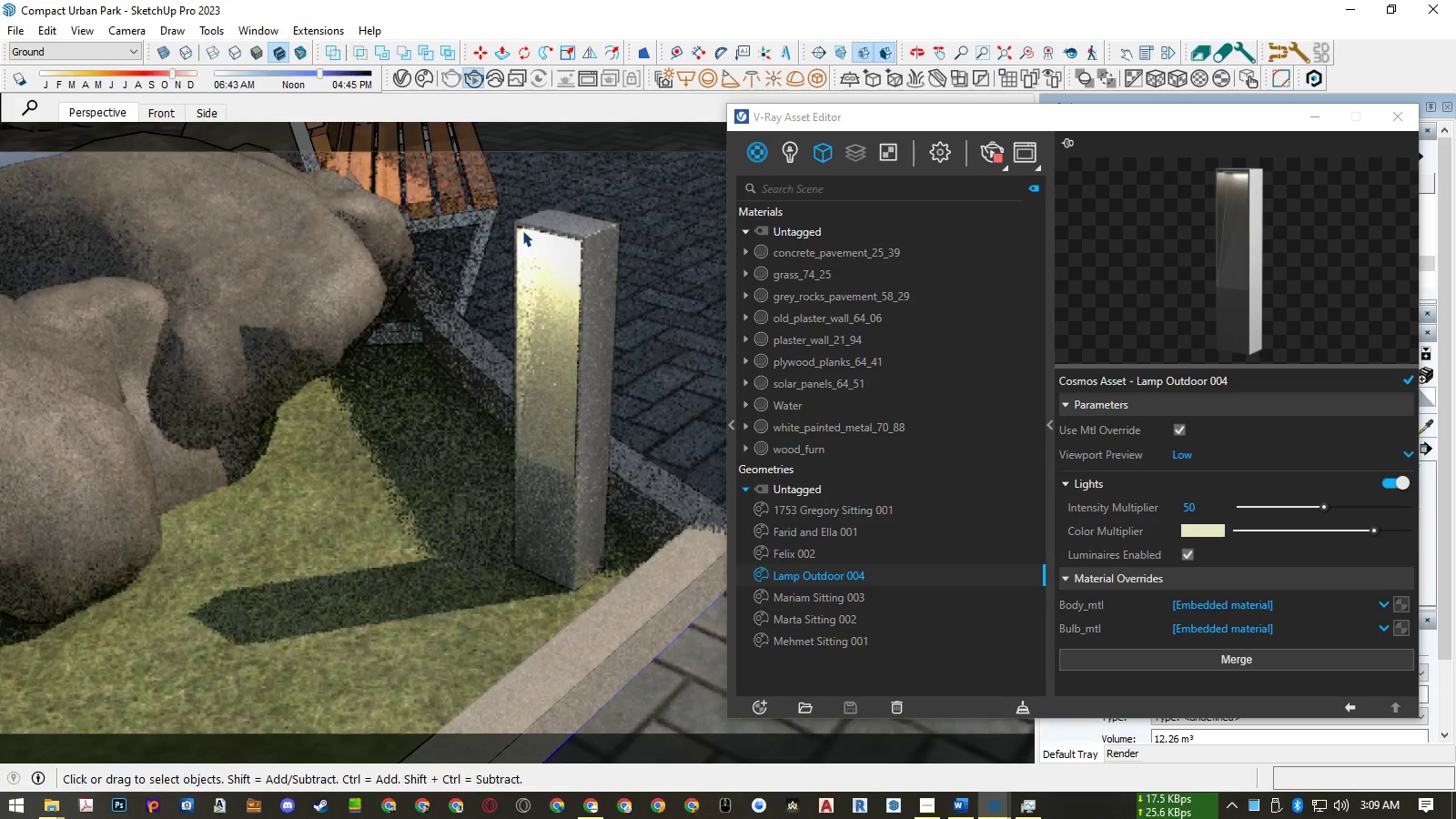 
wait(9.16)
 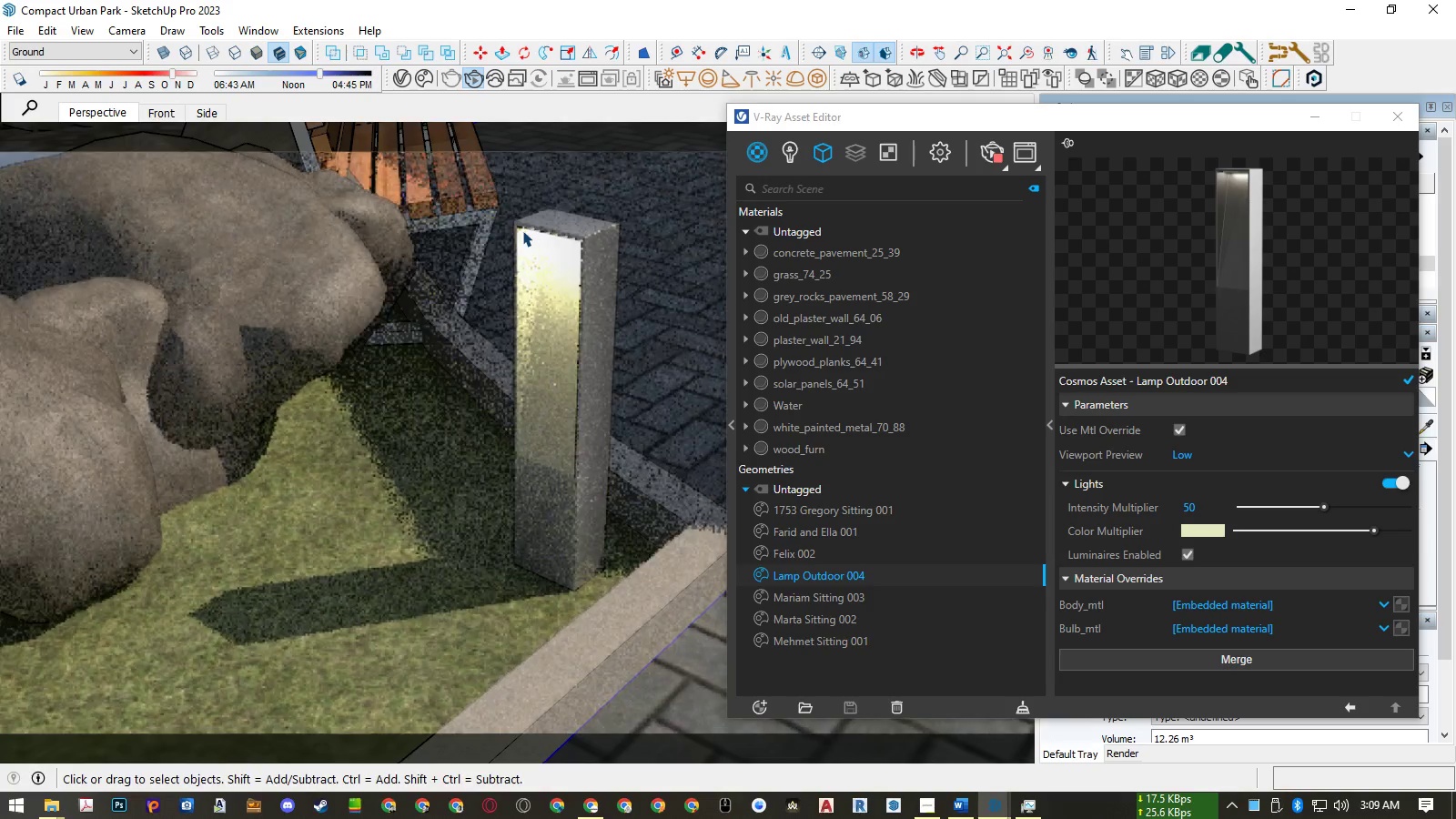 
left_click([990, 154])
 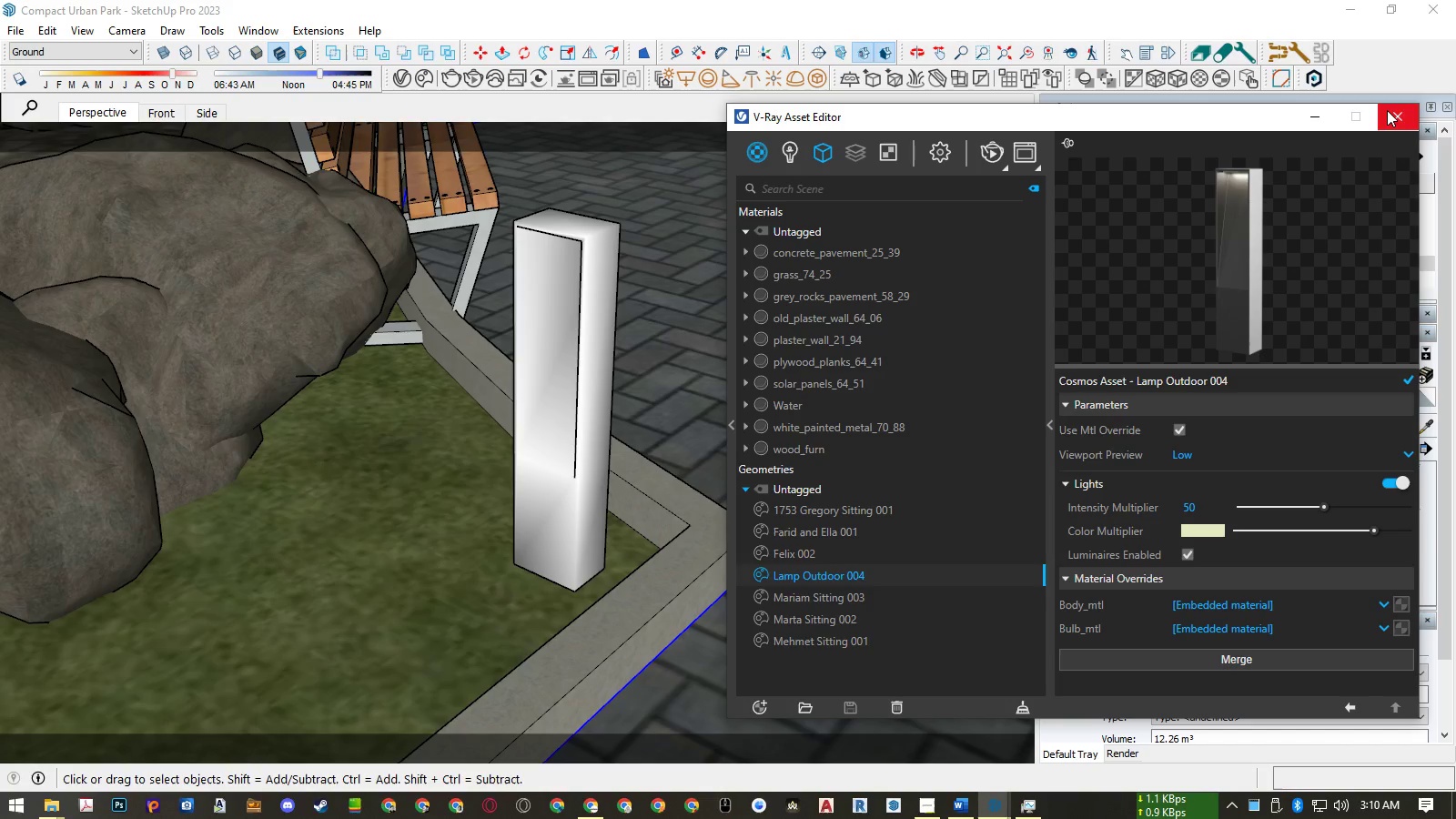 
left_click([1388, 110])
 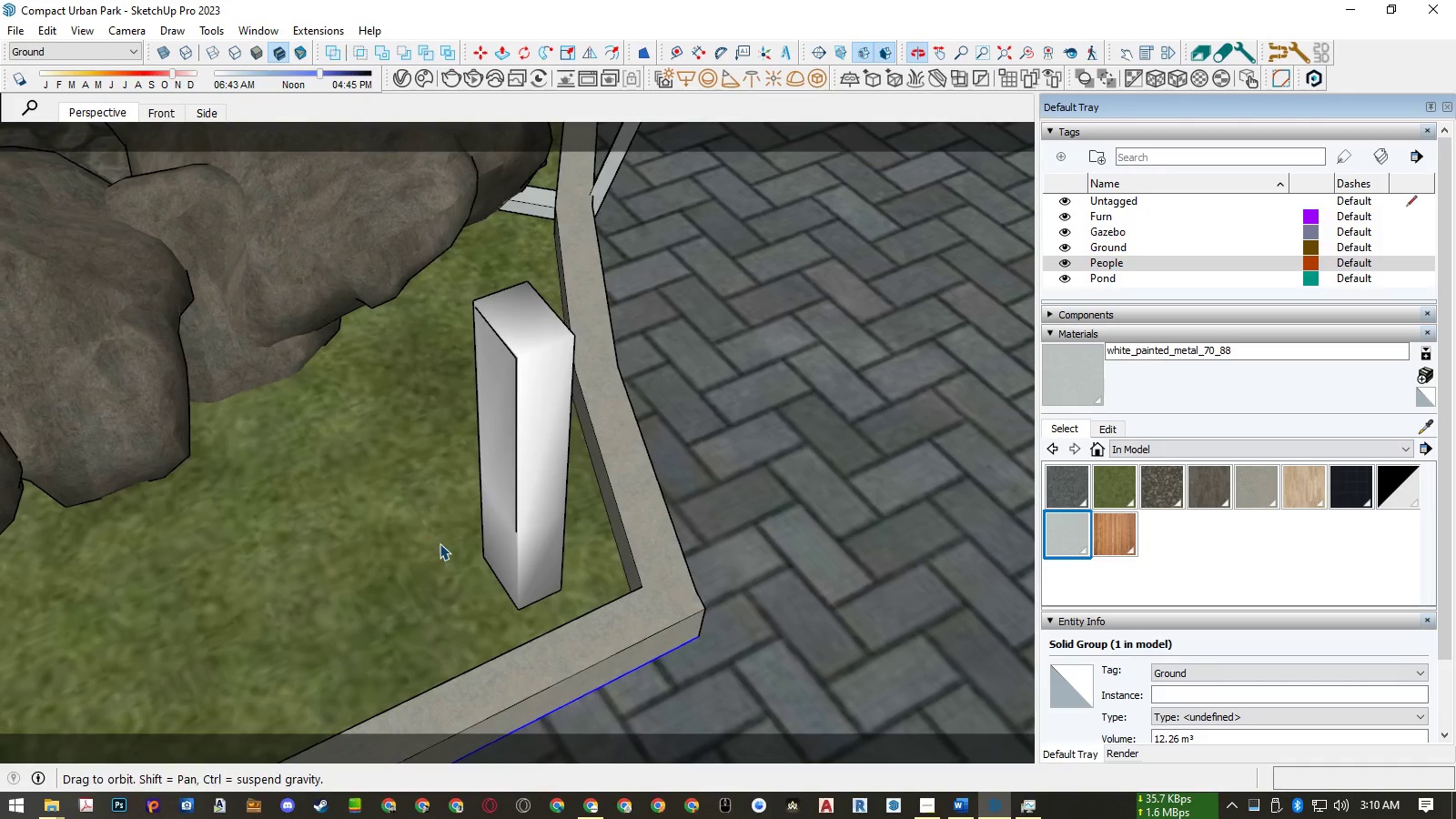 
scroll: coordinate [504, 576], scroll_direction: down, amount: 11.0
 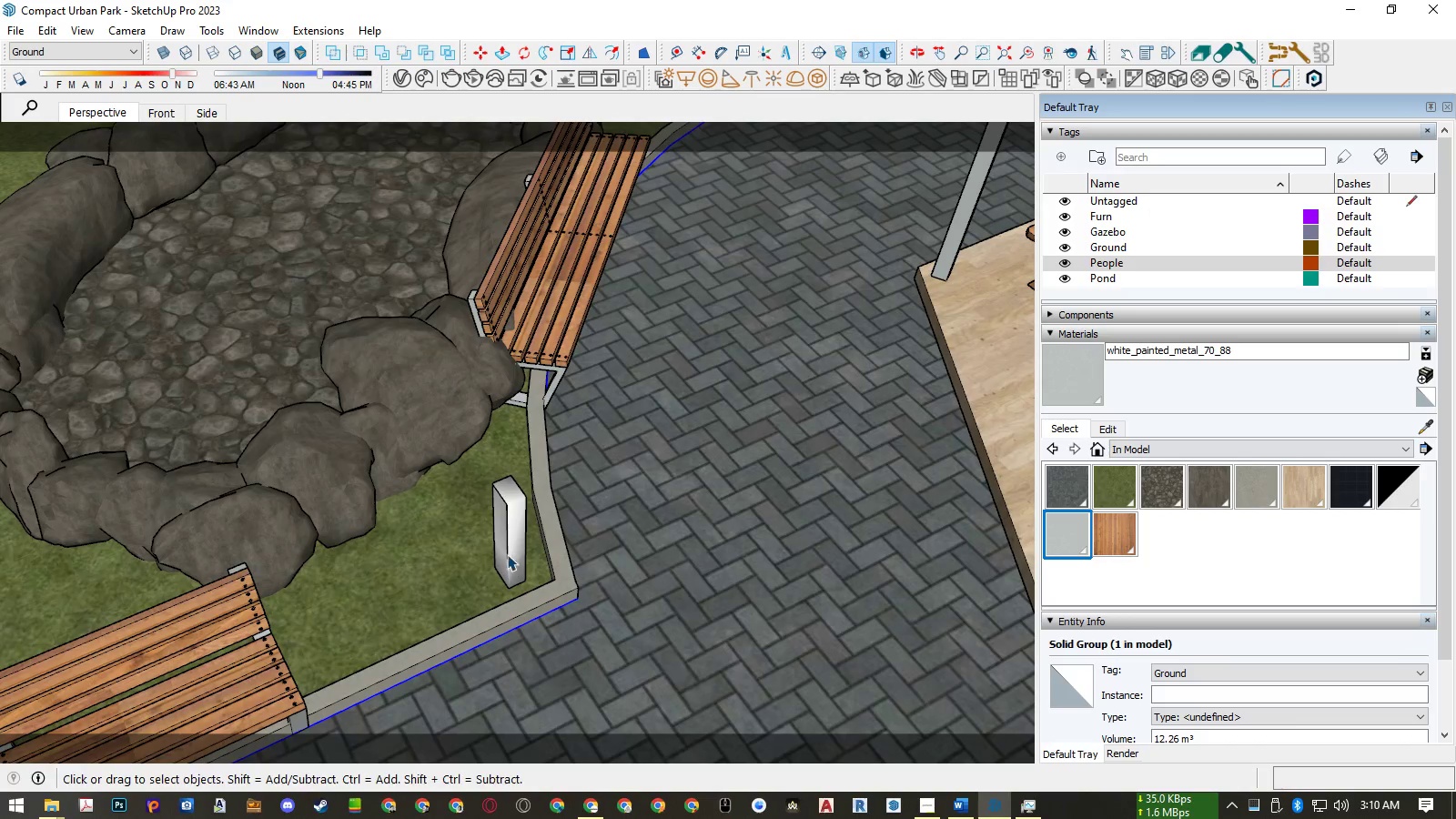 
left_click([508, 553])
 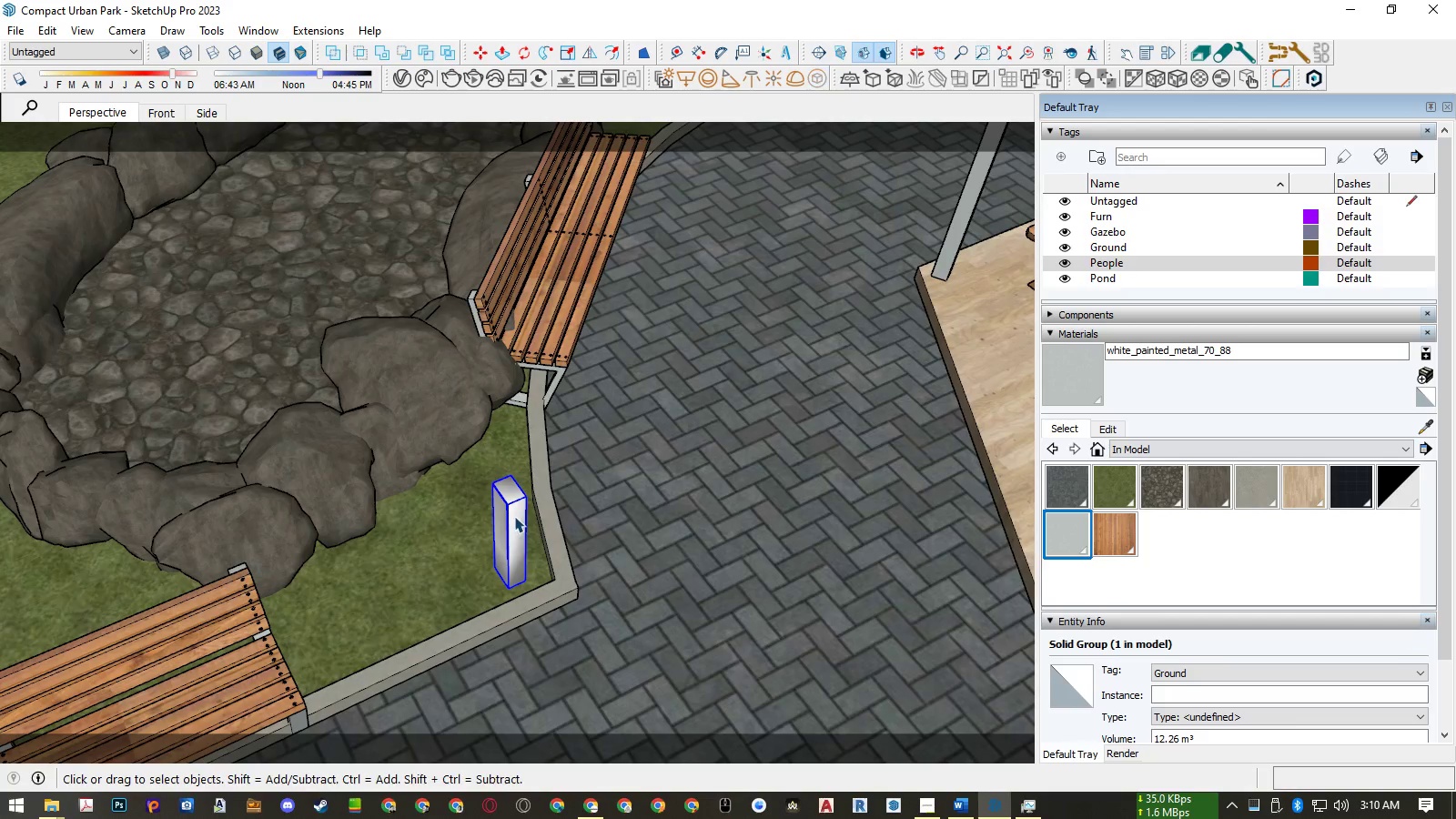 
scroll: coordinate [513, 511], scroll_direction: up, amount: 13.0
 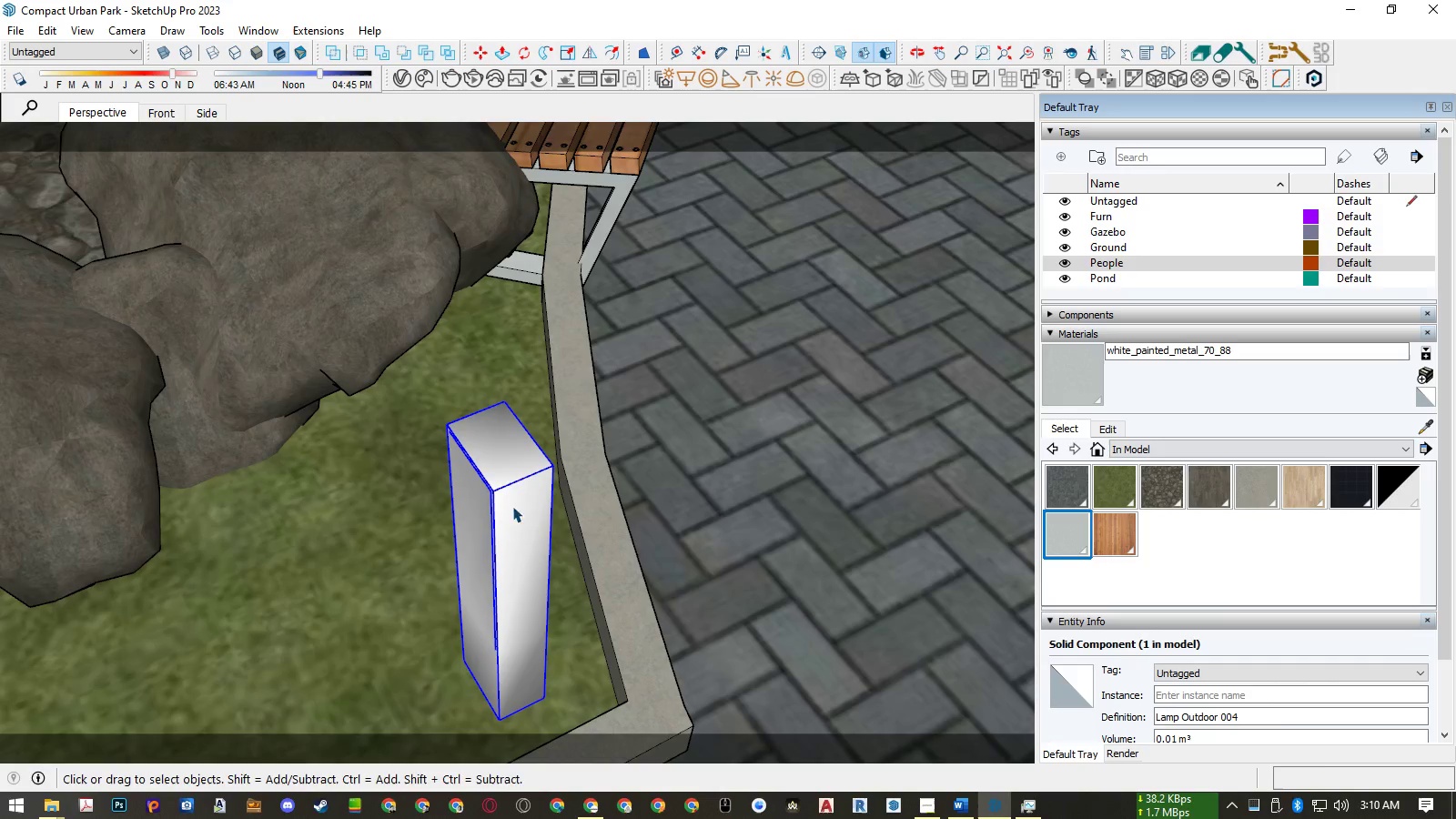 
key(M)
 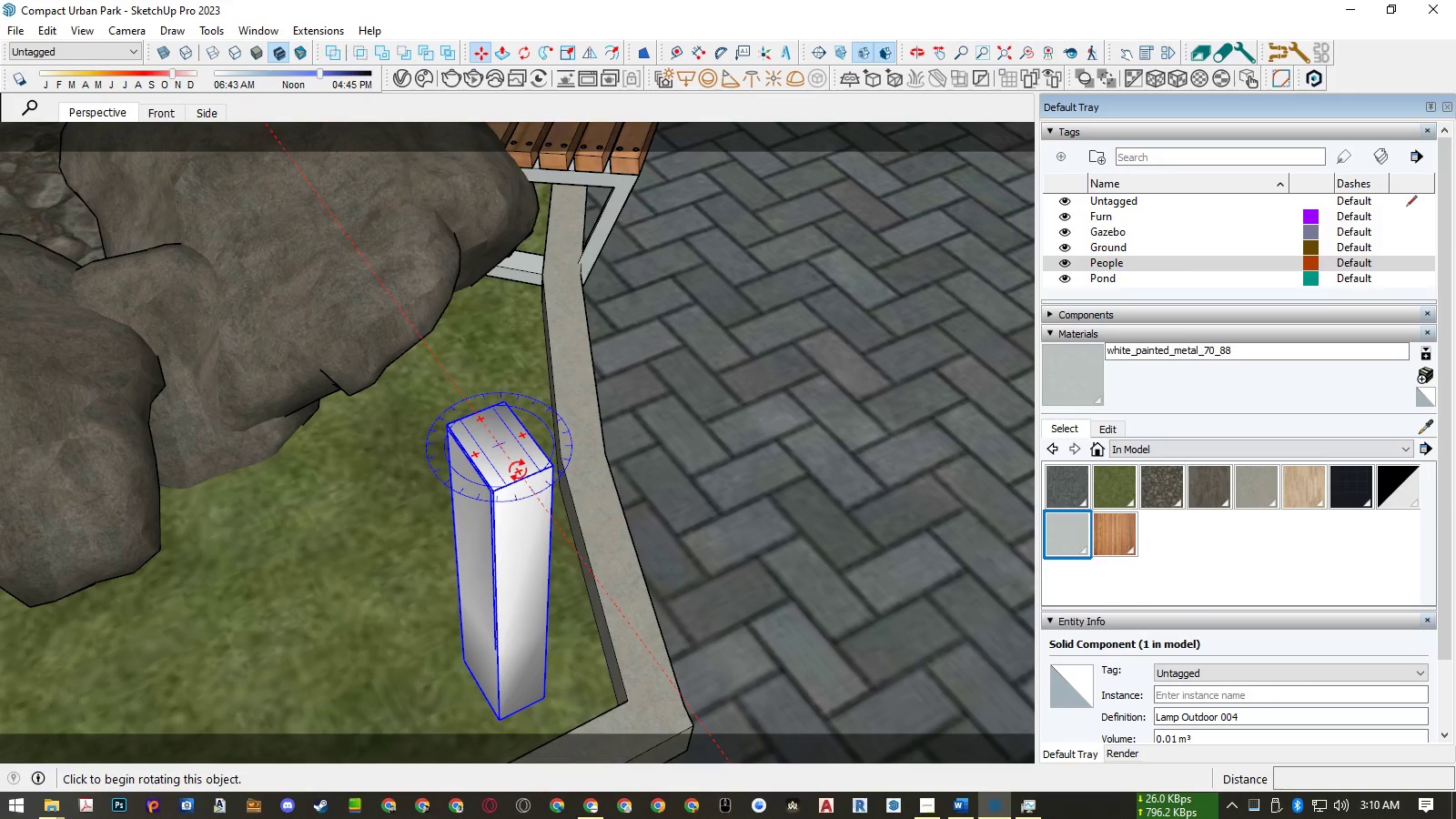 
left_click([519, 470])
 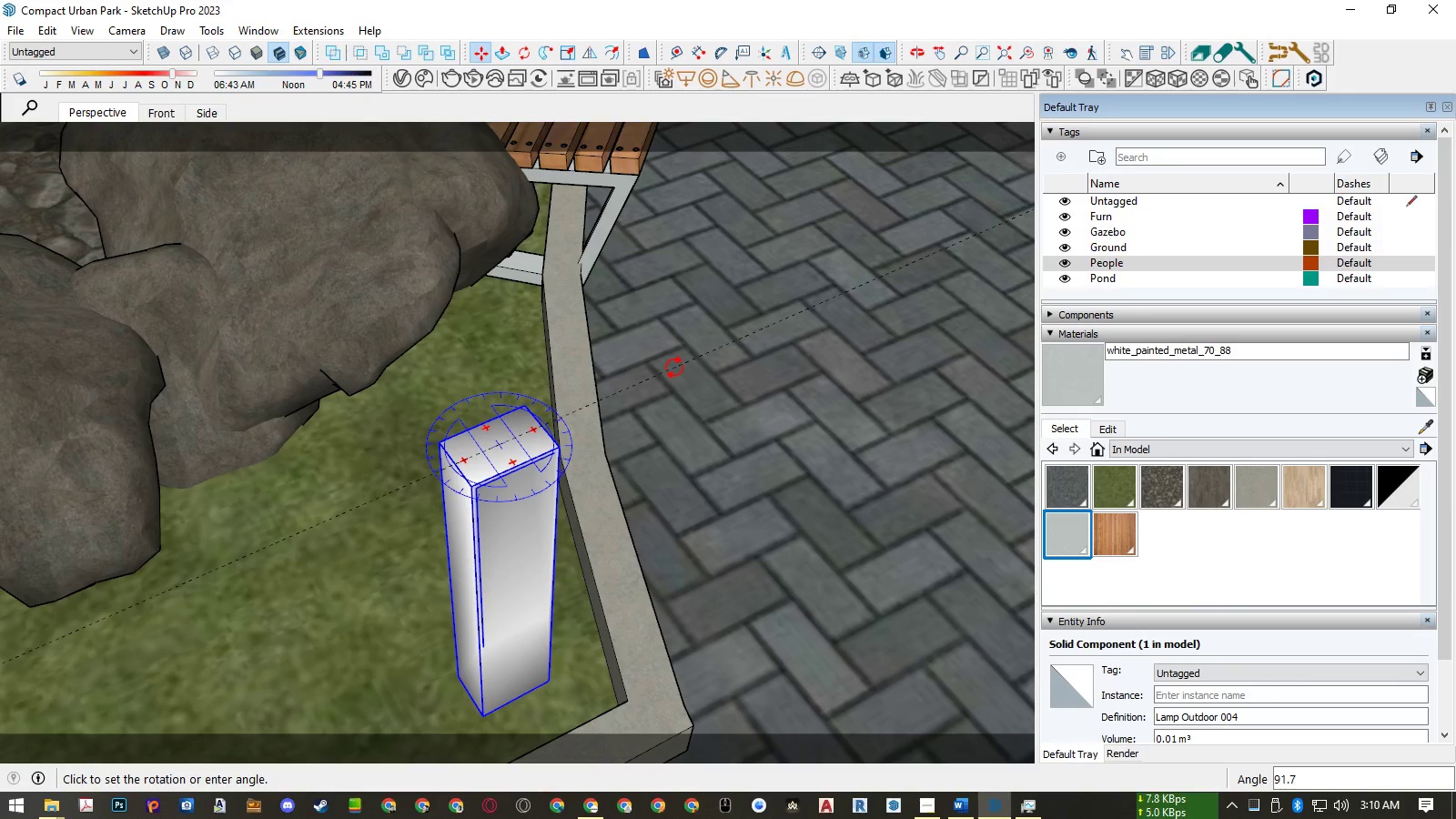 
left_click([674, 370])
 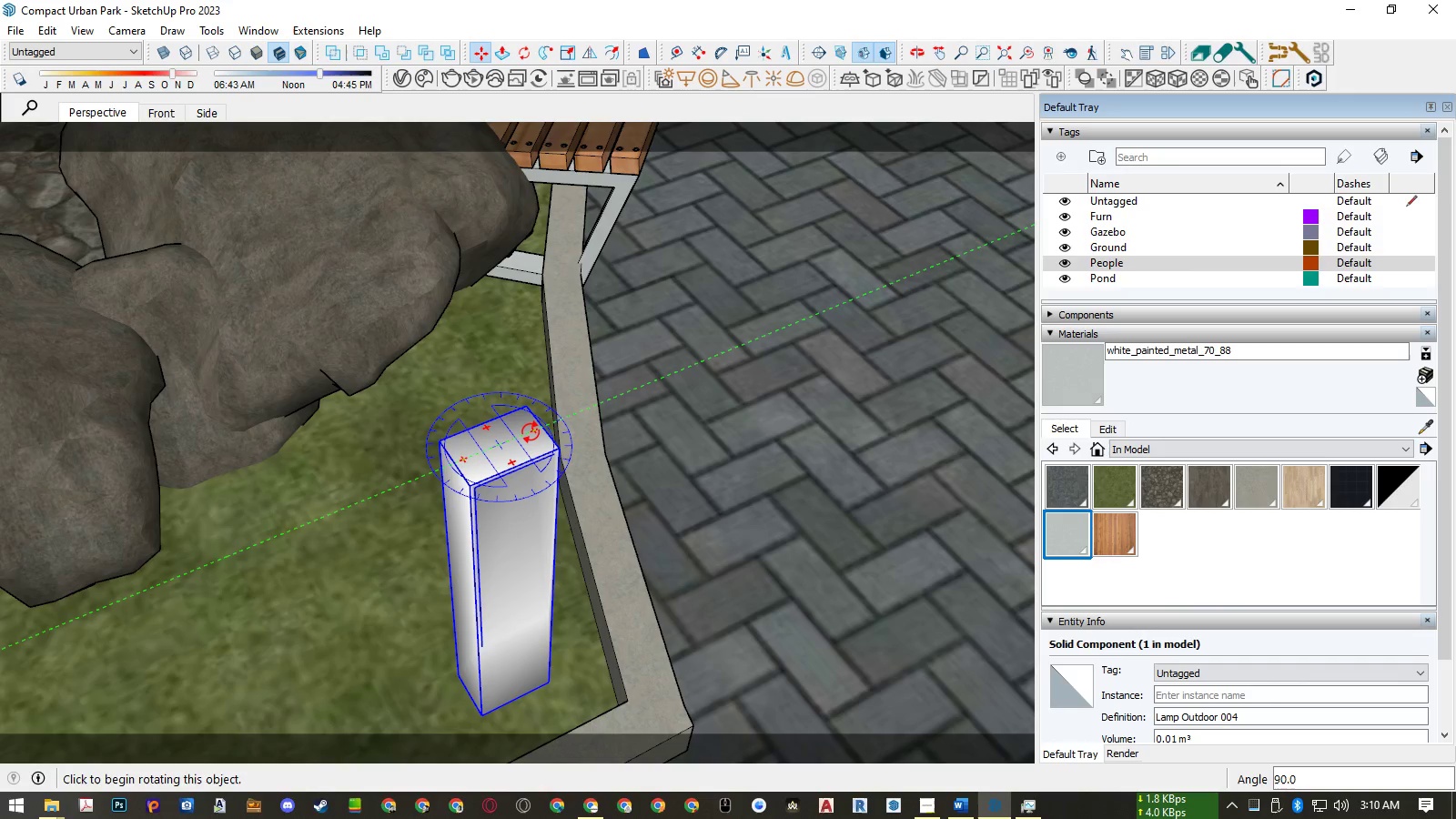 
scroll: coordinate [635, 370], scroll_direction: down, amount: 8.0
 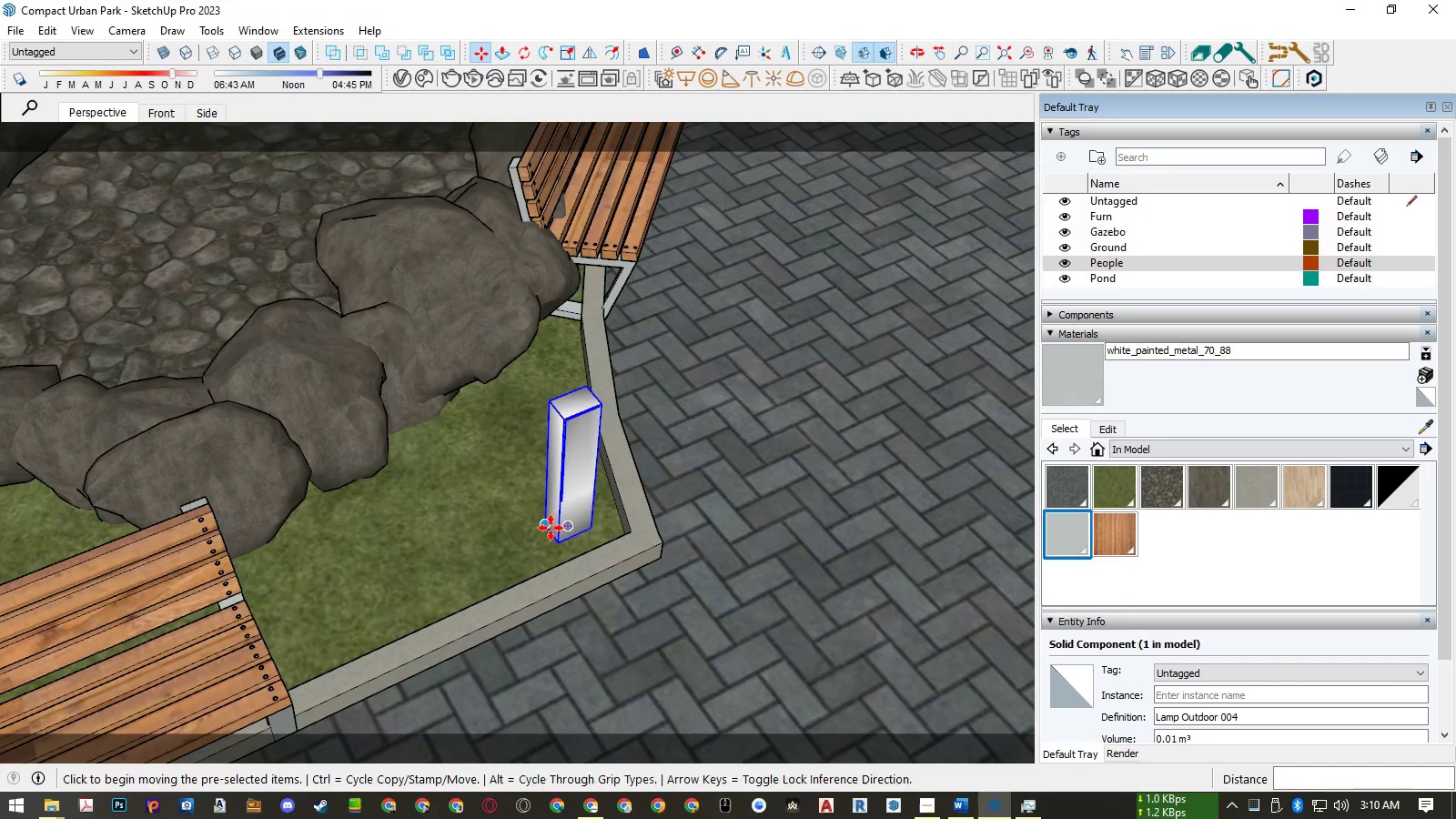 
scroll: coordinate [552, 530], scroll_direction: up, amount: 5.0
 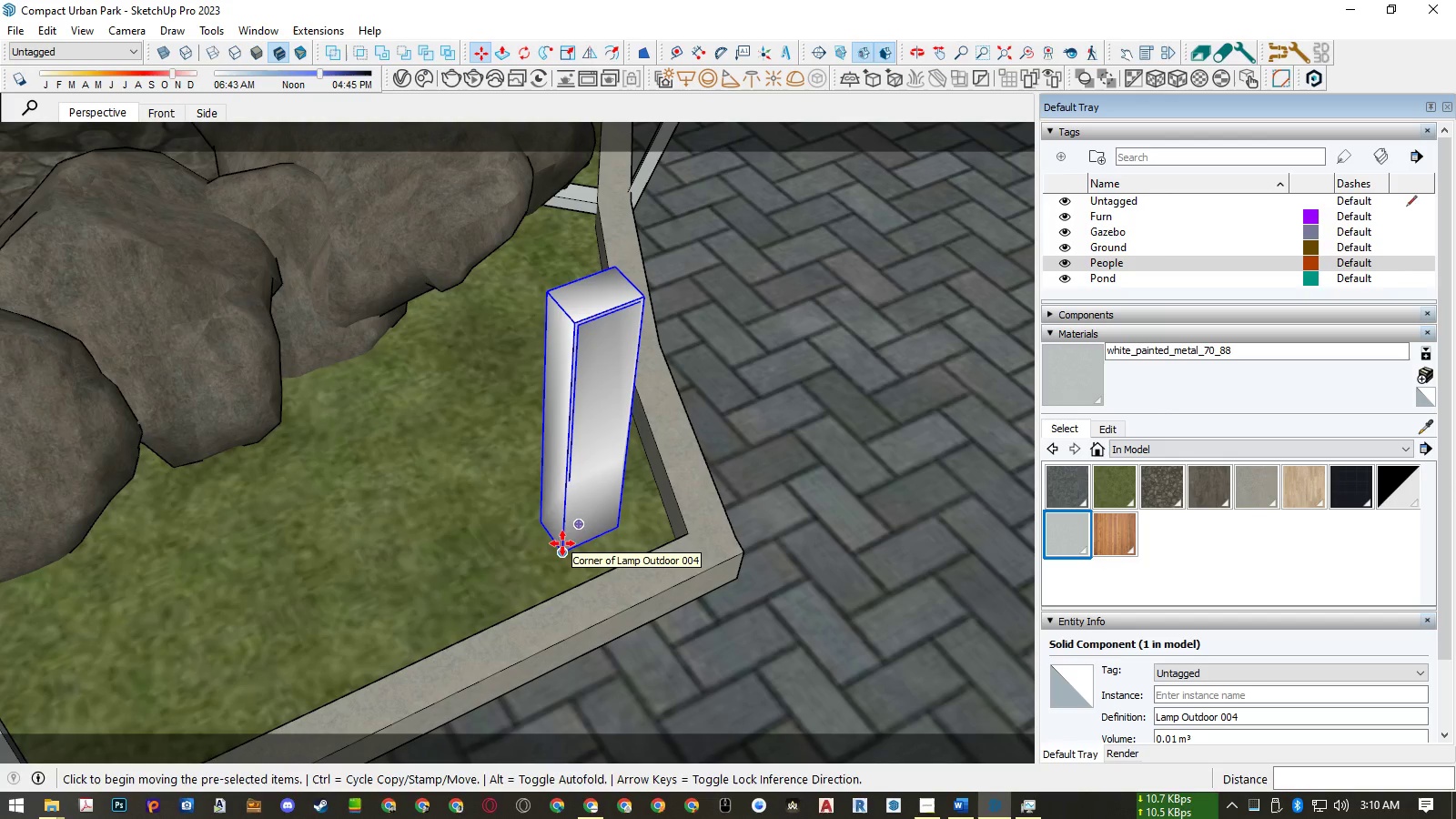 
left_click([562, 543])
 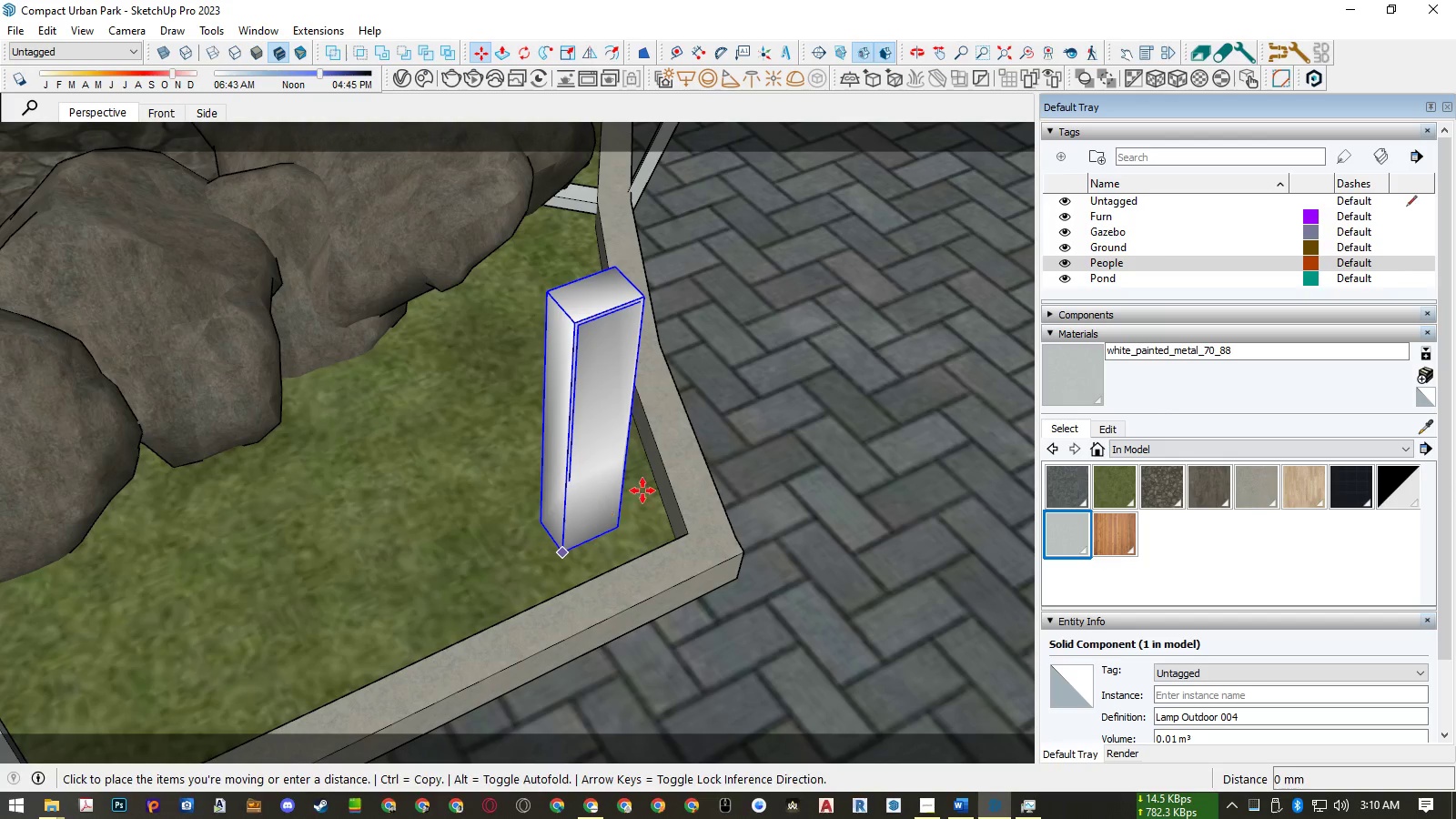 
scroll: coordinate [802, 432], scroll_direction: down, amount: 35.0
 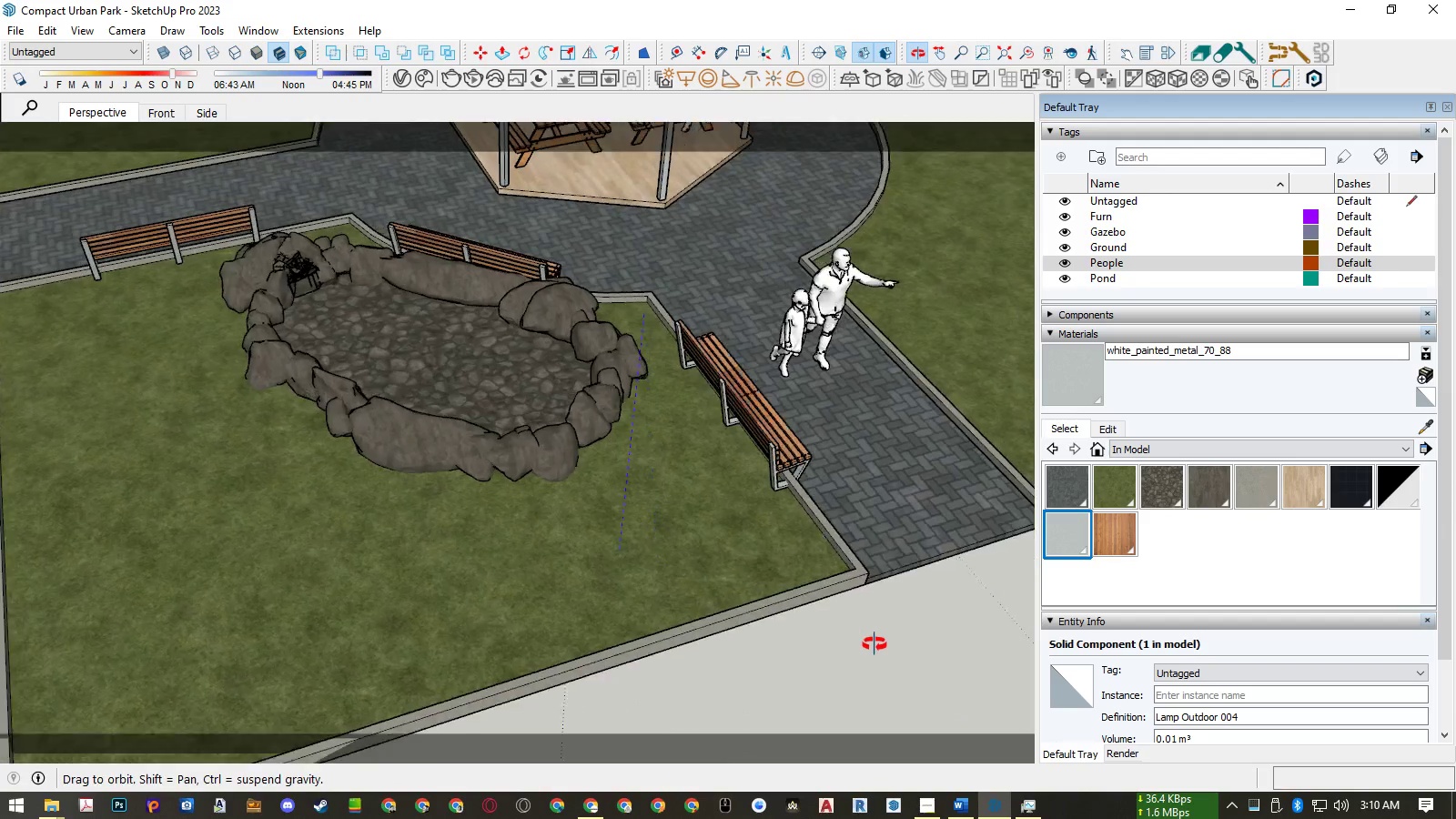 
scroll: coordinate [900, 526], scroll_direction: up, amount: 36.0
 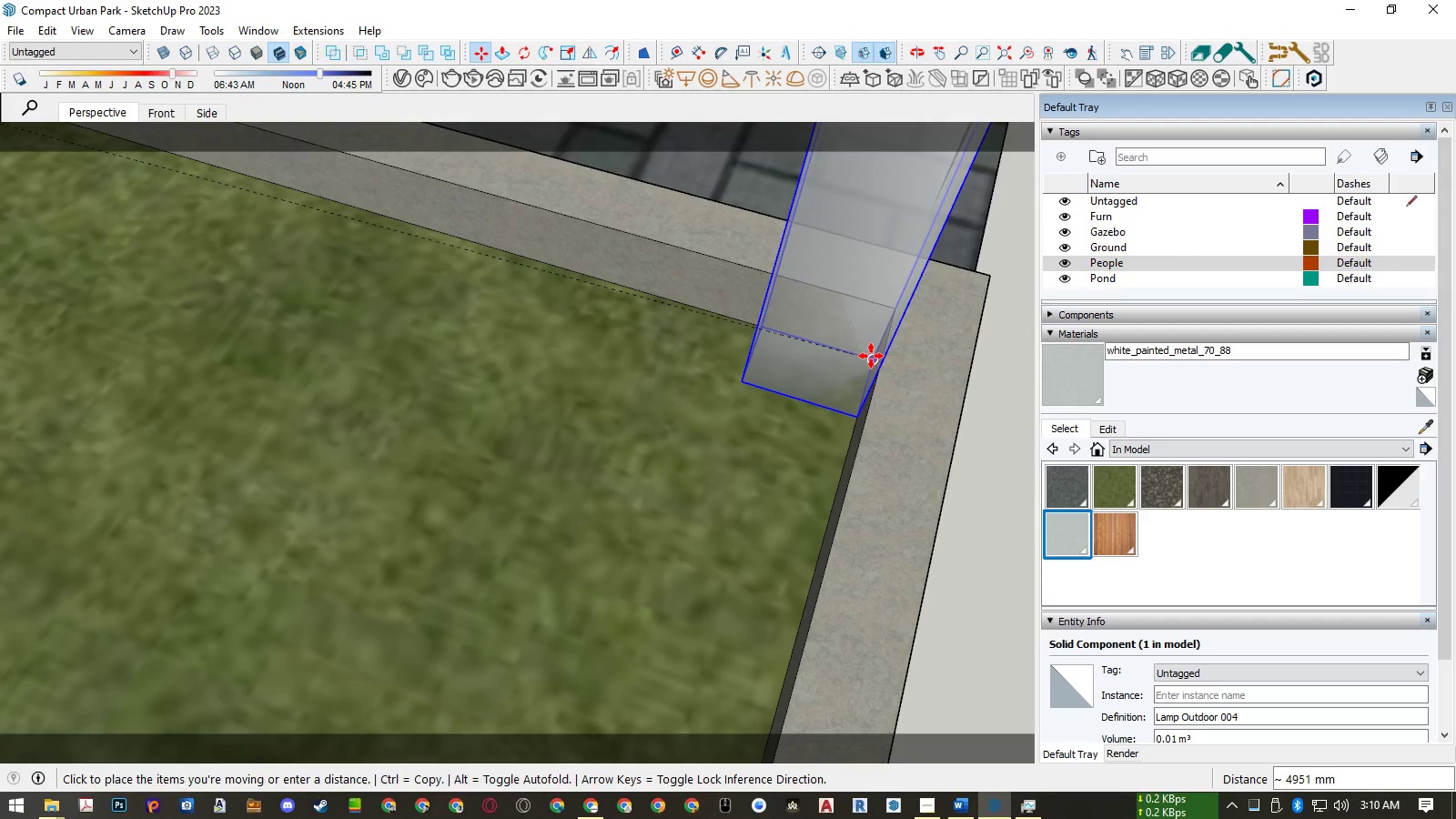 
left_click([871, 356])
 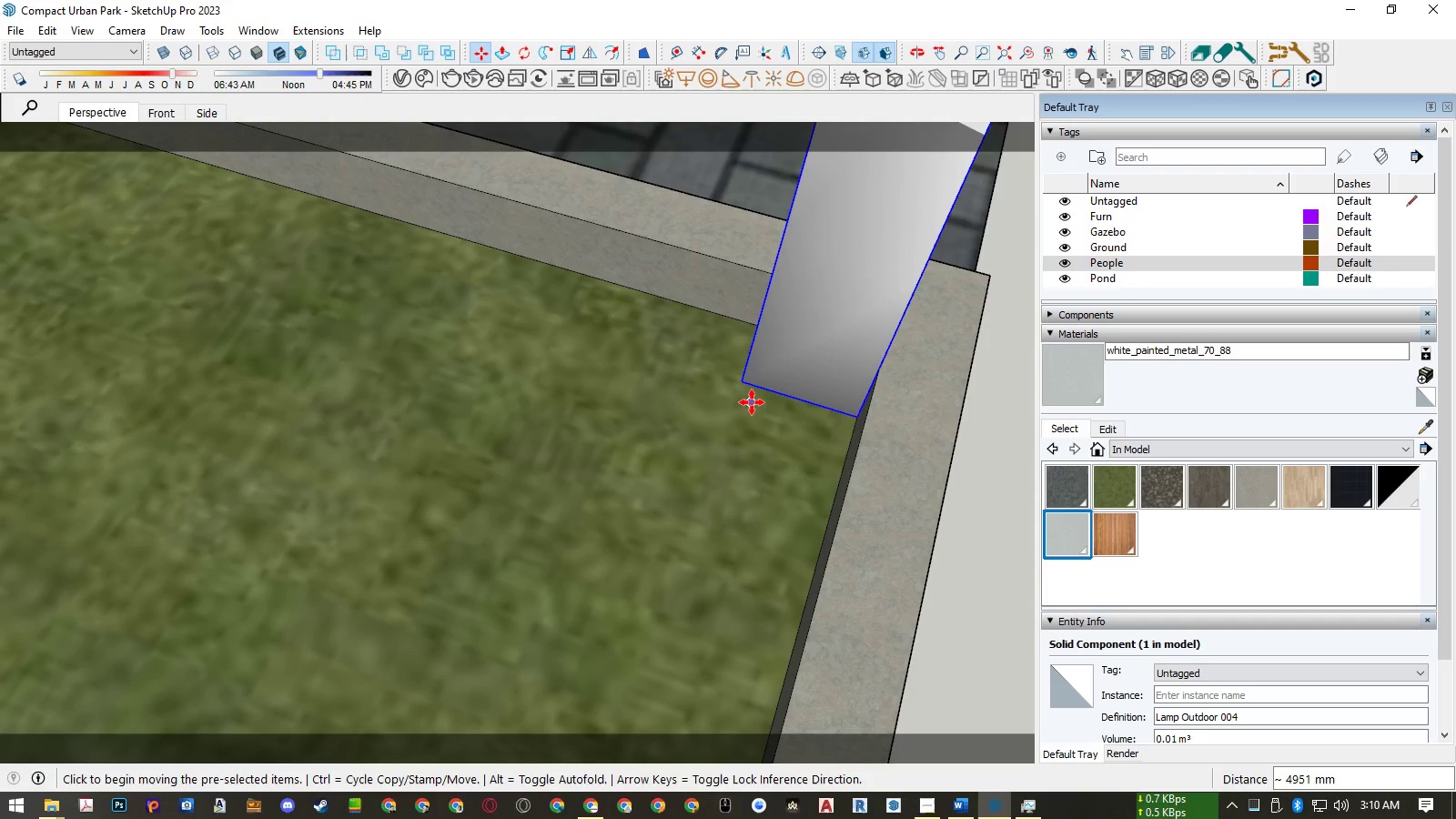 
key(Space)
 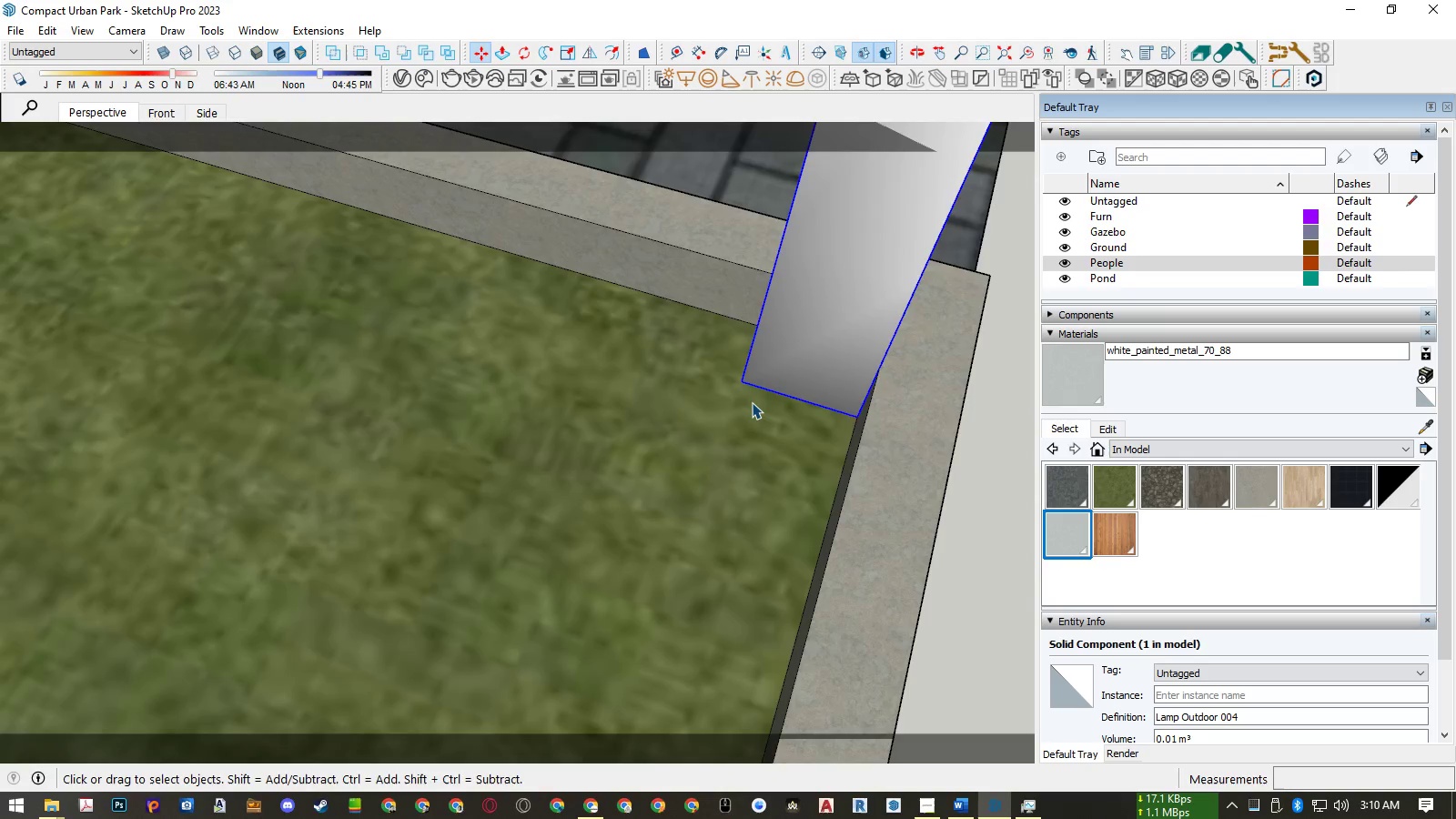 
scroll: coordinate [521, 469], scroll_direction: down, amount: 18.0
 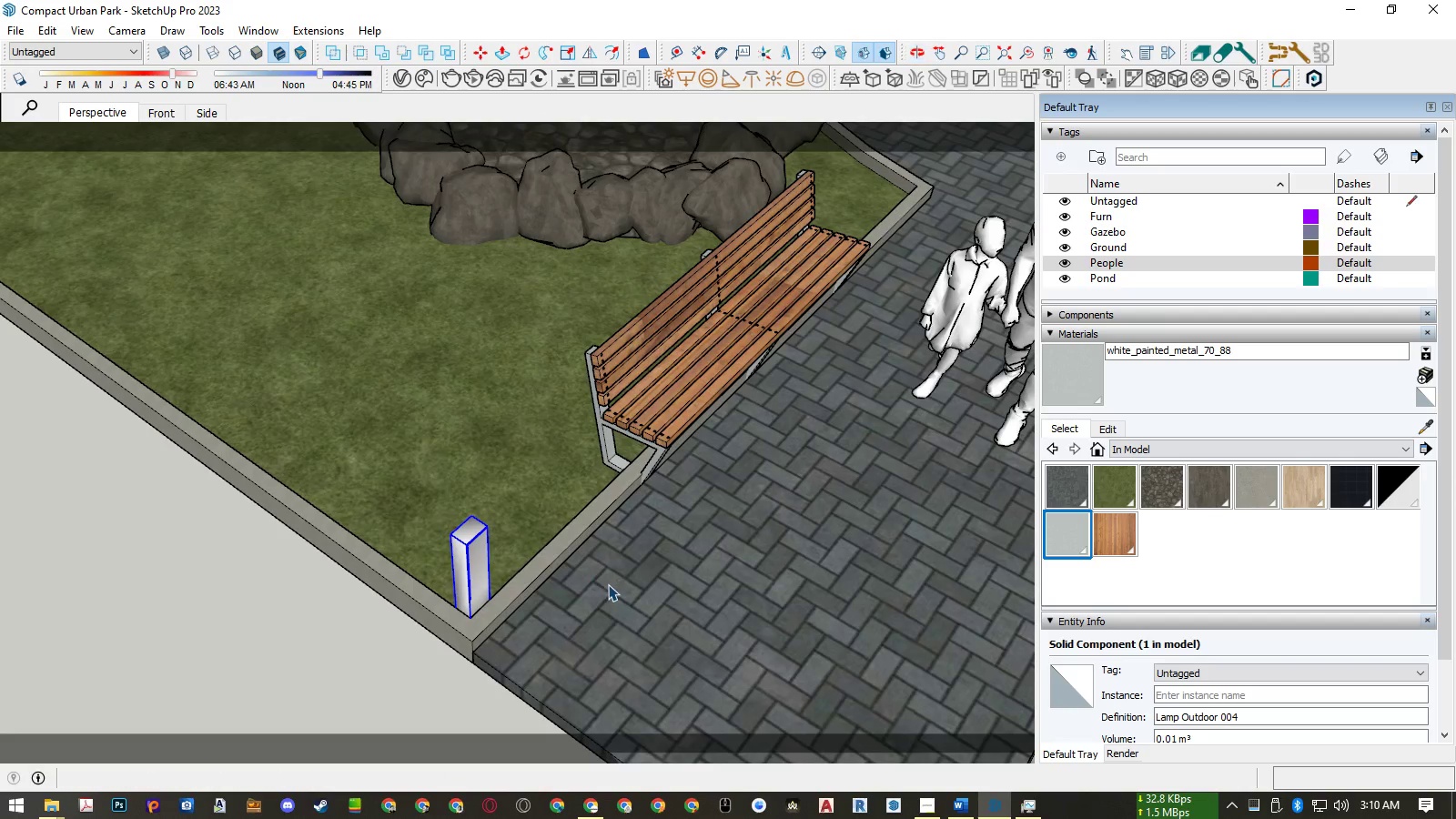 
key(M)
 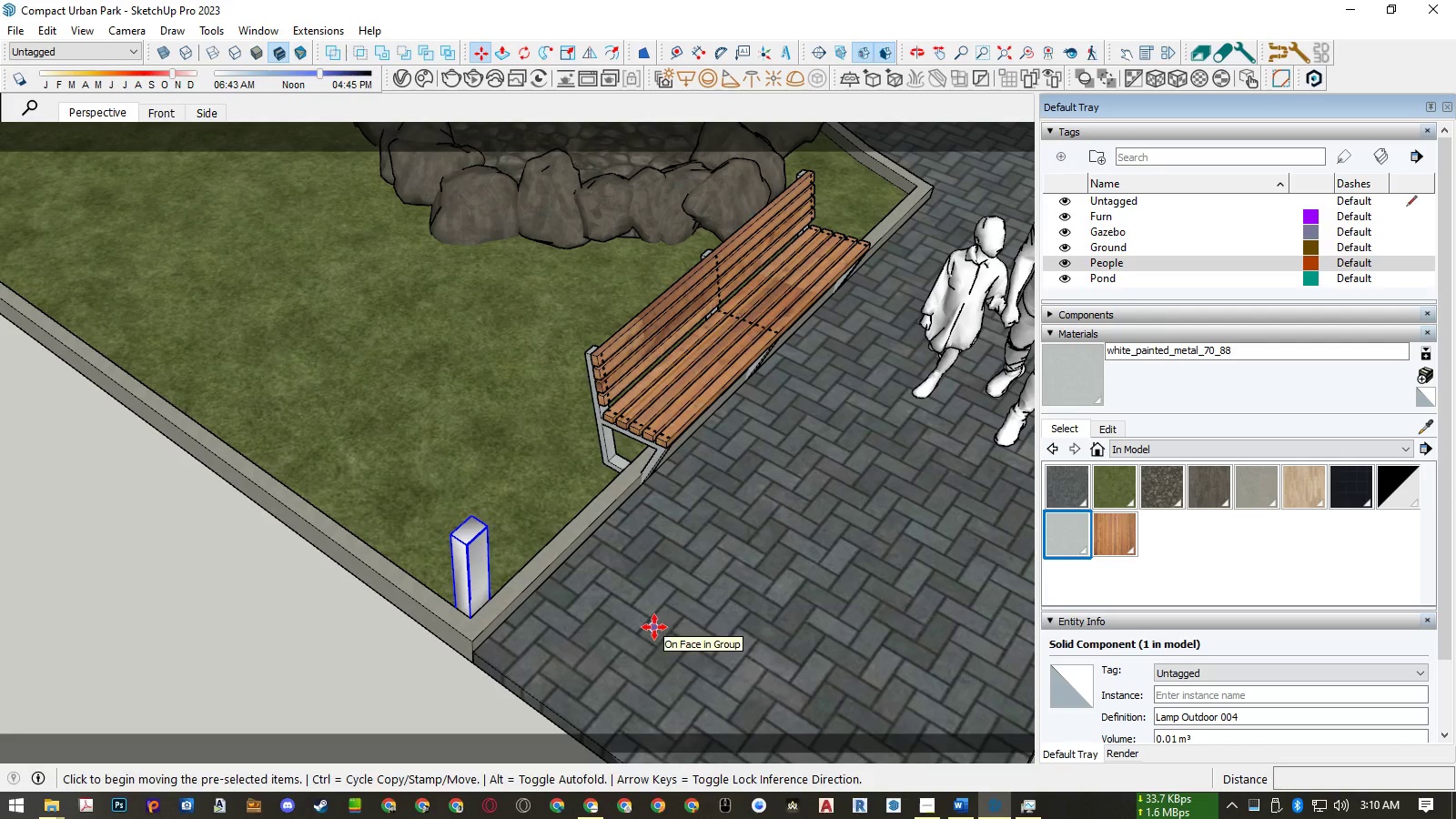 
left_click([654, 627])
 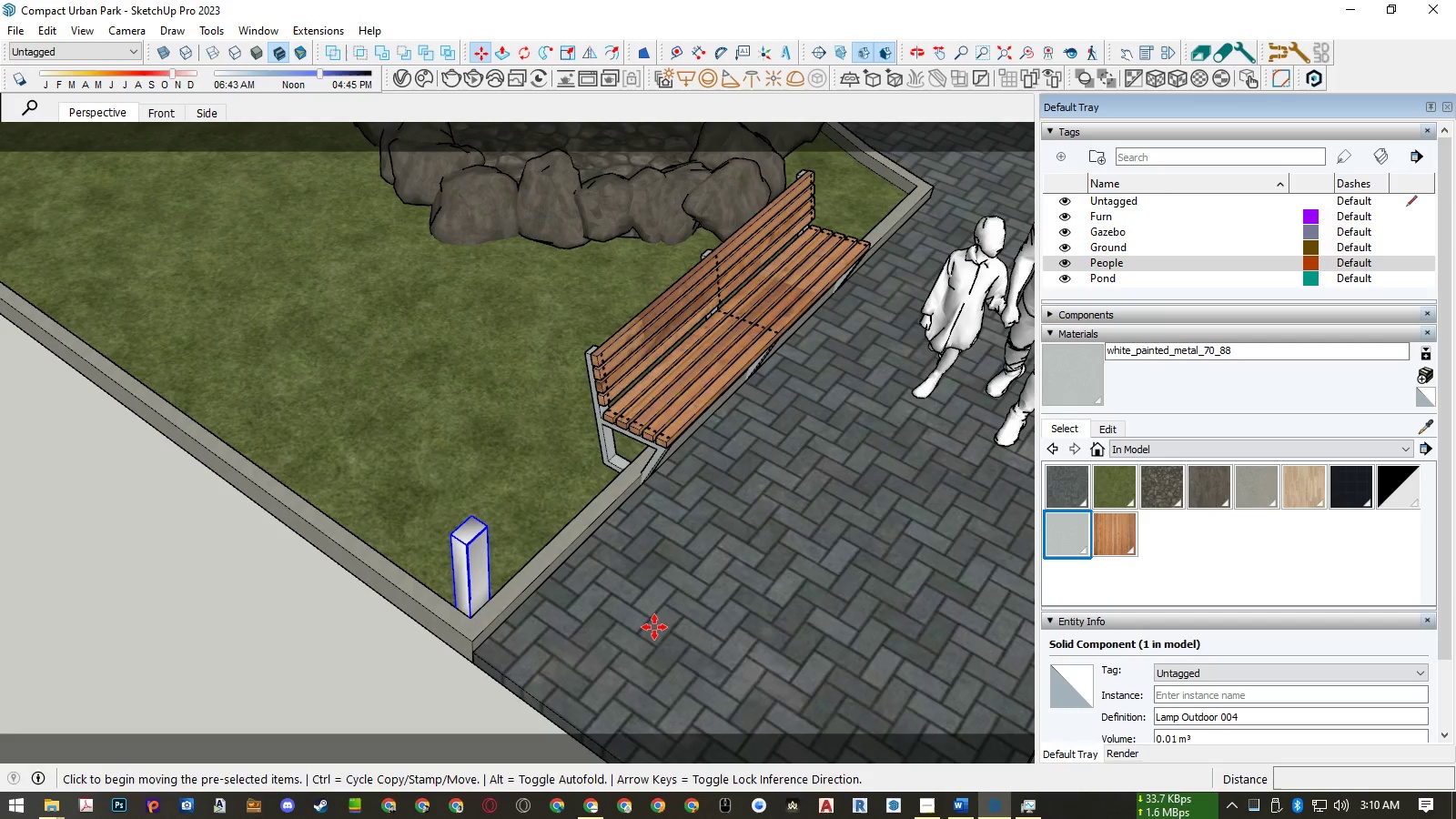 
key(ArrowLeft)
 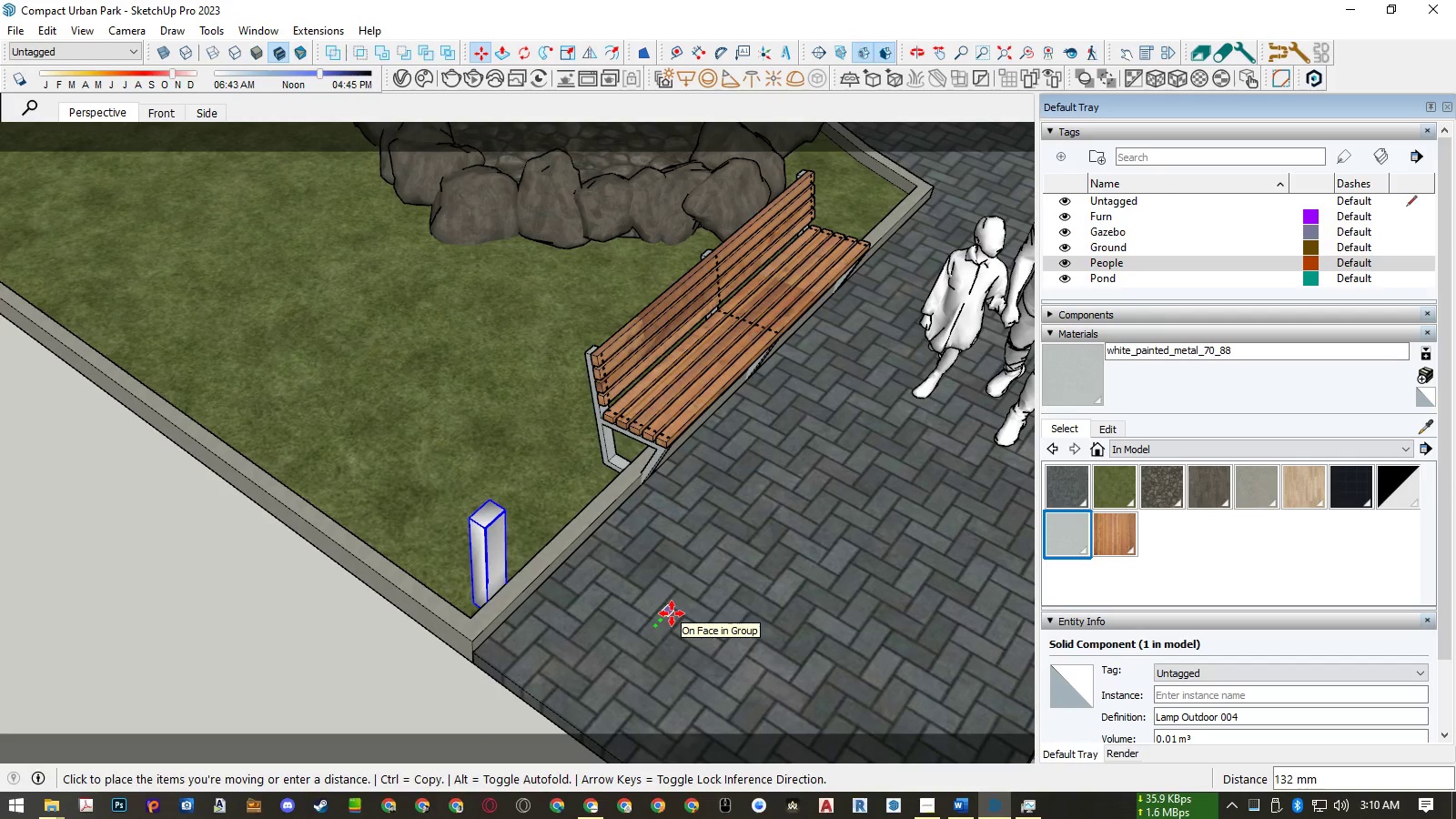 
key(Numpad1)
 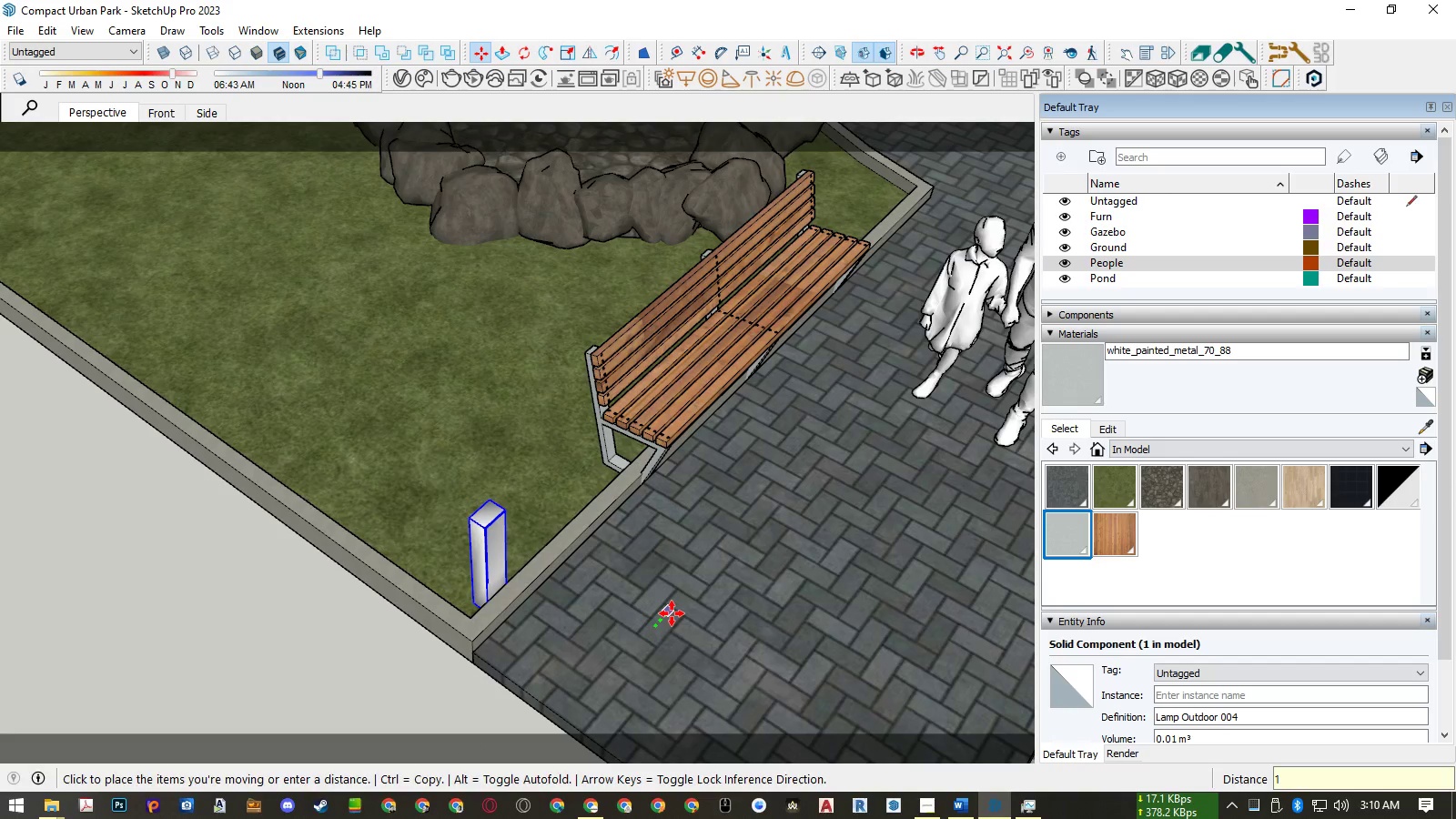 
key(Numpad0)
 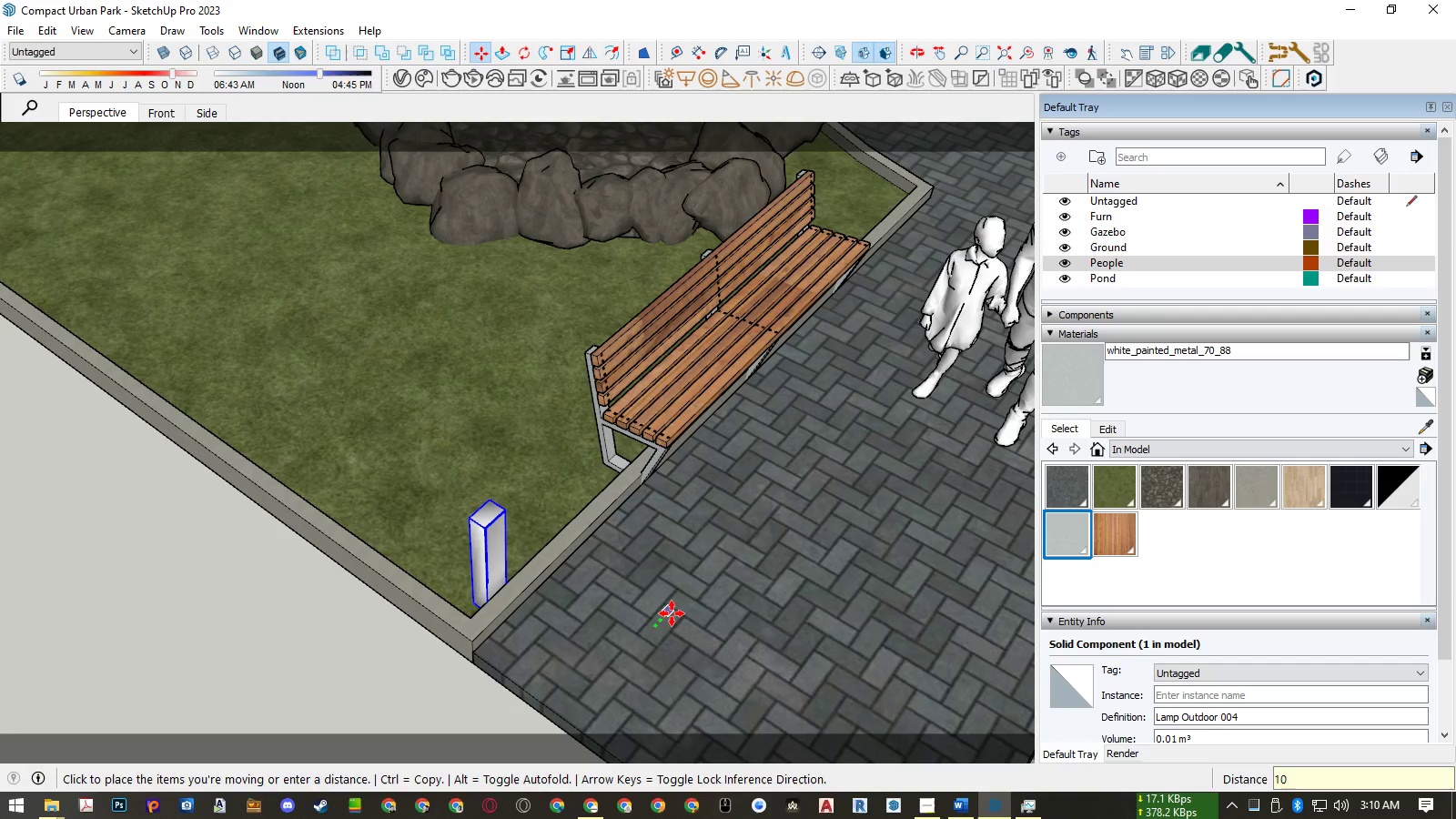 
key(Numpad0)
 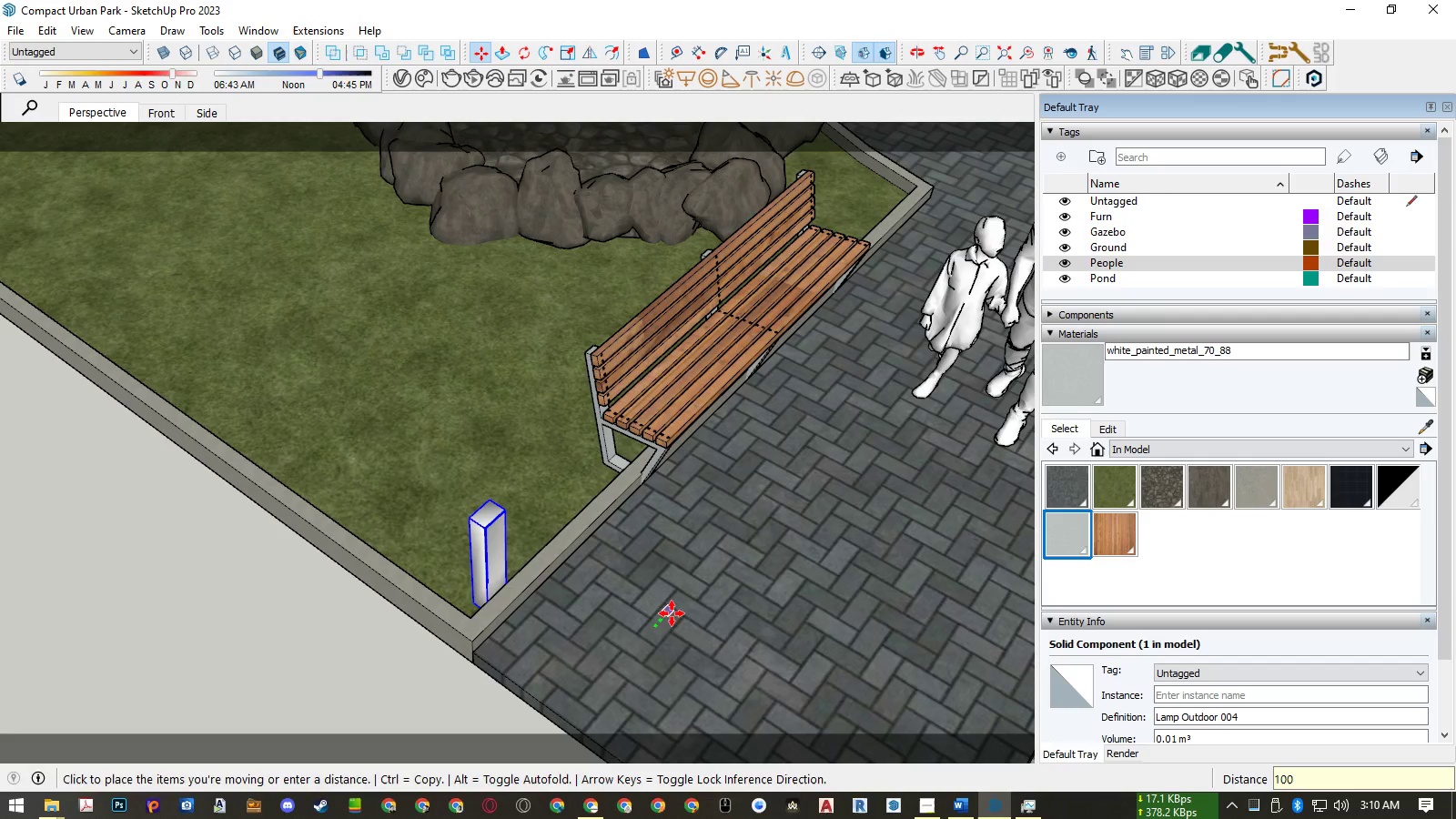 
key(NumpadEnter)
 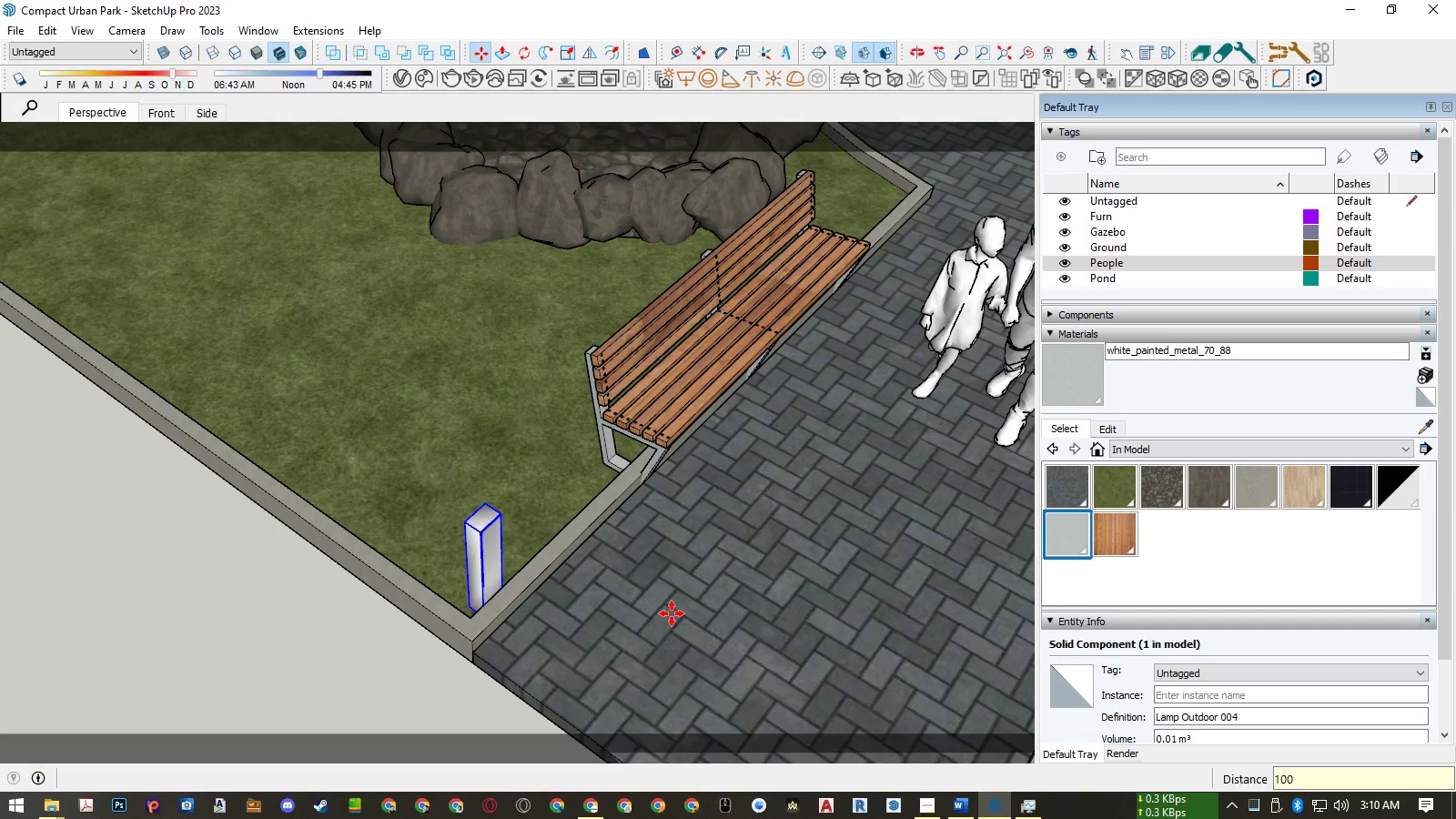 
left_click([672, 613])
 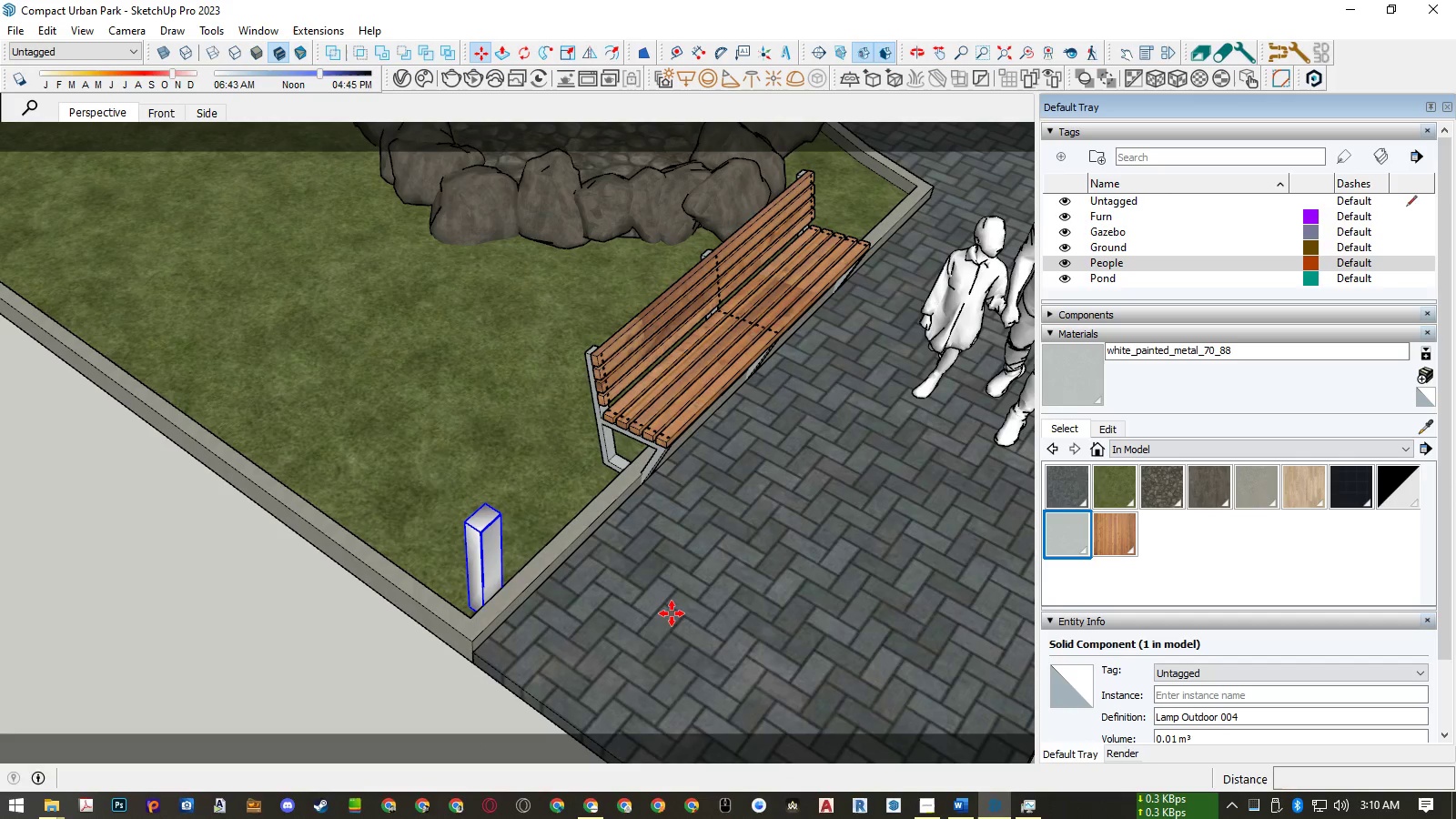 
key(ArrowRight)
 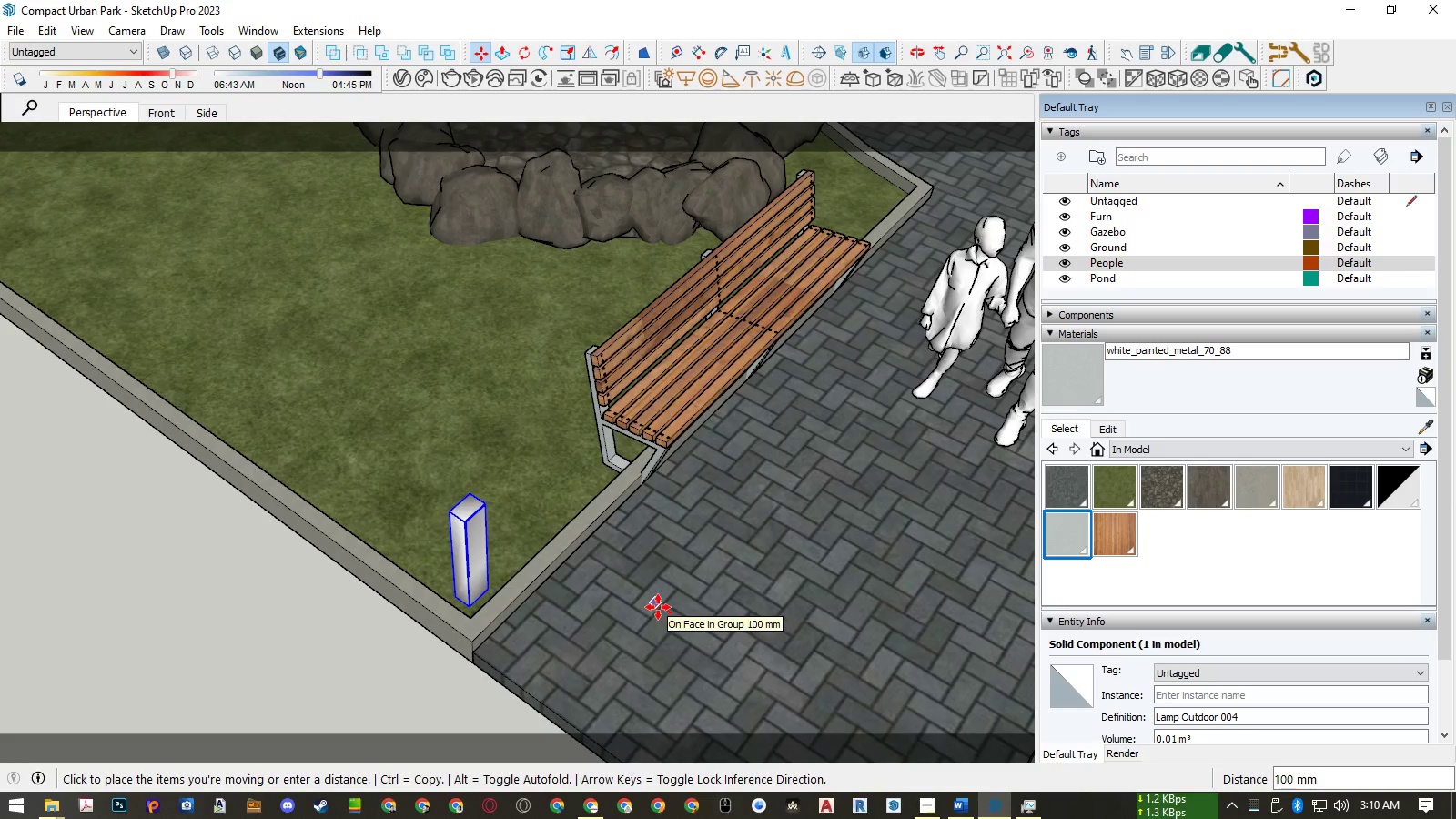 
key(Numpad1)
 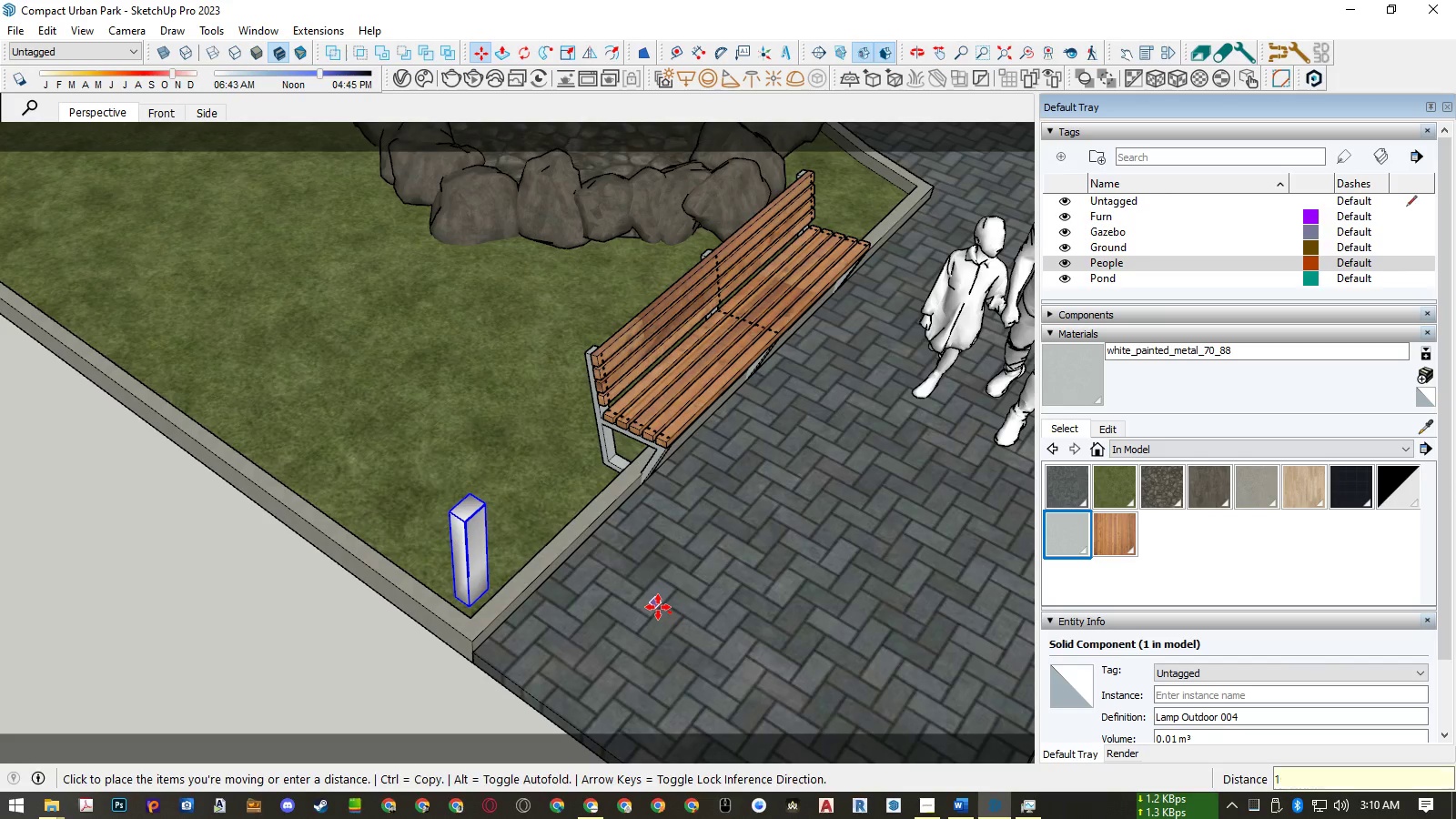 
key(Numpad0)
 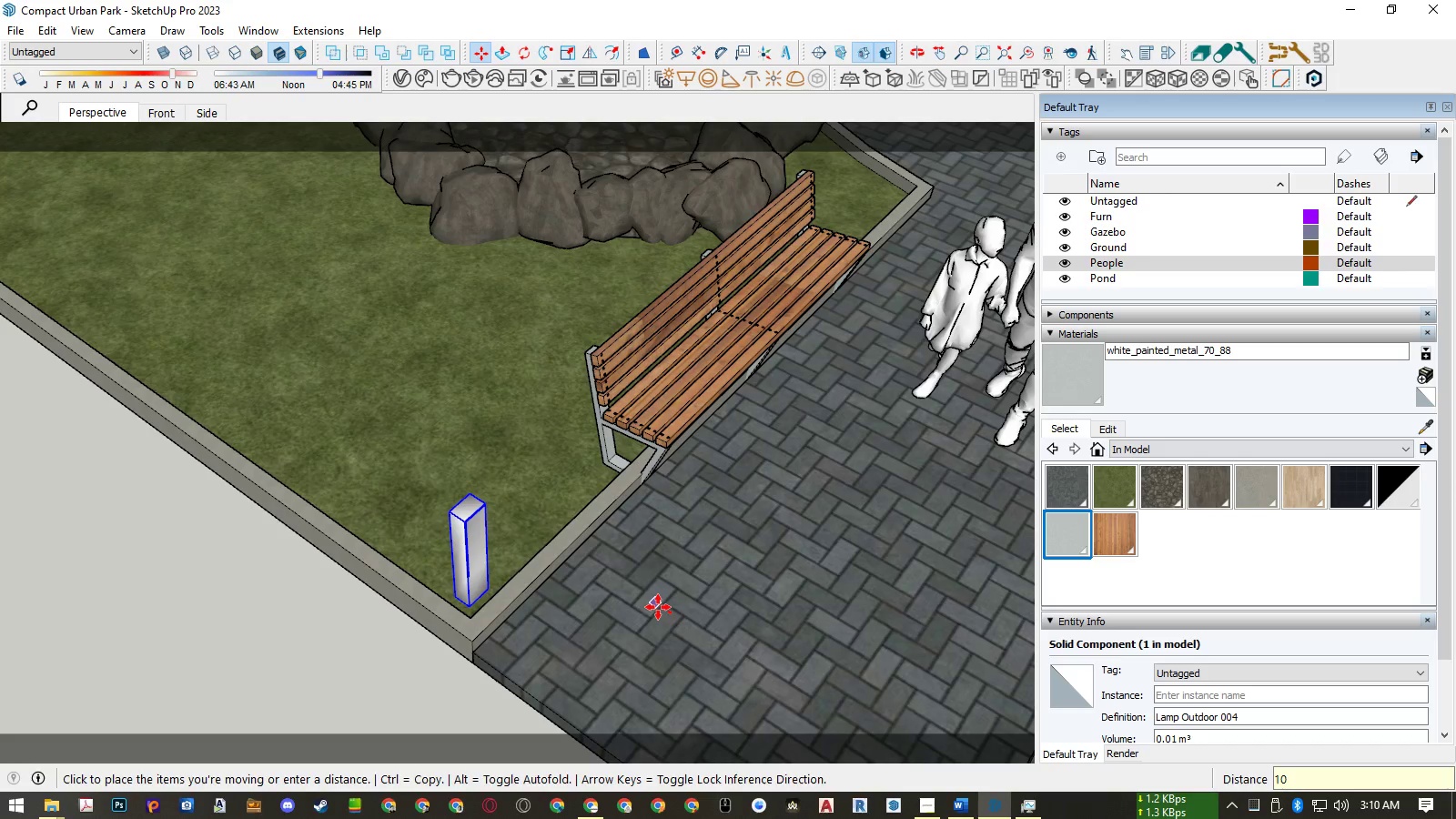 
key(Numpad0)
 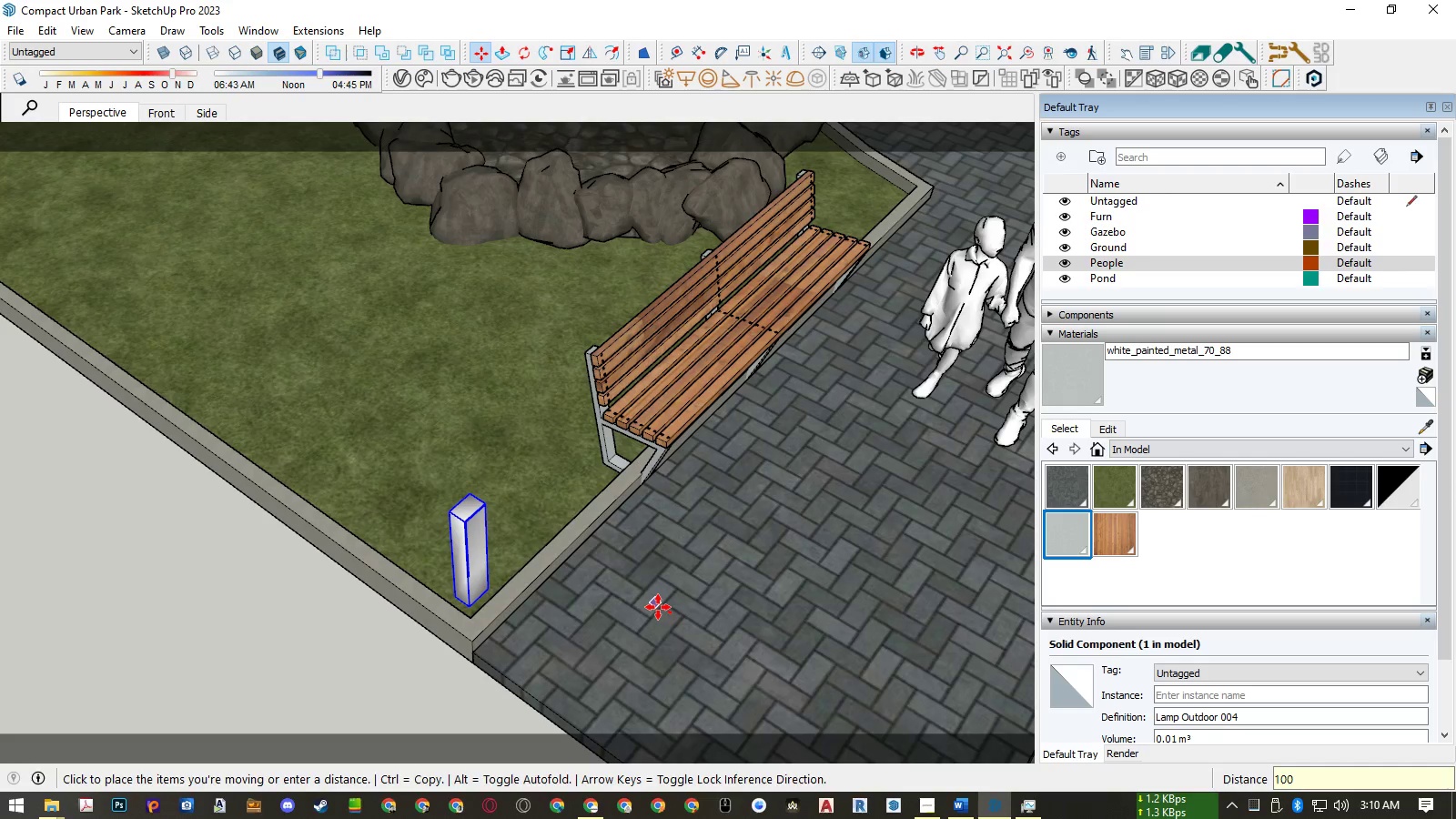 
key(NumpadEnter)
 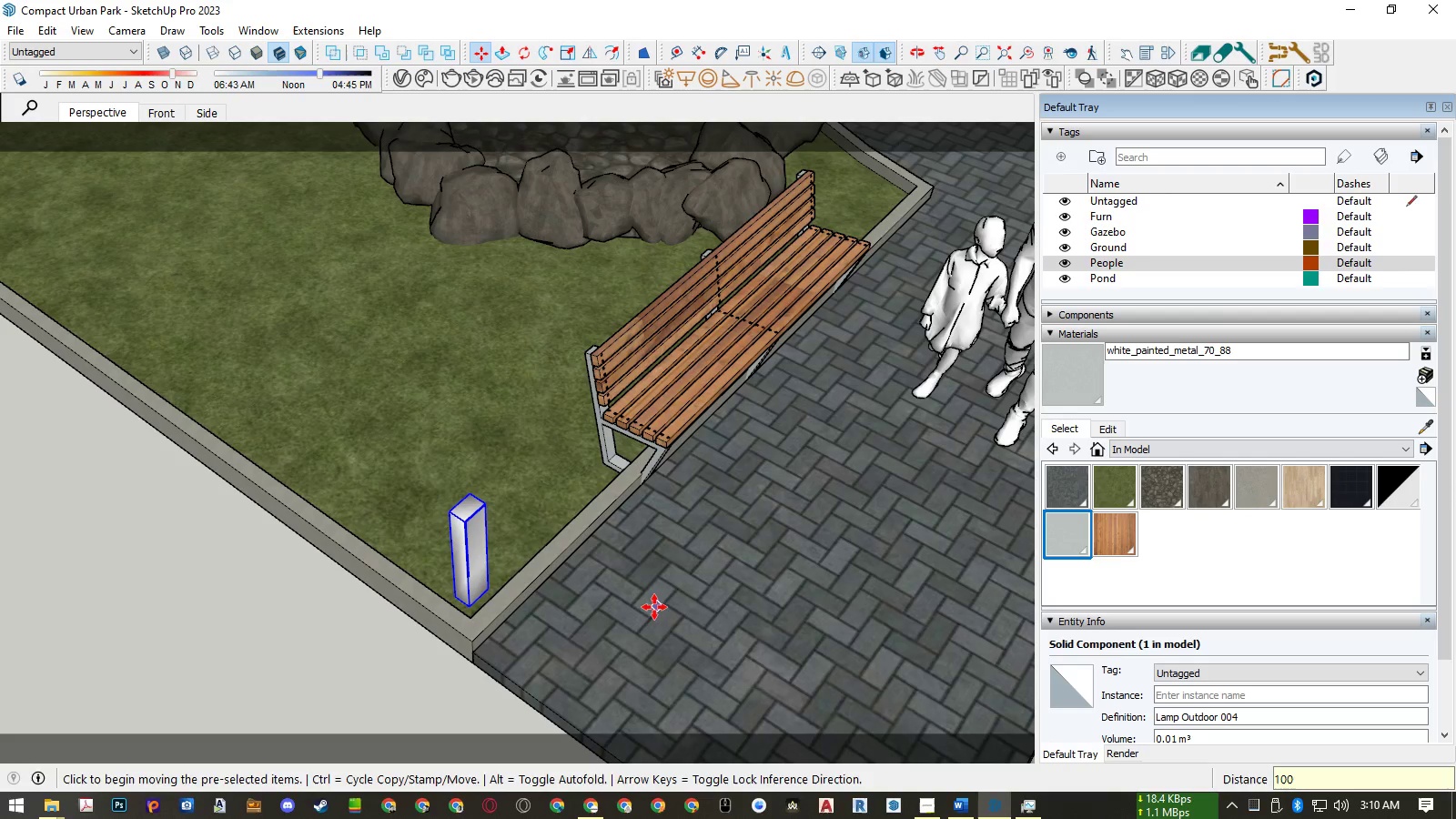 
key(Space)
 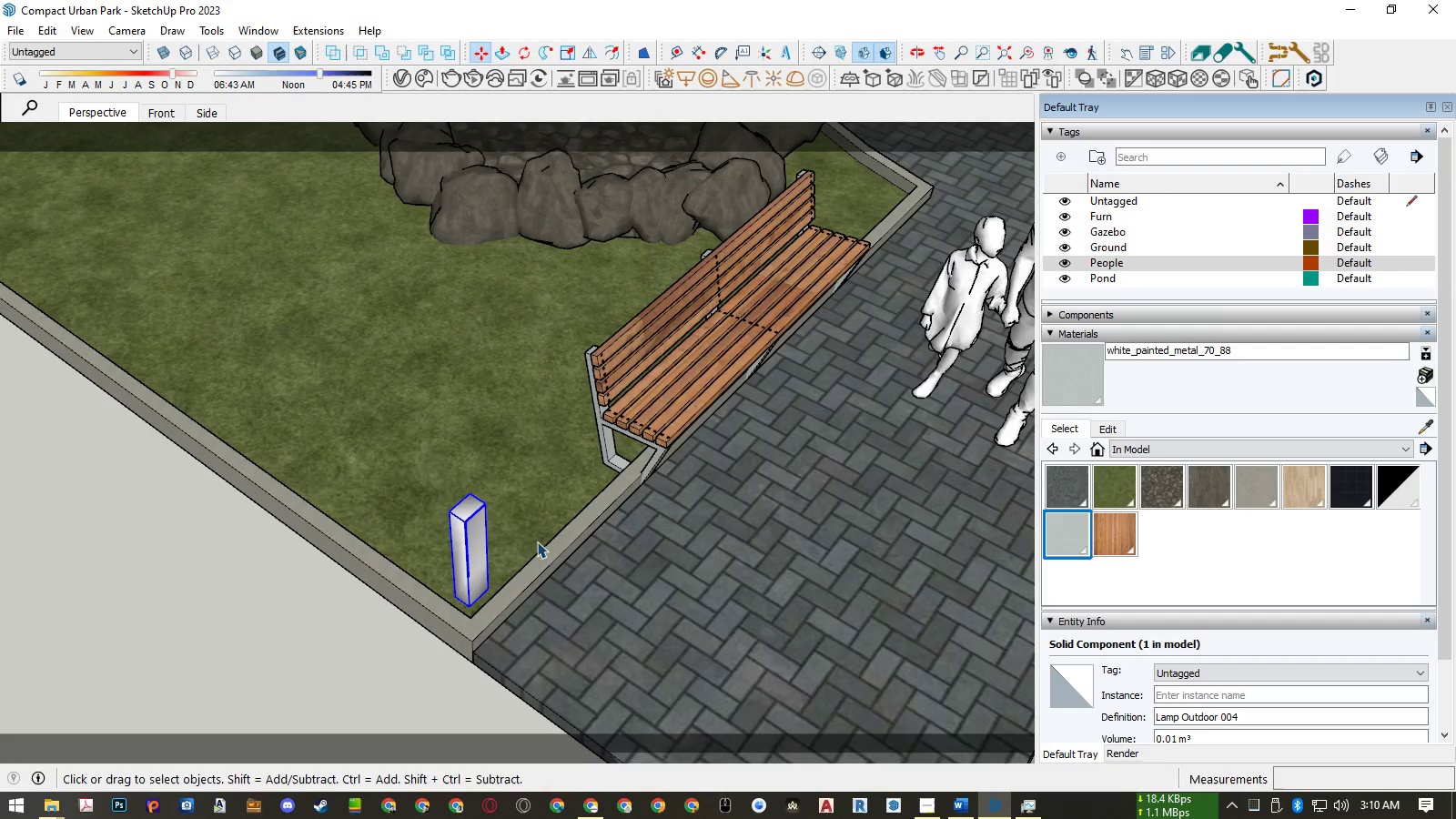 
scroll: coordinate [462, 488], scroll_direction: down, amount: 16.0
 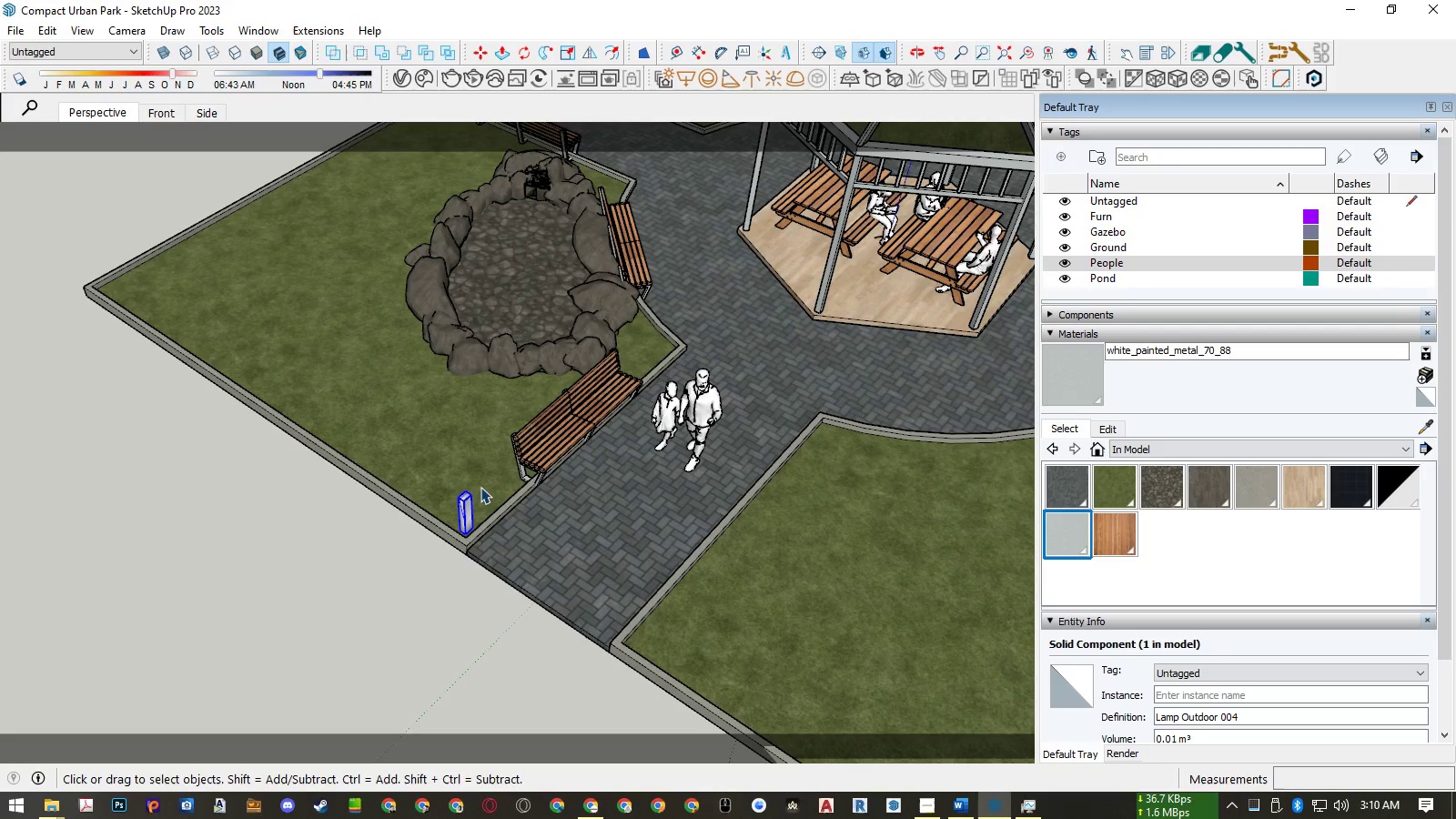 
scroll: coordinate [478, 500], scroll_direction: up, amount: 15.0
 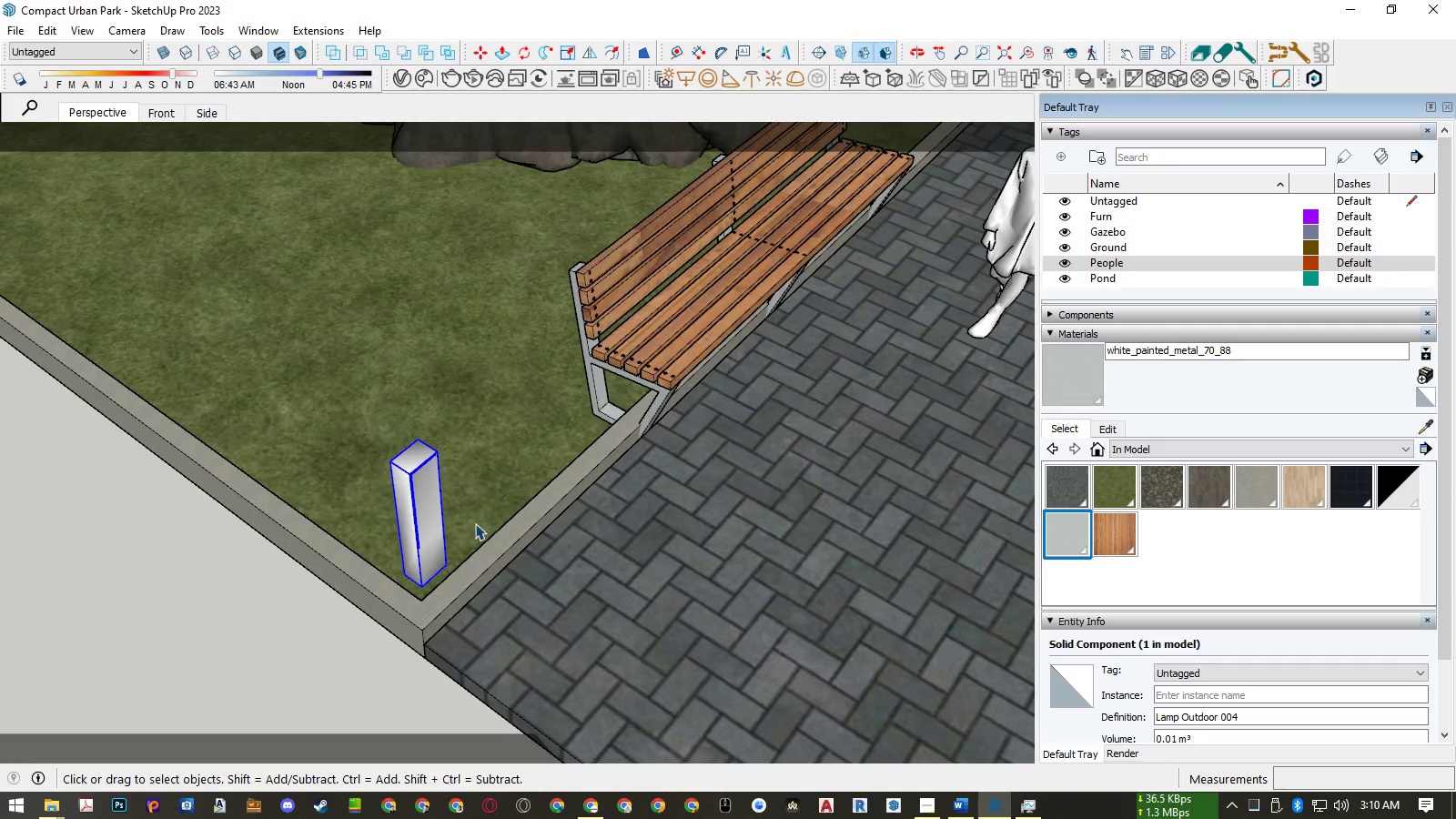 
key(M)
 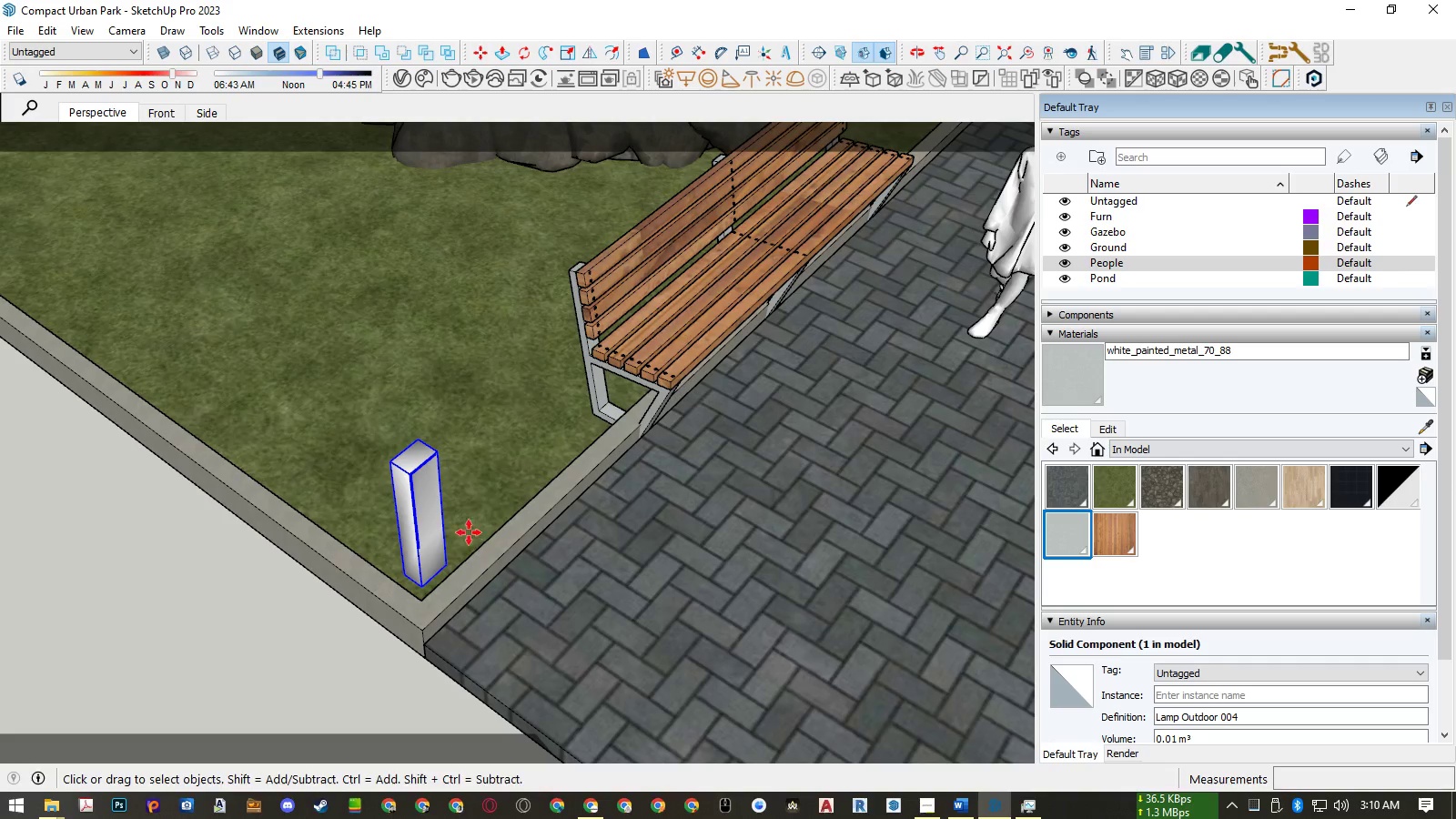 
key(Control+ControlLeft)
 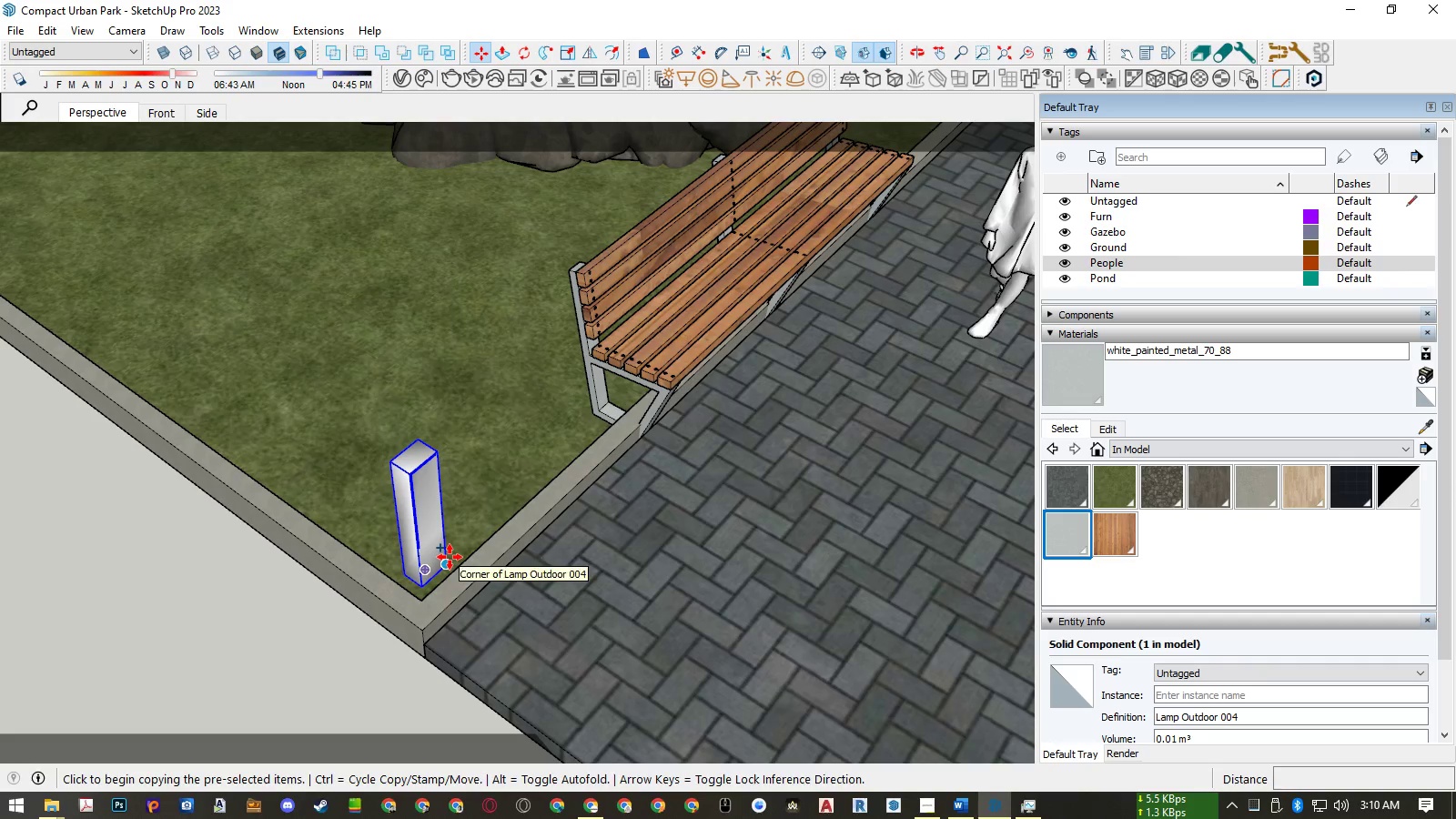 
left_click([450, 557])
 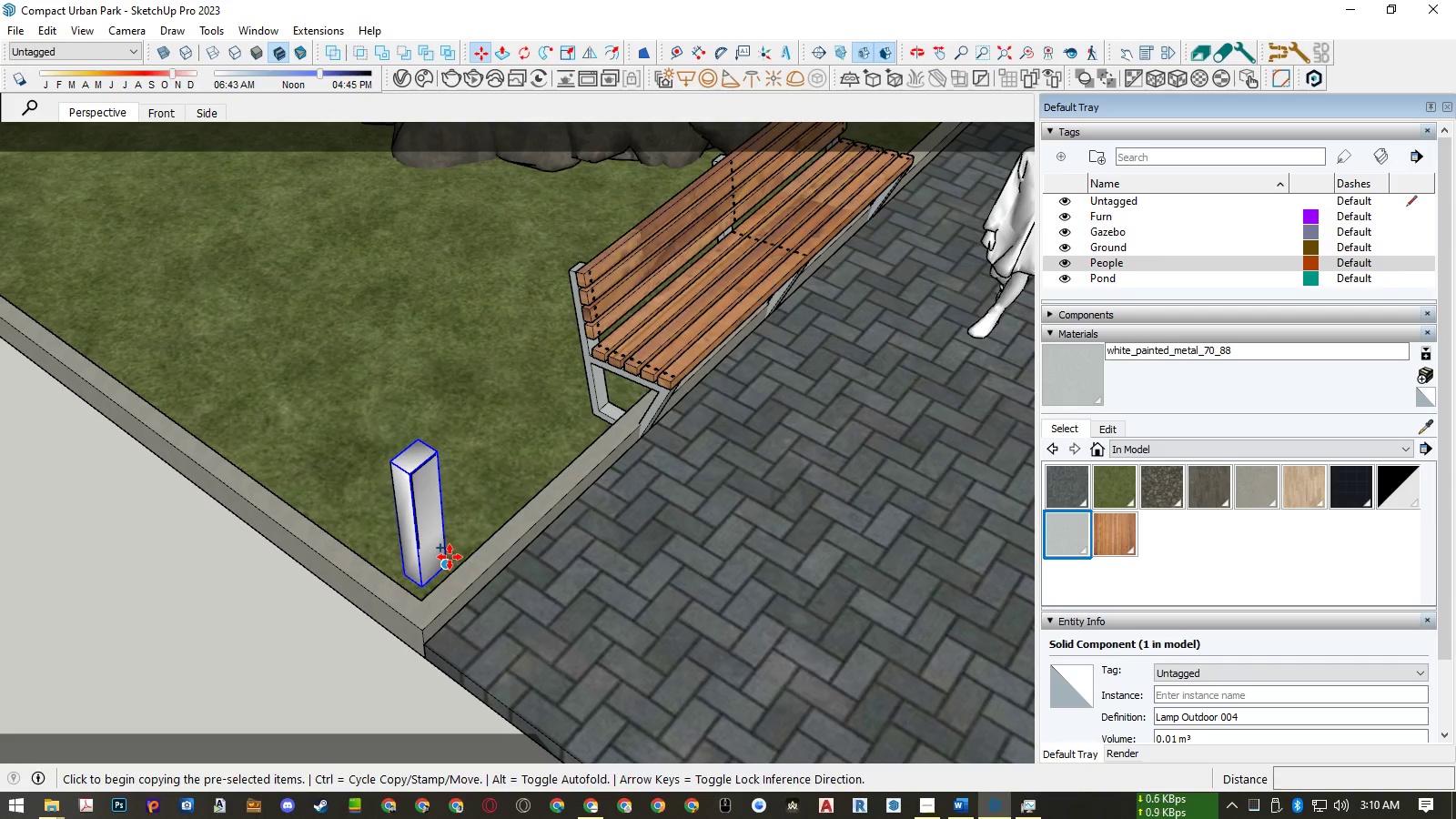 
key(ArrowRight)
 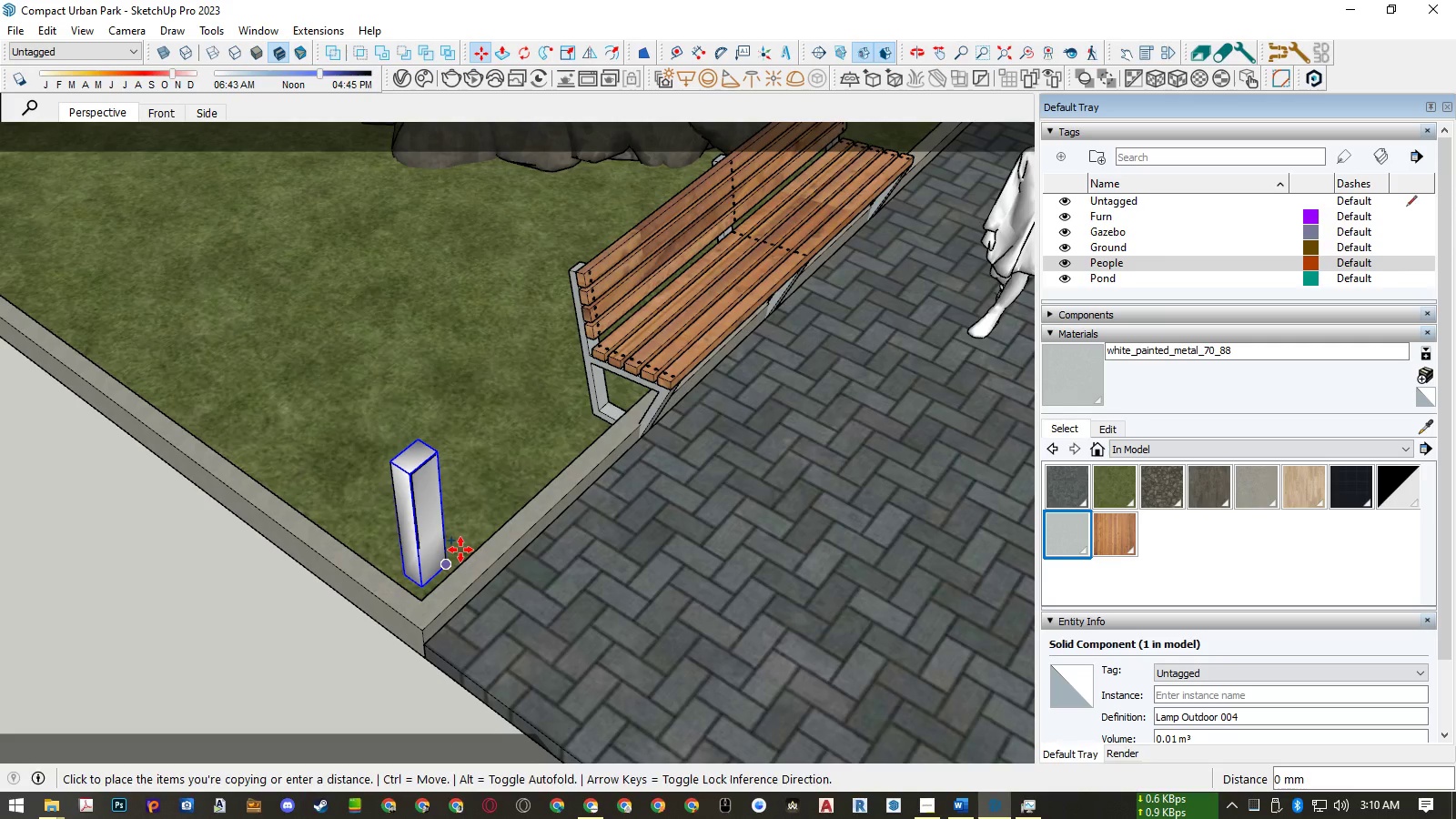 
scroll: coordinate [460, 550], scroll_direction: down, amount: 8.0
 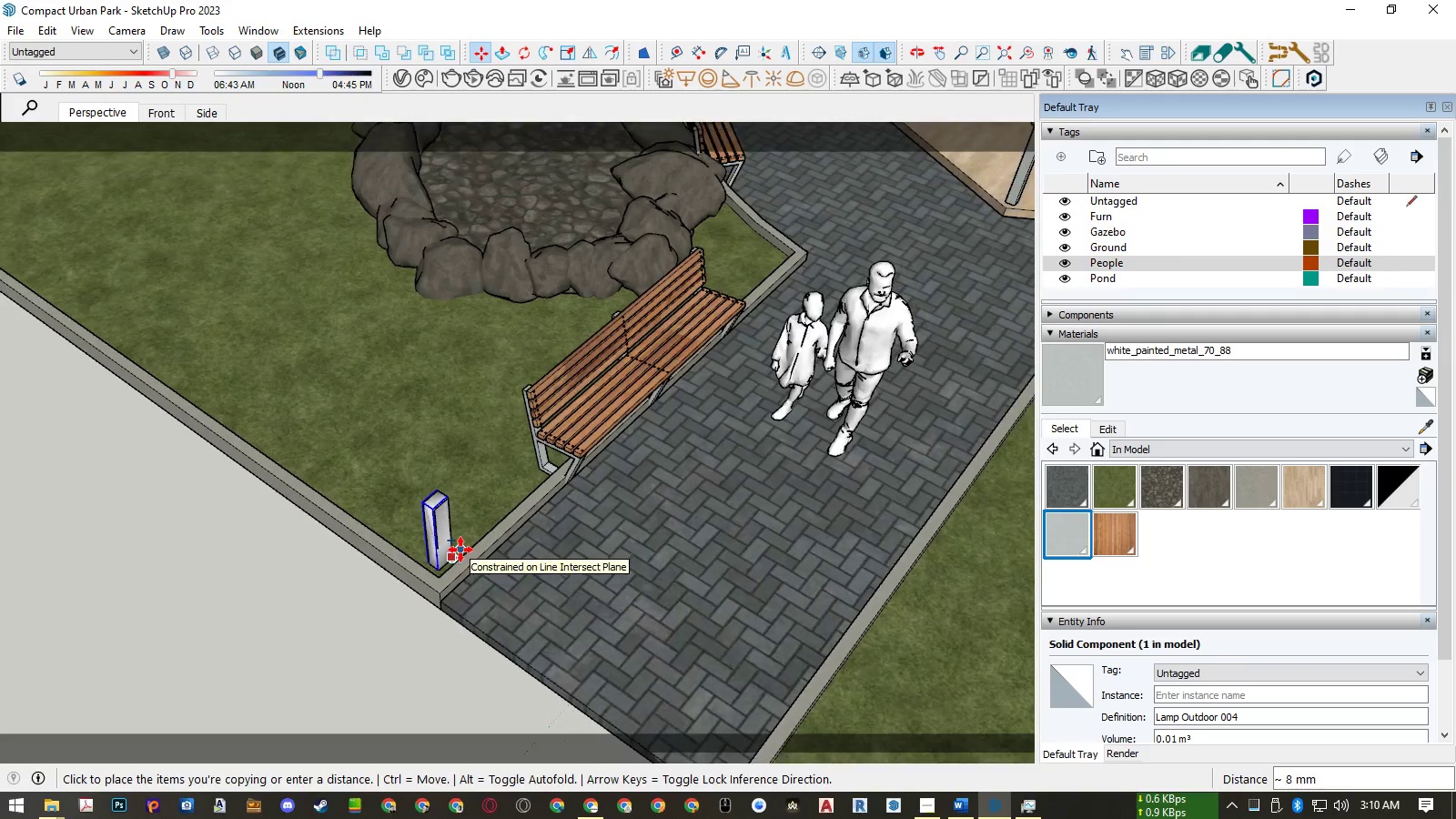 
key(ArrowLeft)
 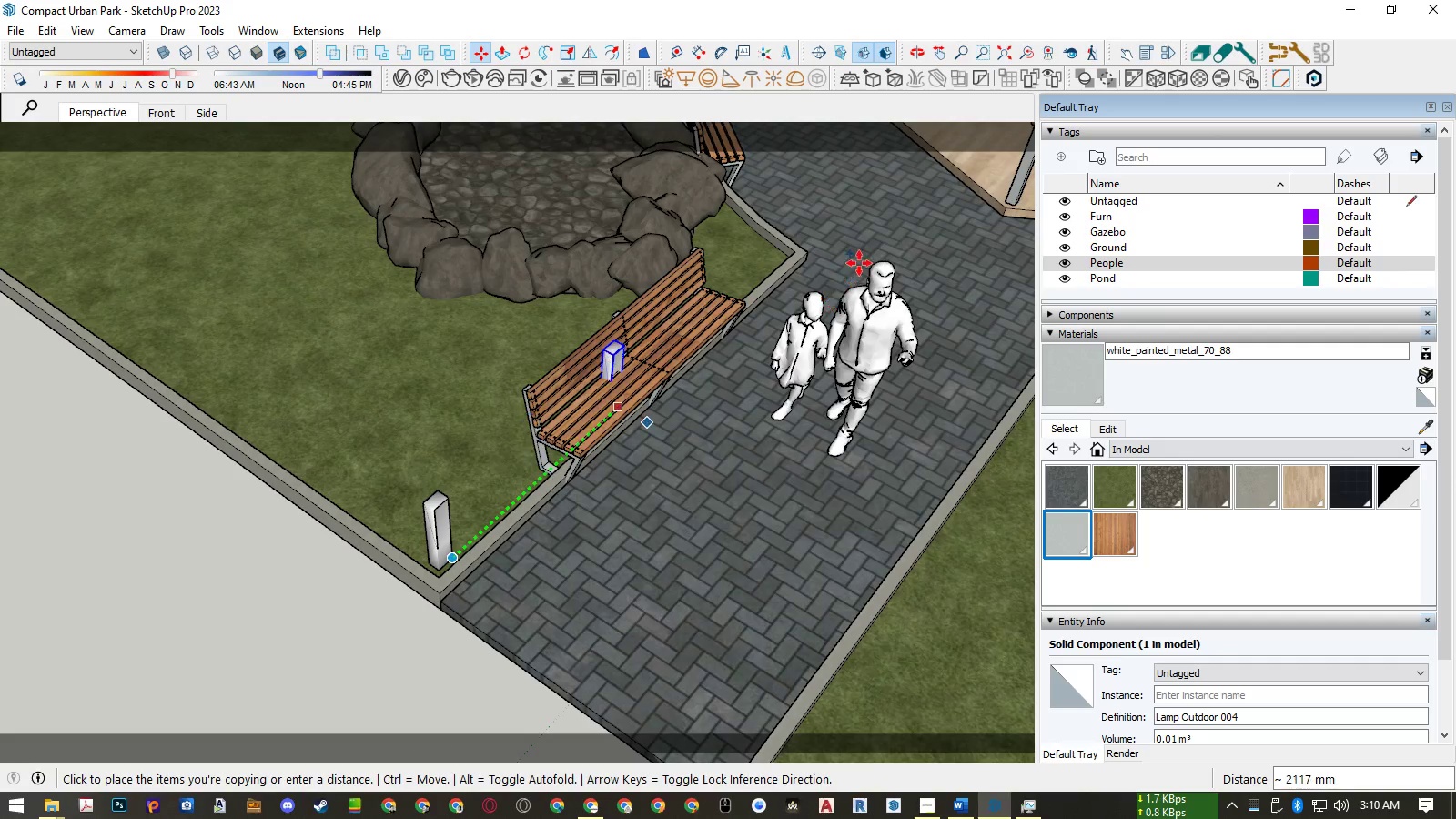 
scroll: coordinate [798, 243], scroll_direction: up, amount: 9.0
 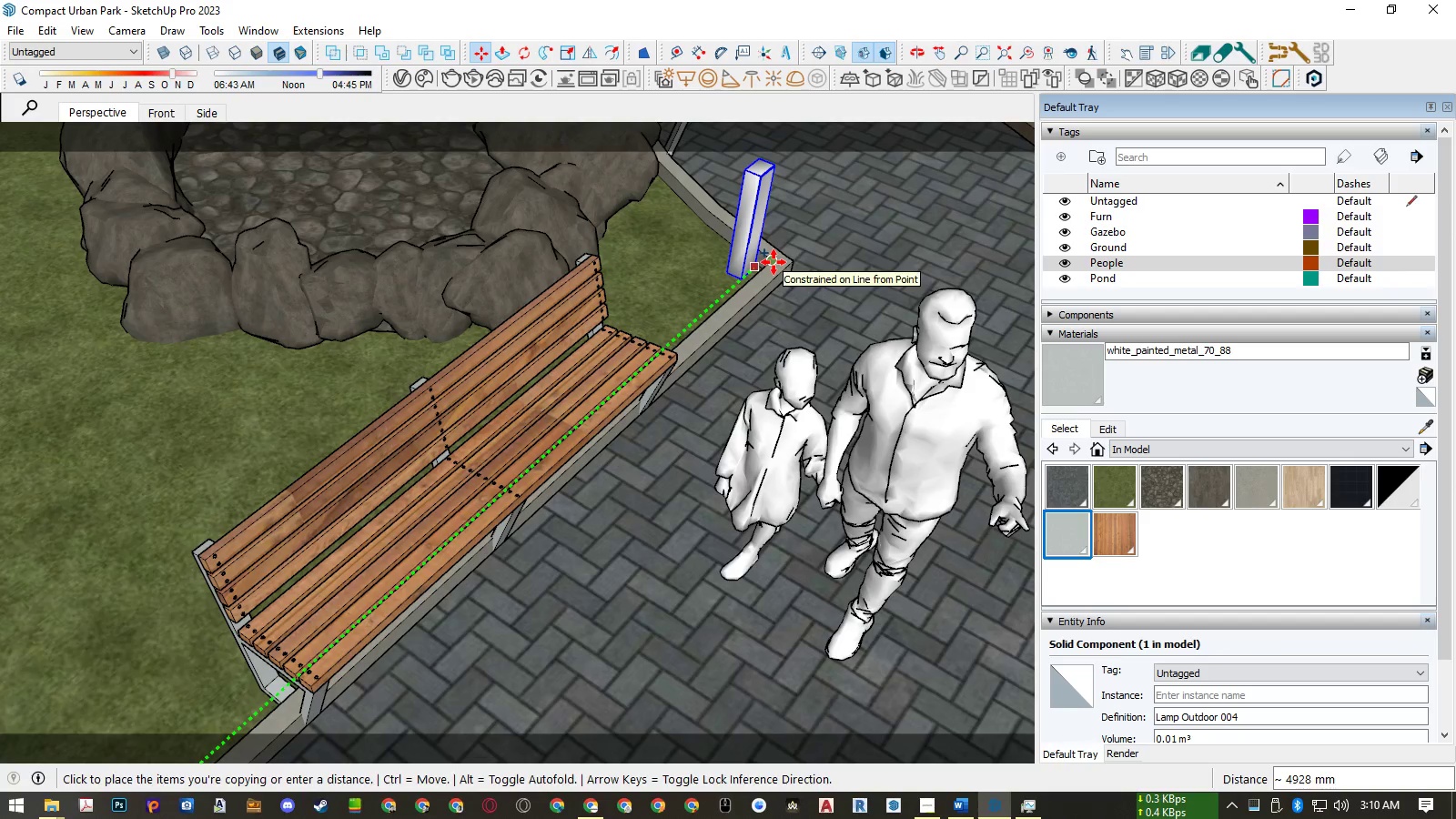 
left_click([774, 262])
 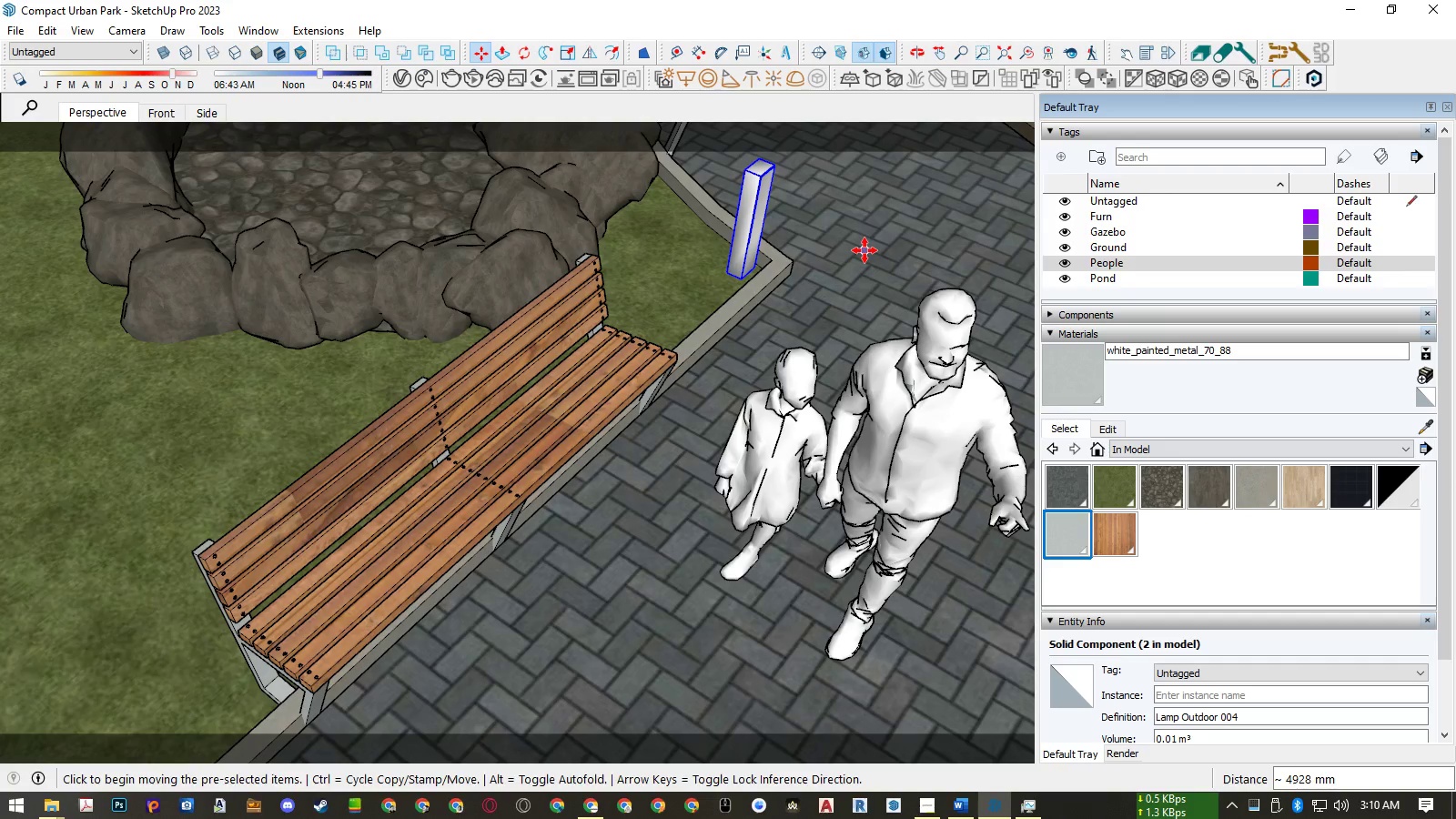 
left_click([864, 250])
 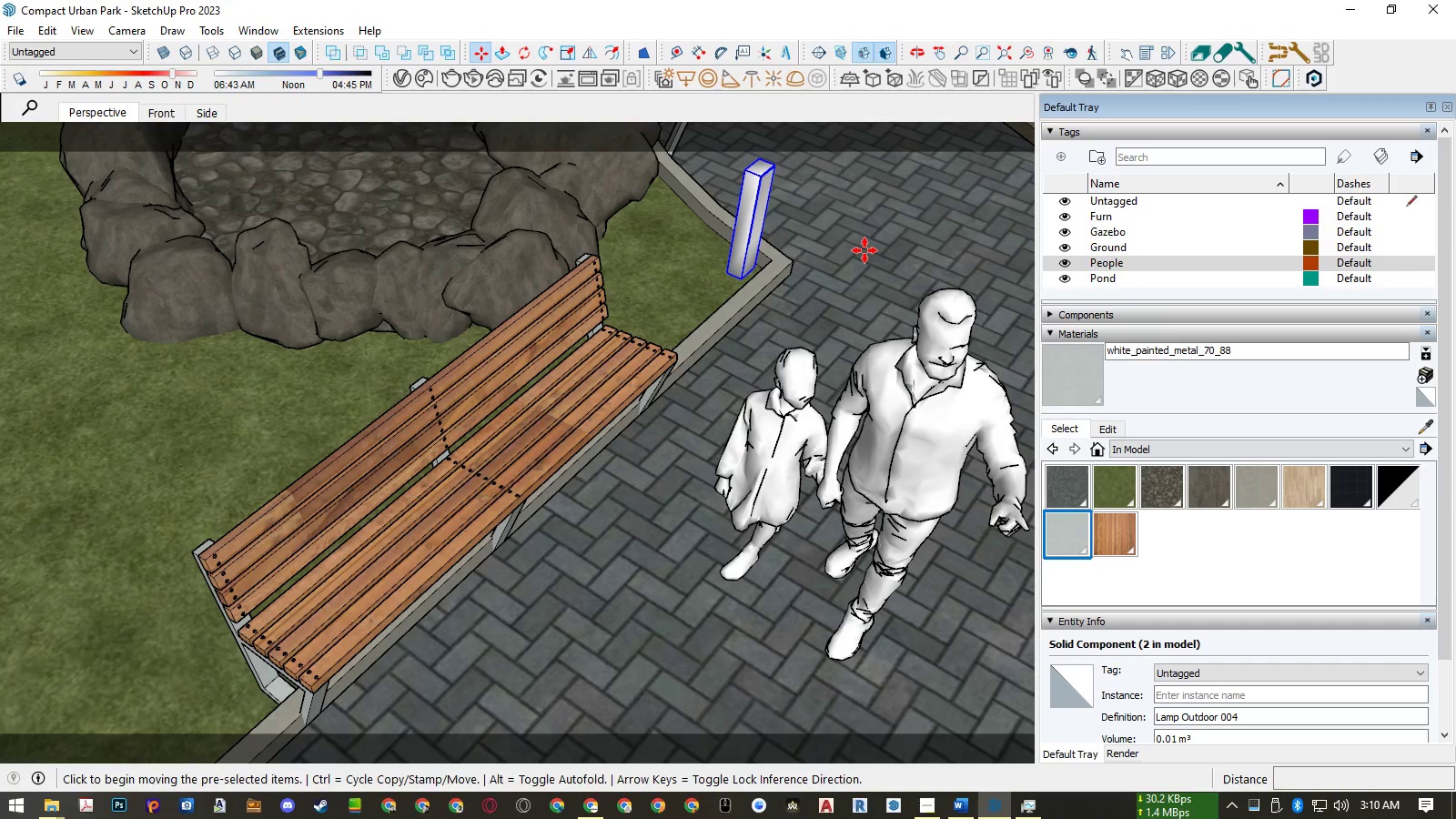 
key(ArrowRight)
 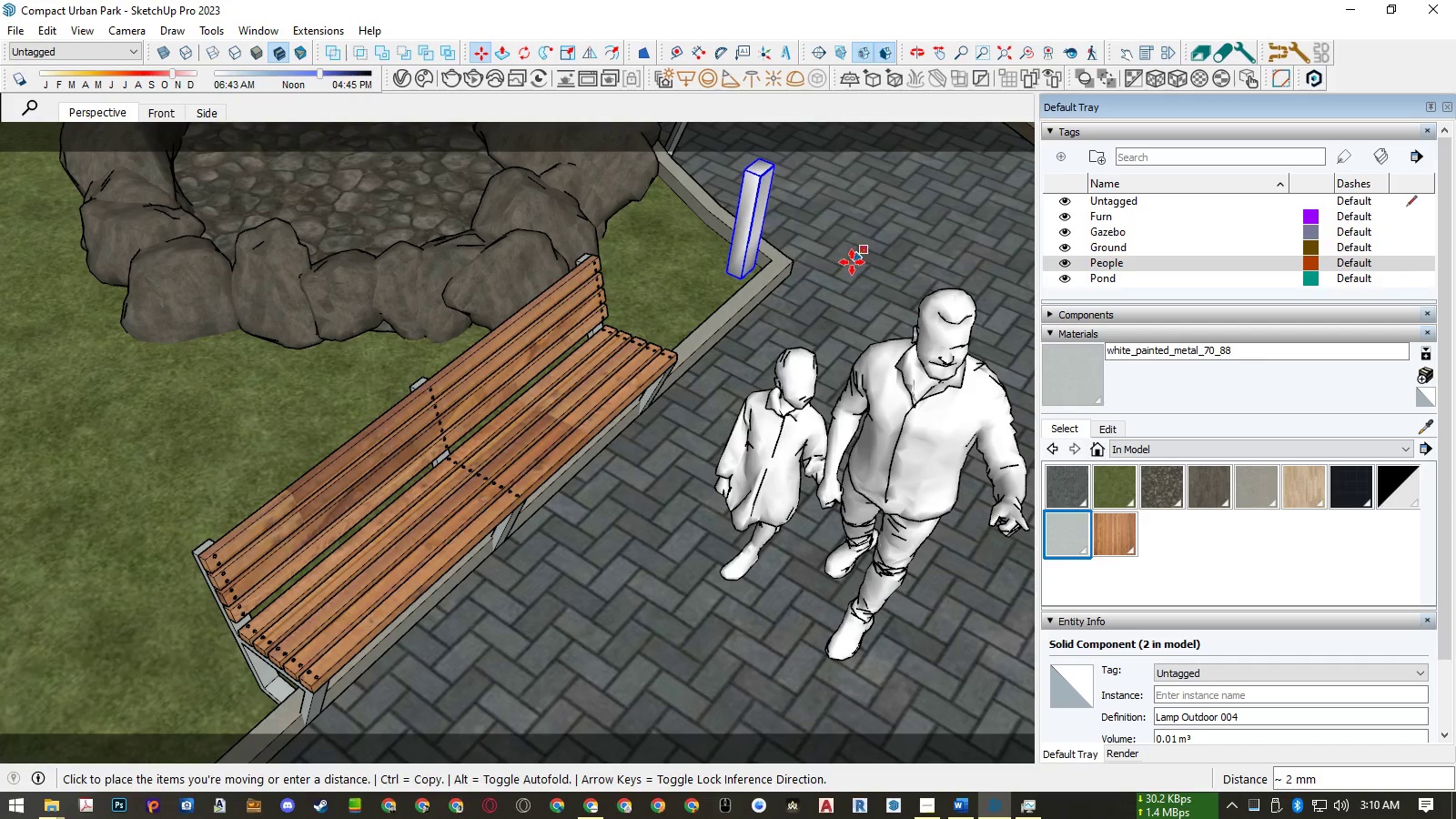 
key(ArrowLeft)
 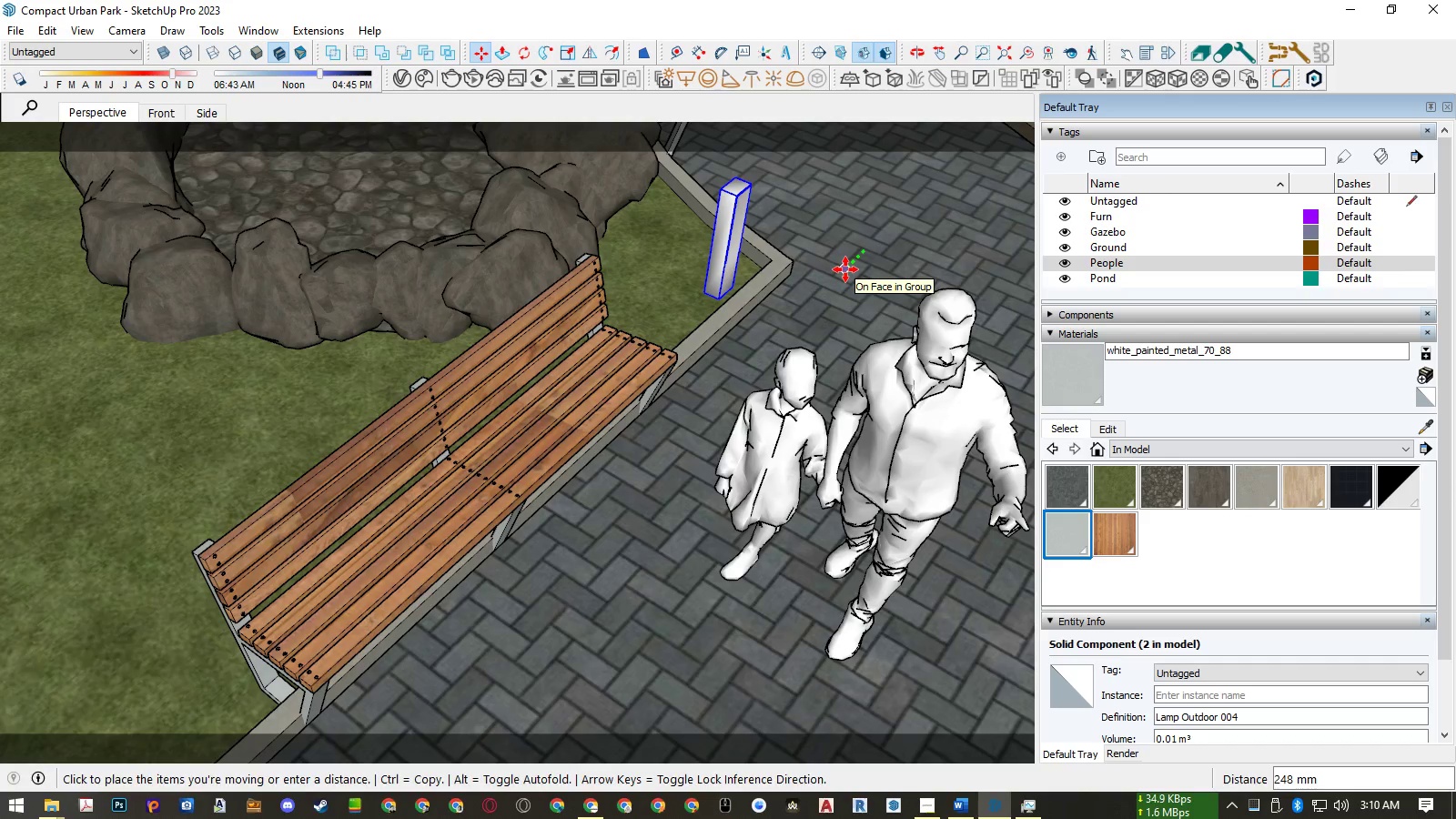 
key(Numpad1)
 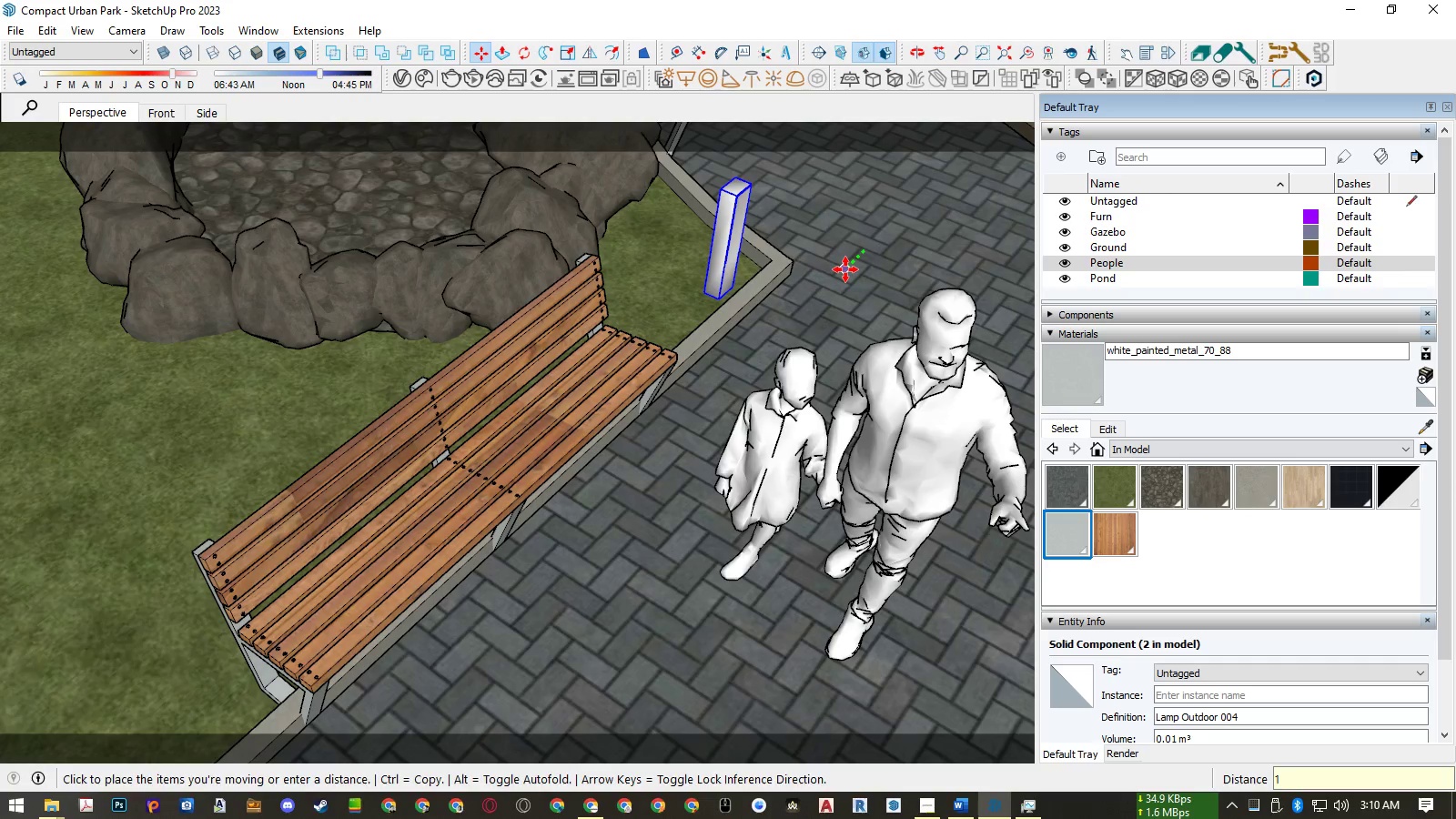 
key(Numpad0)
 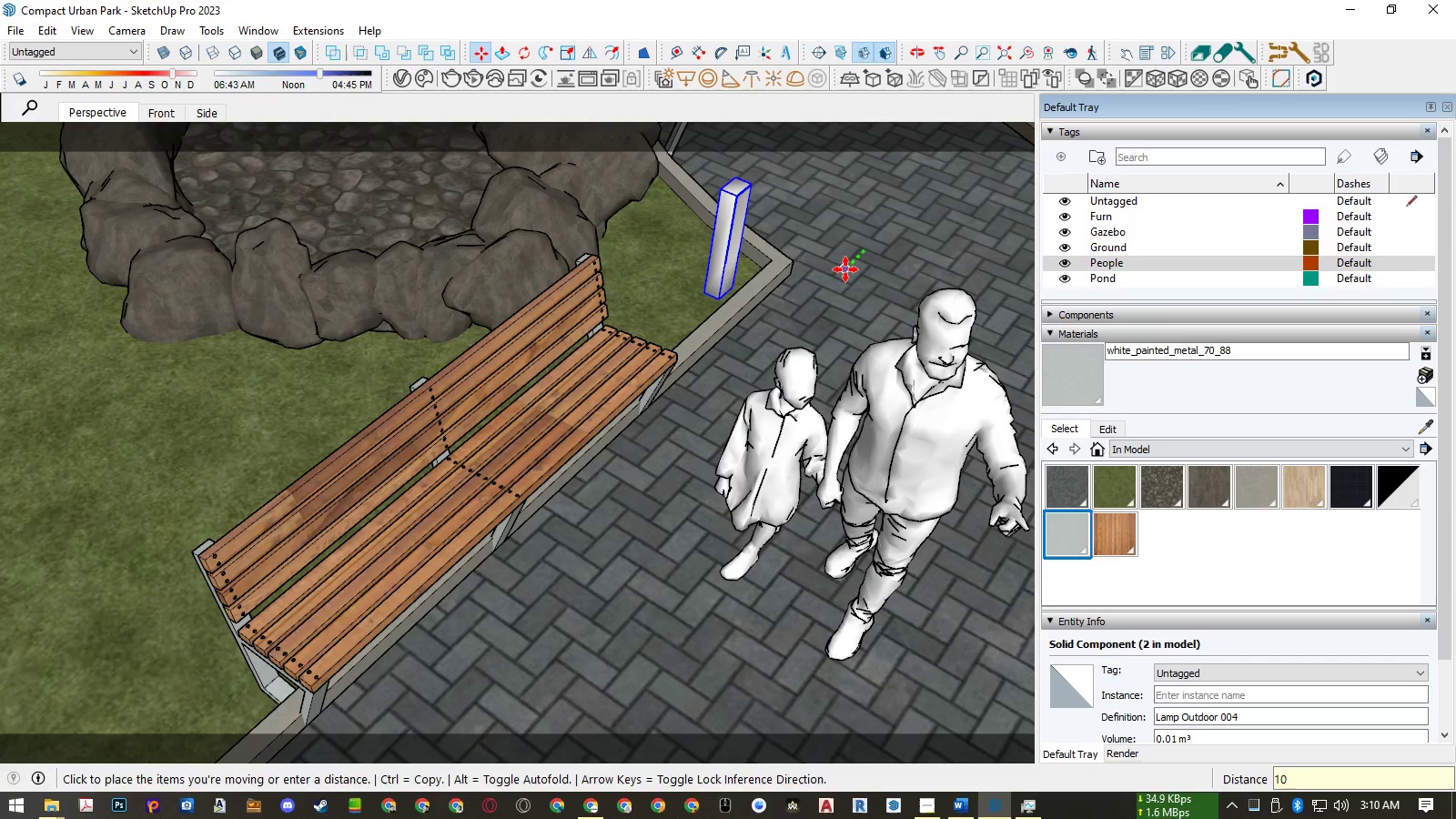 
key(Numpad0)
 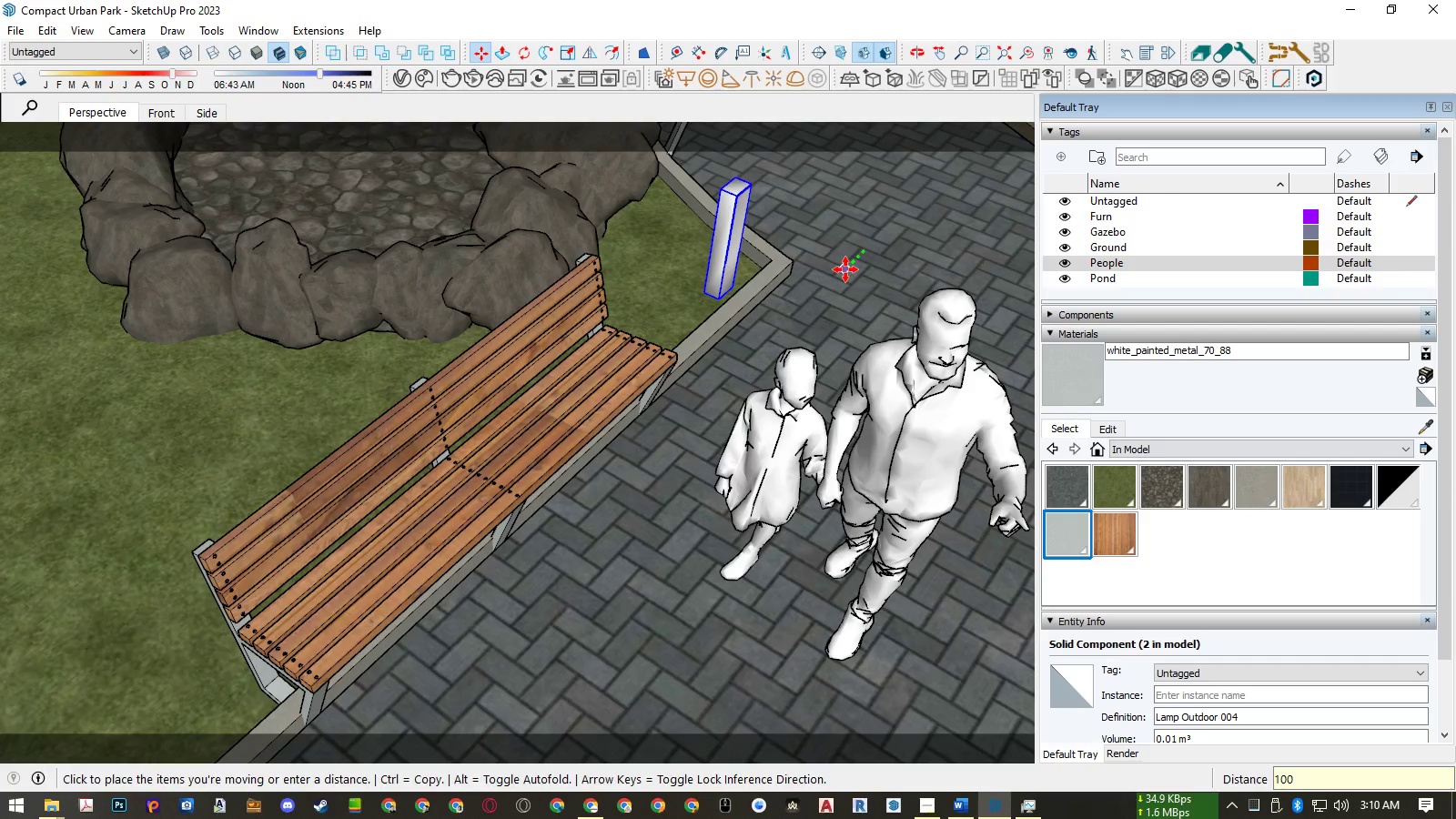 
key(NumpadEnter)
 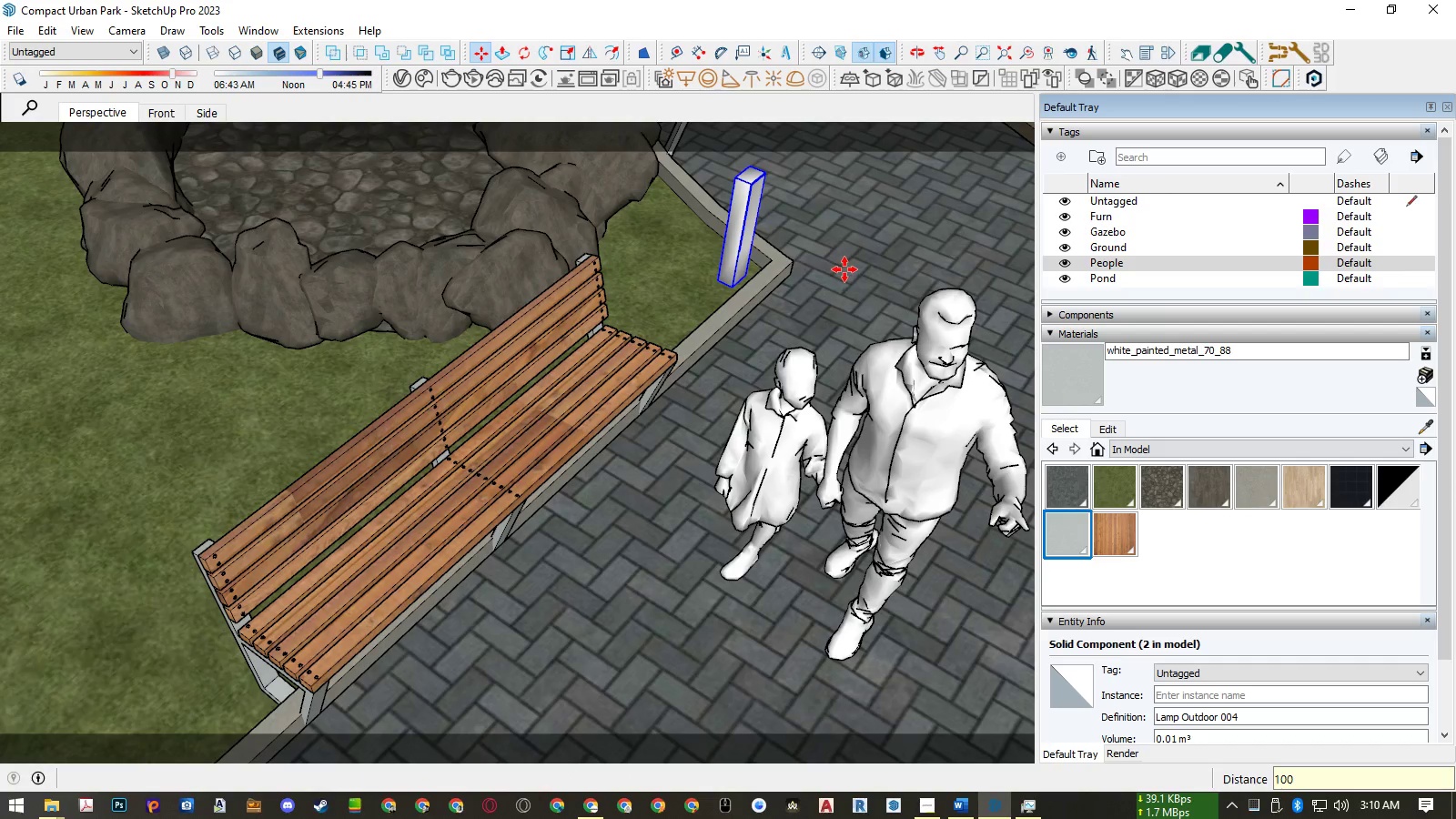 
key(Space)
 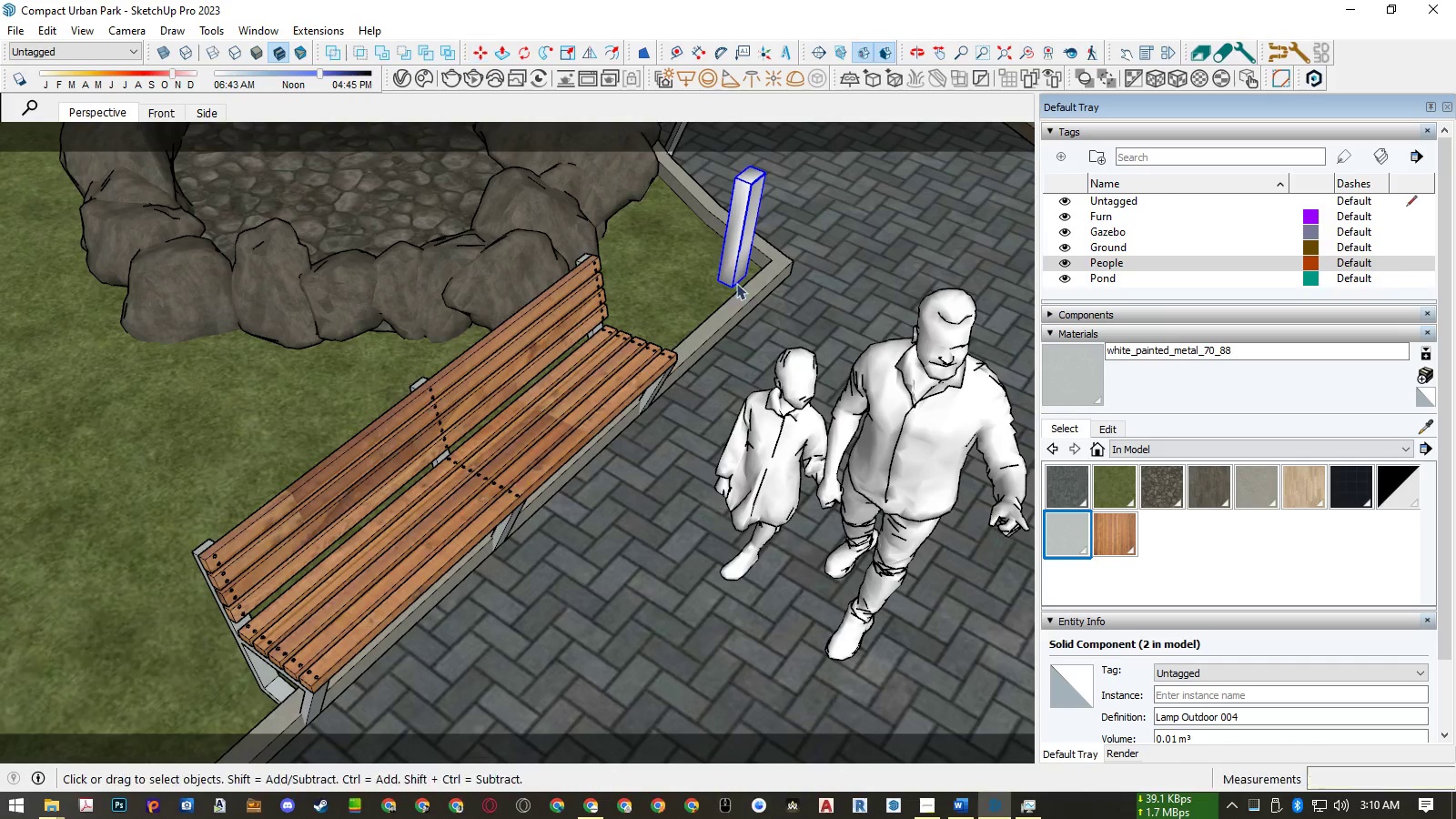 
scroll: coordinate [632, 401], scroll_direction: down, amount: 26.0
 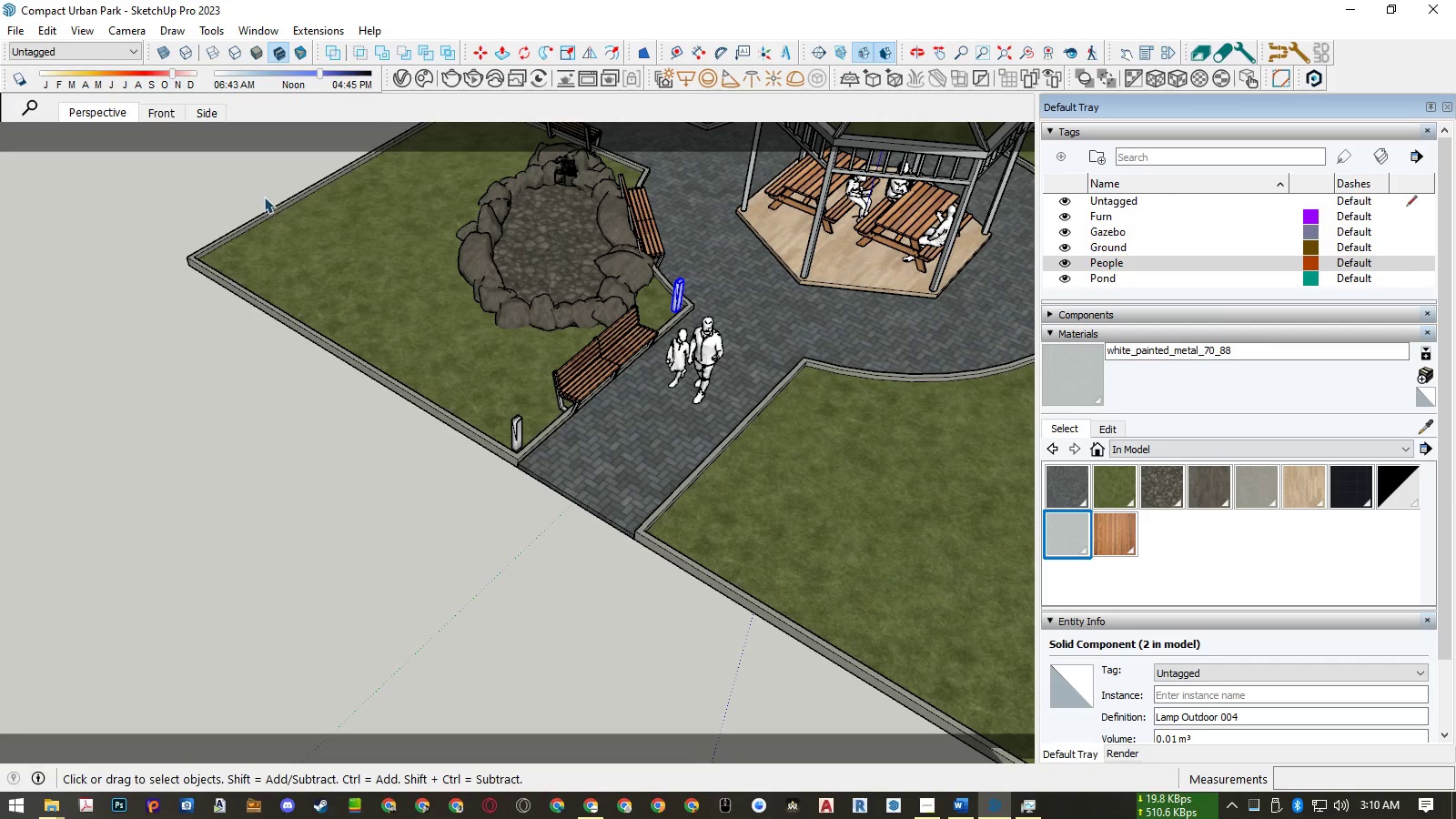 
scroll: coordinate [192, 237], scroll_direction: up, amount: 5.0
 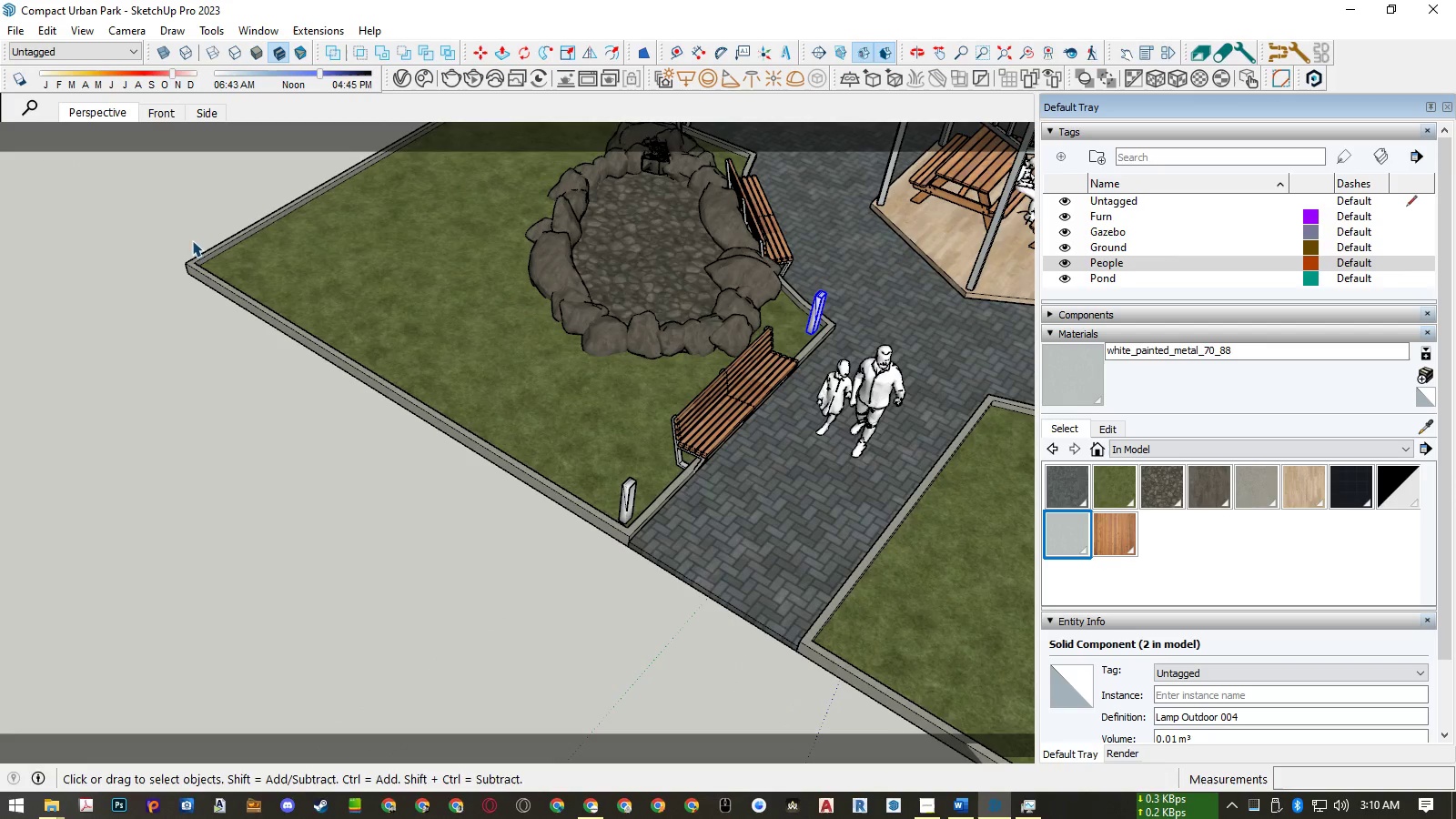 
key(L)
 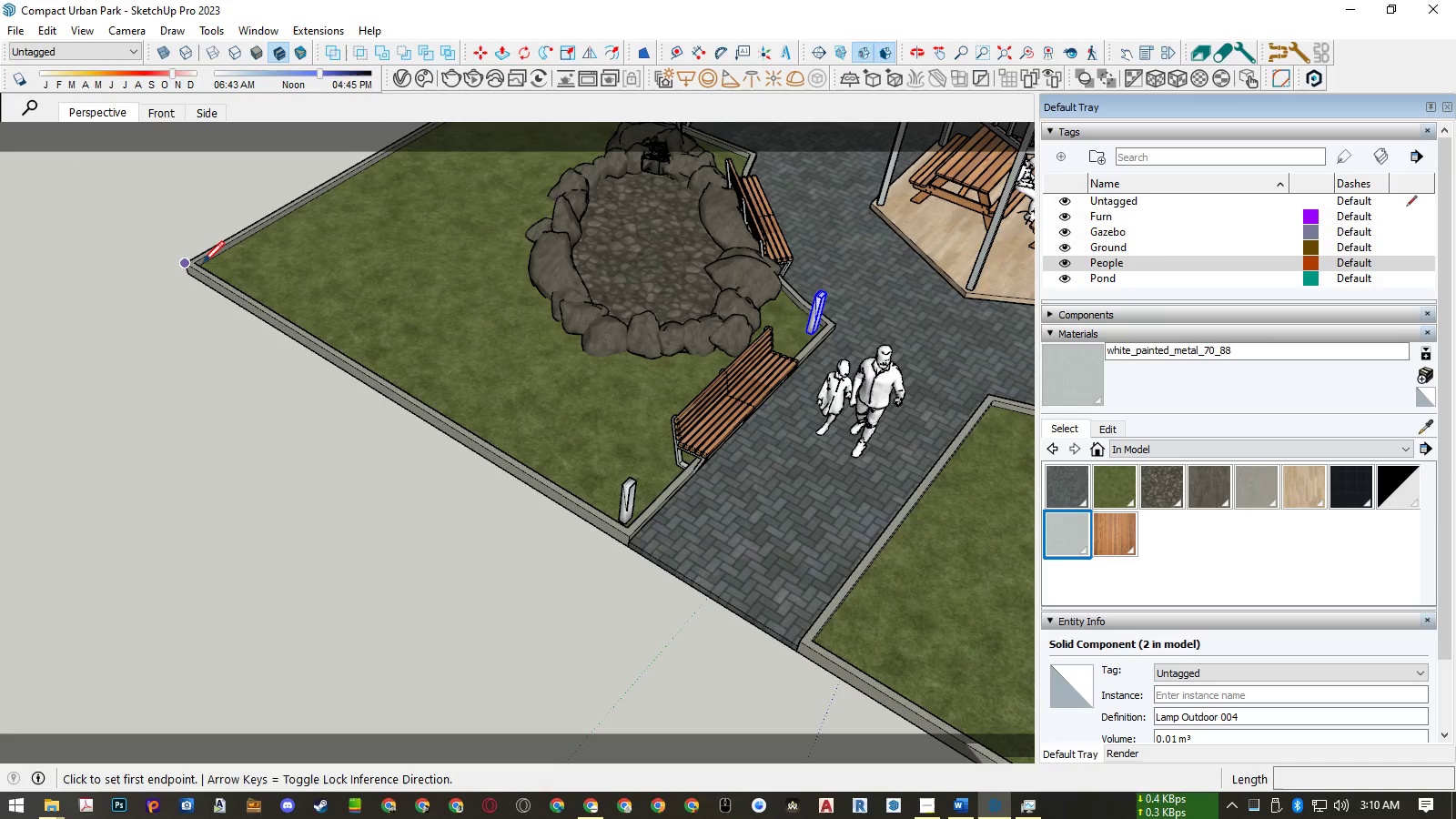 
scroll: coordinate [204, 262], scroll_direction: up, amount: 6.0
 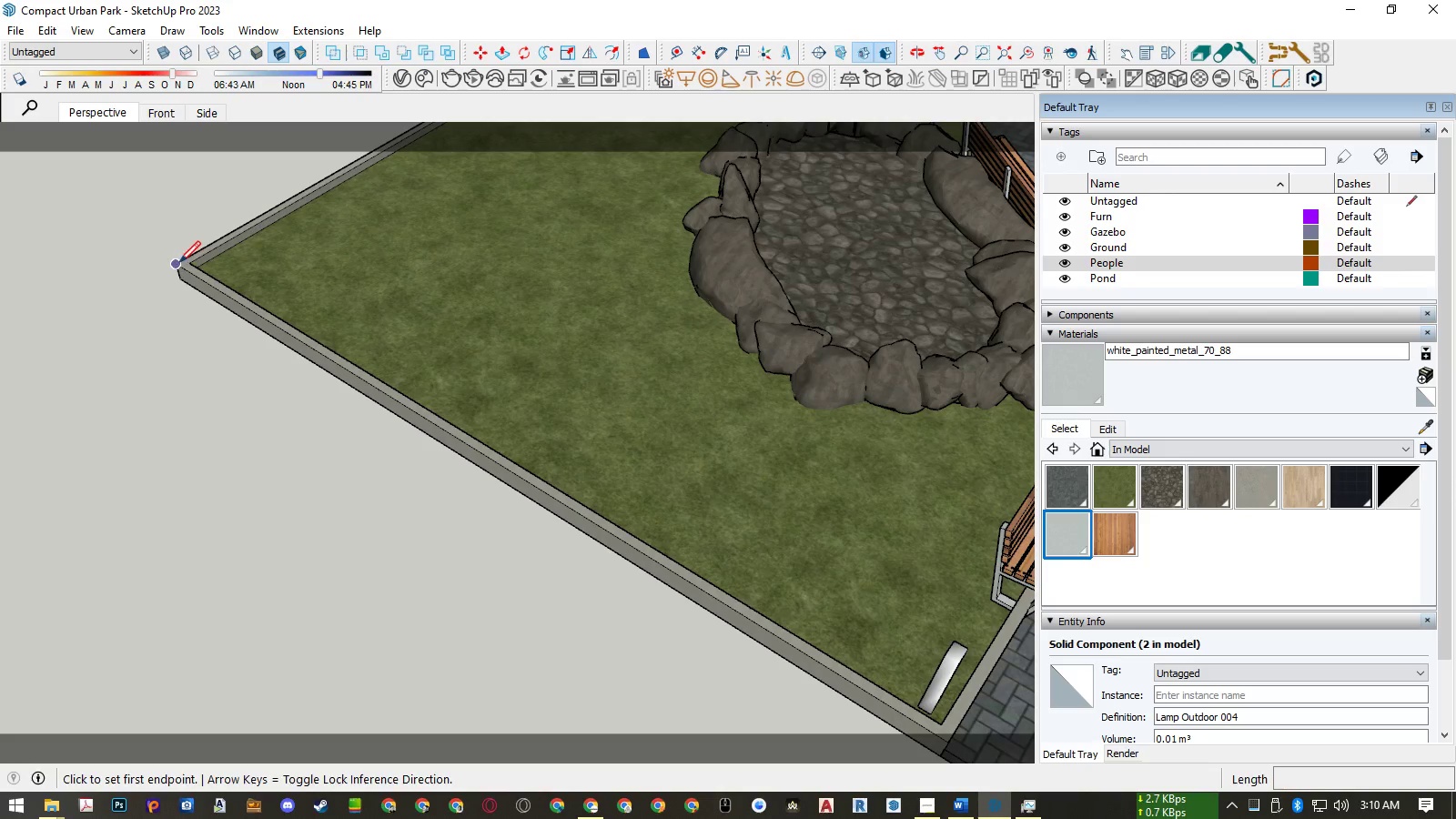 
left_click([178, 262])
 